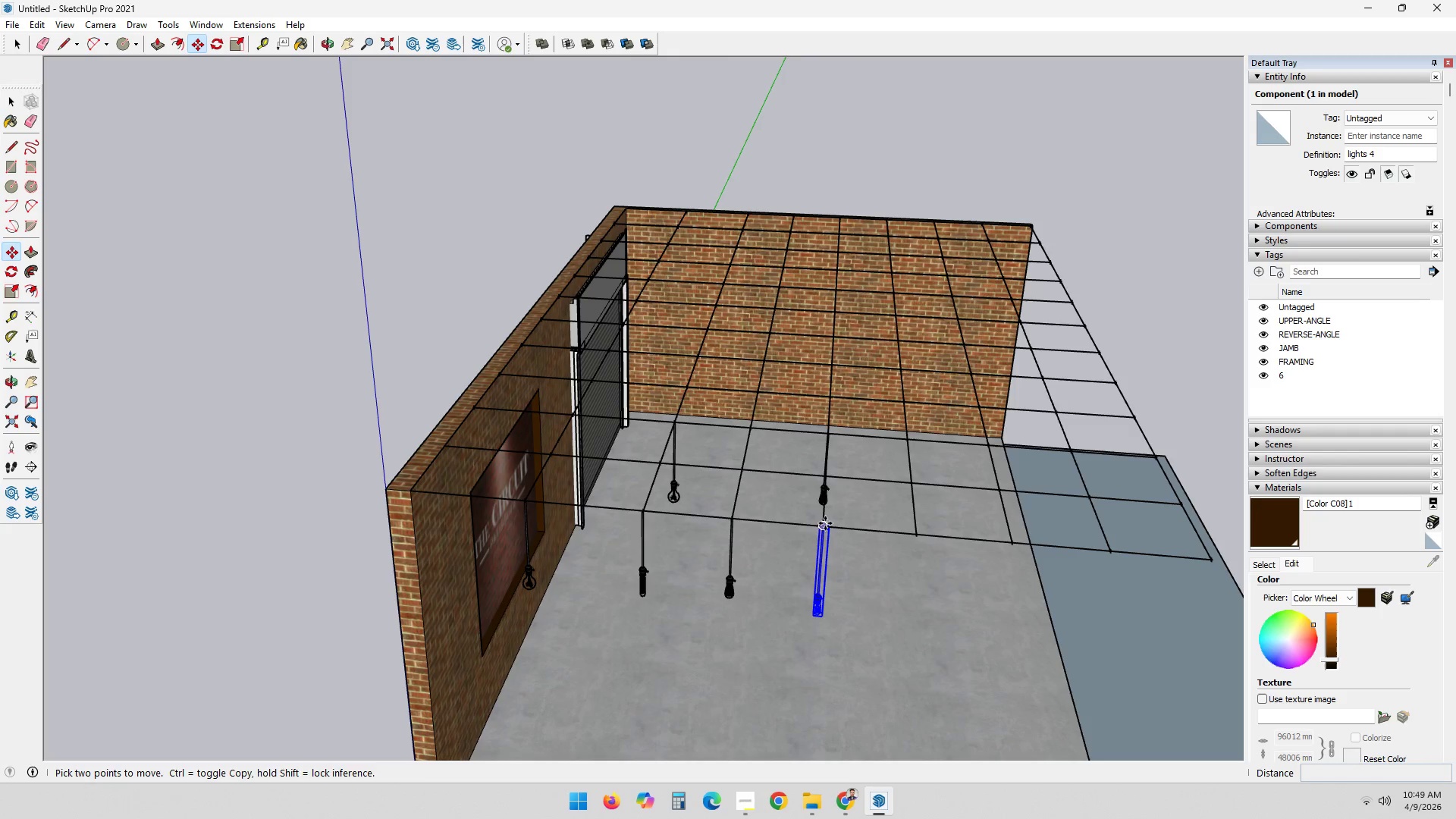 
left_click([824, 522])
 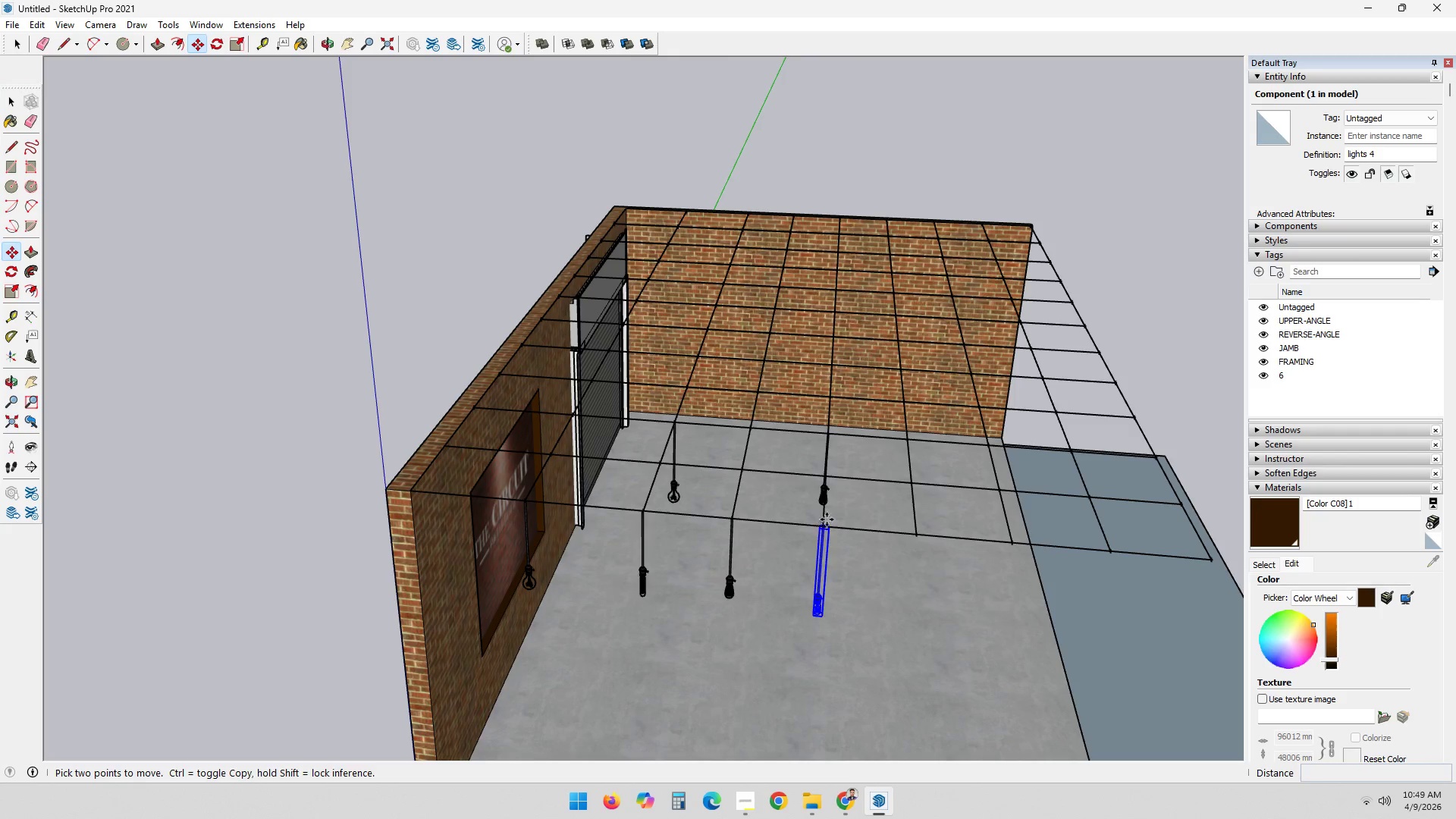 
key(Control+ControlLeft)
 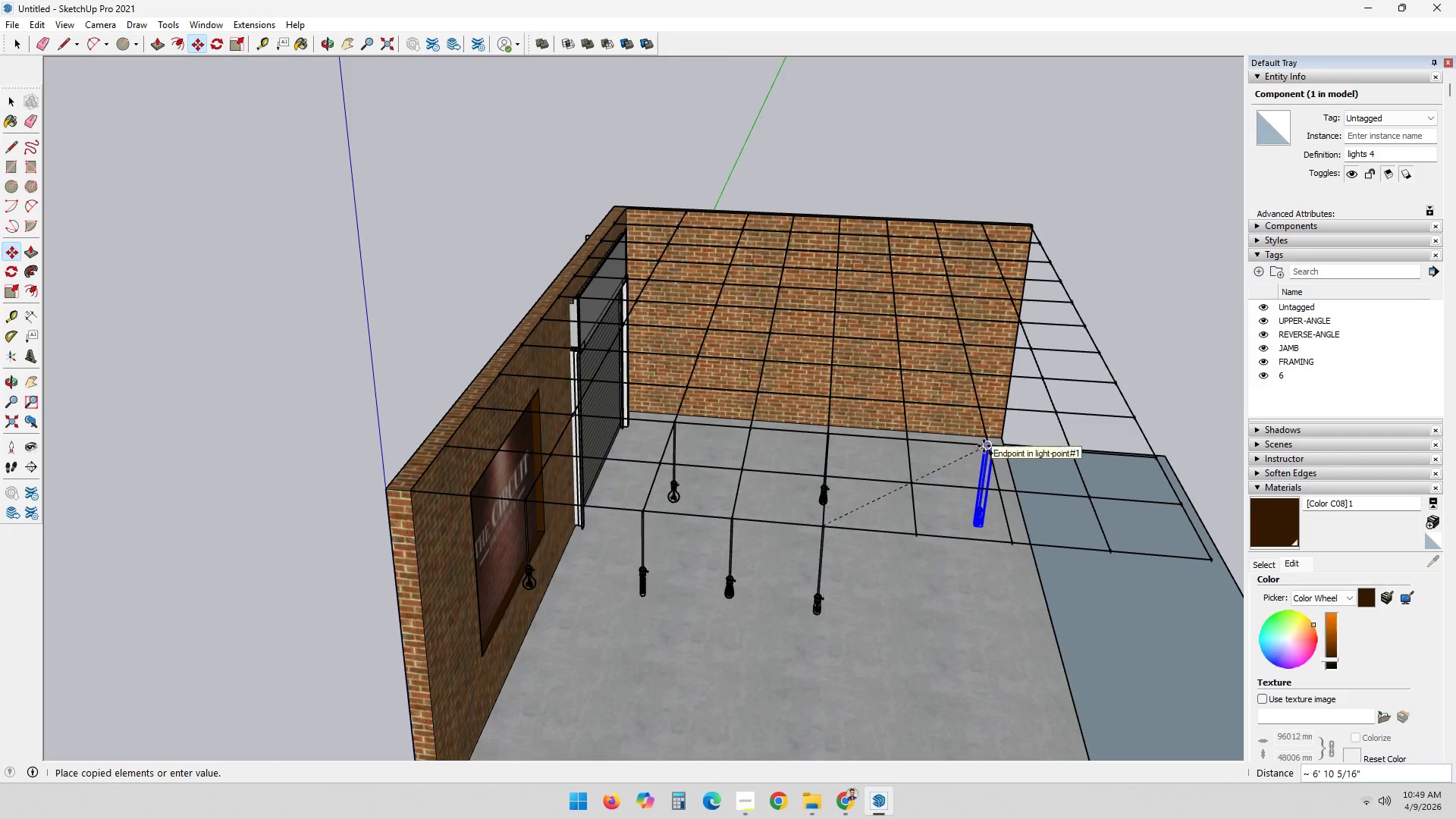 
left_click([984, 446])
 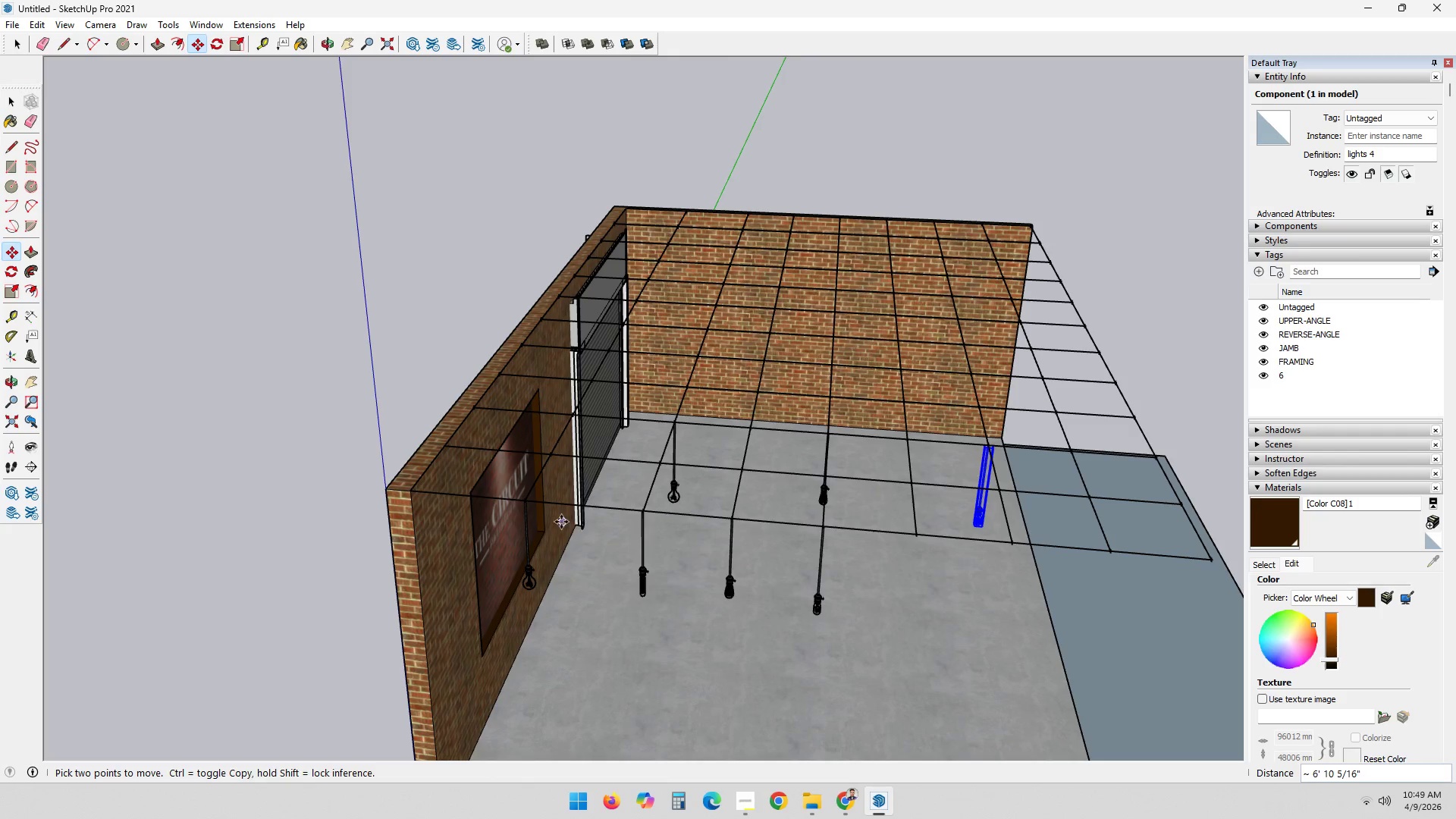 
scroll: coordinate [561, 522], scroll_direction: down, amount: 5.0
 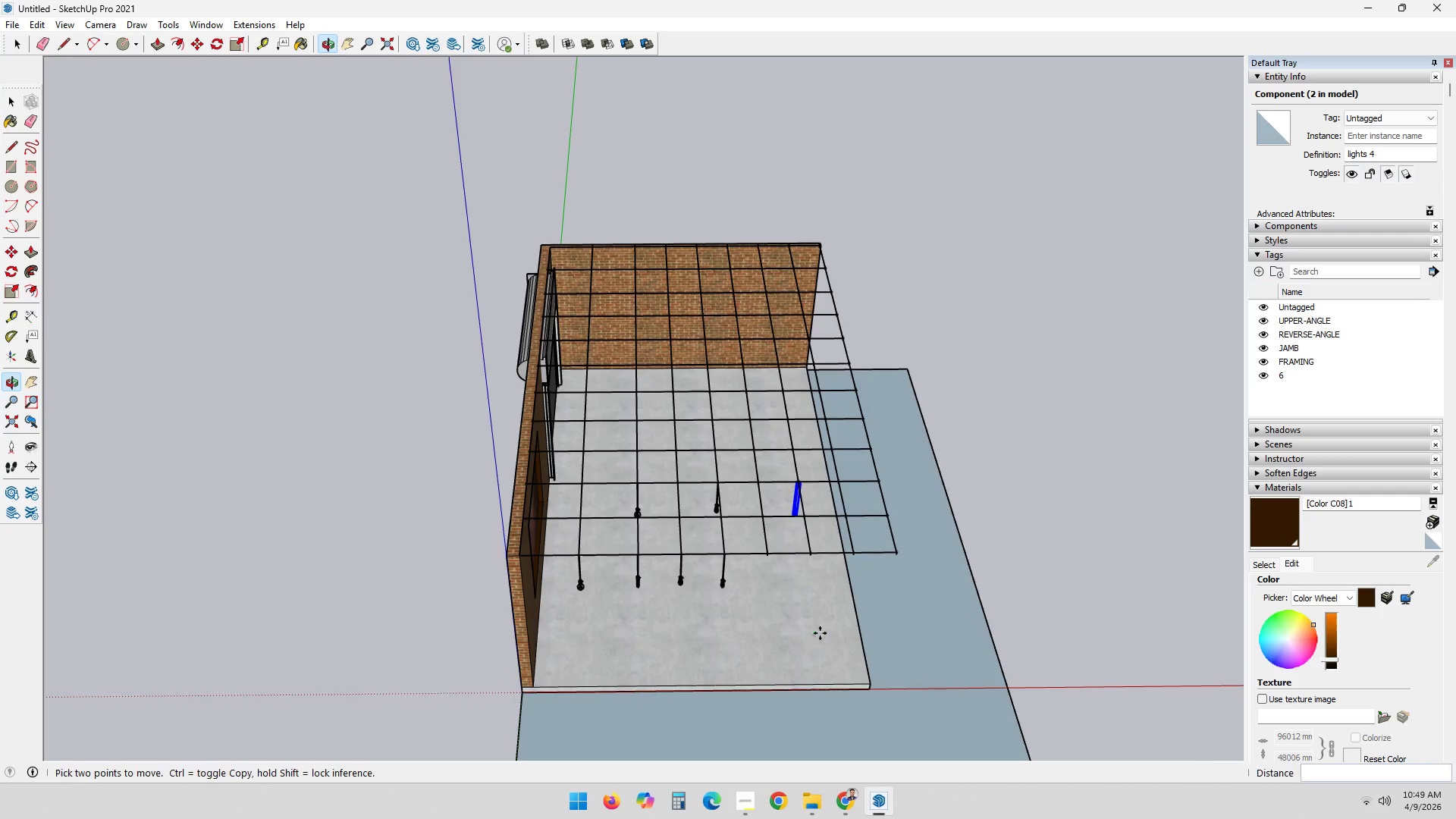 
scroll: coordinate [802, 548], scroll_direction: up, amount: 4.0
 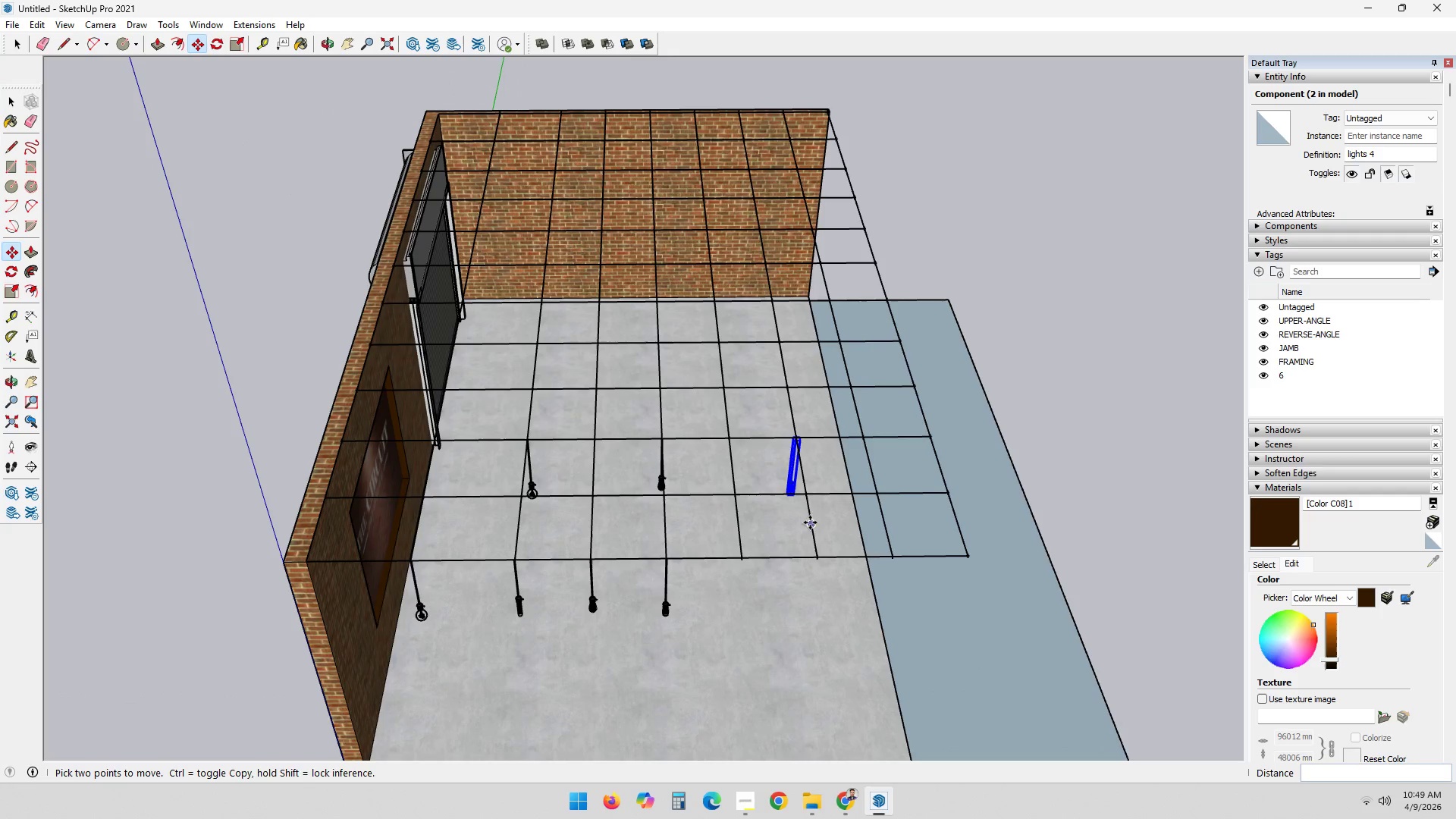 
key(Space)
 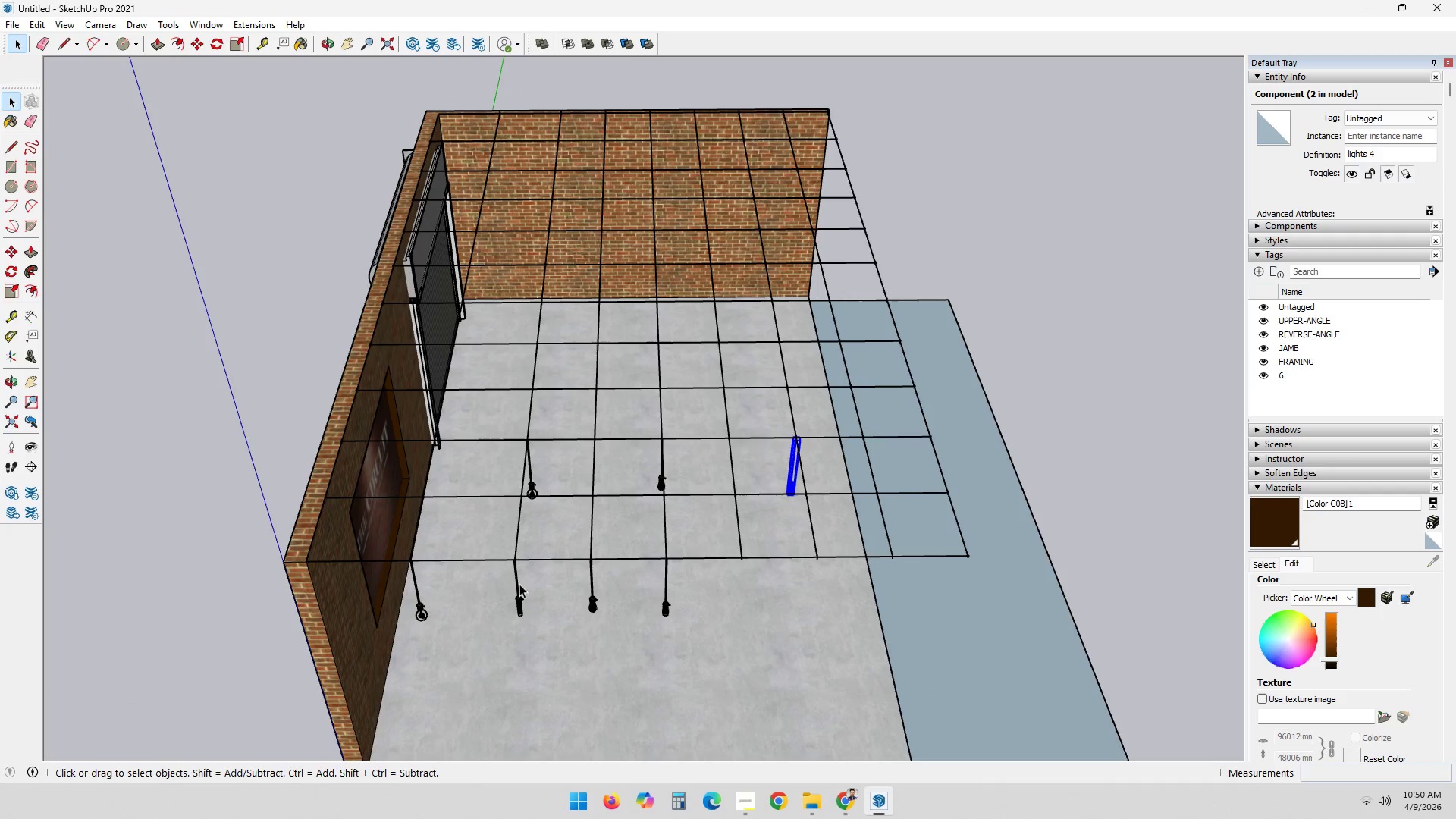 
left_click([518, 609])
 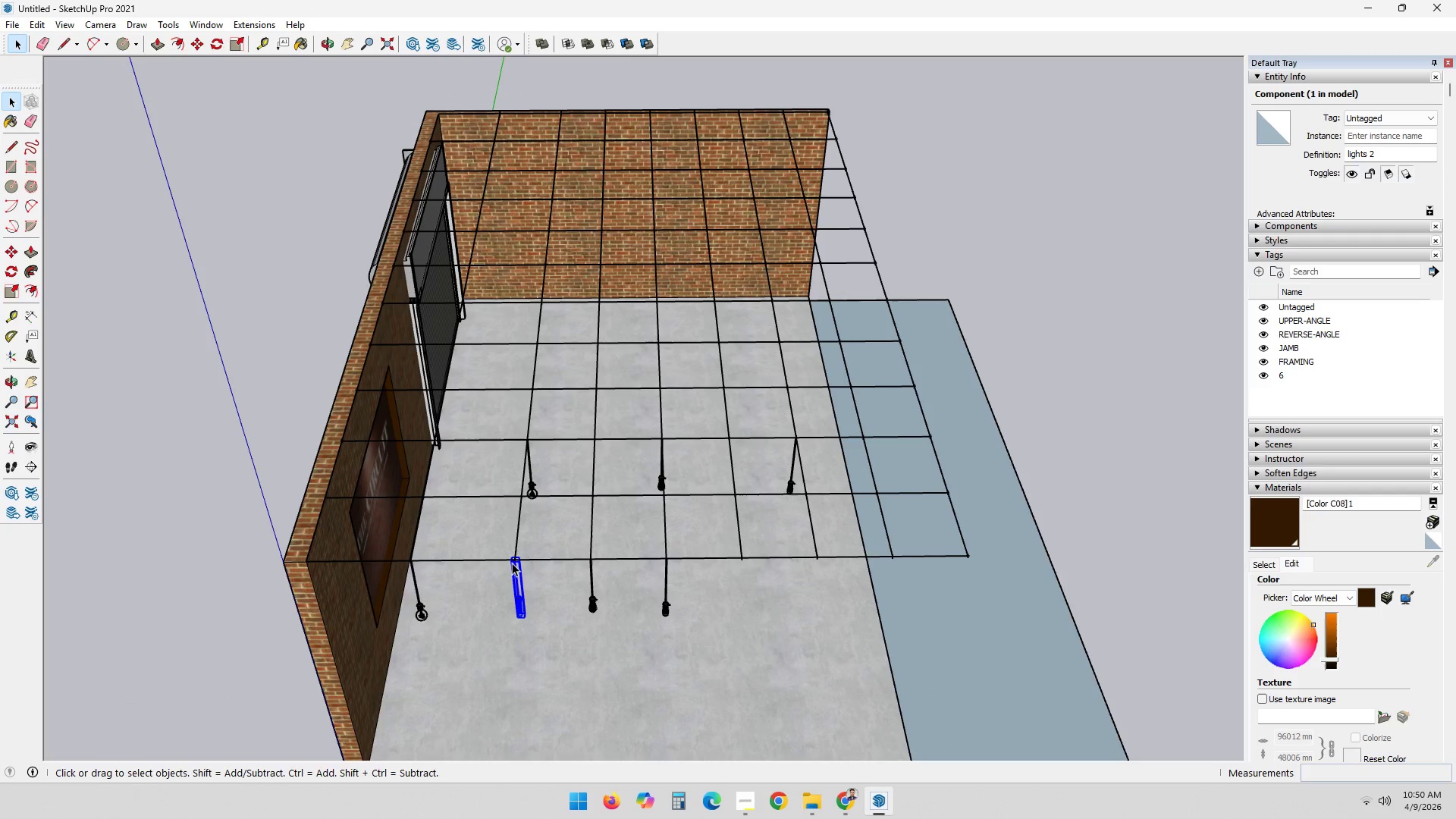 
key(M)
 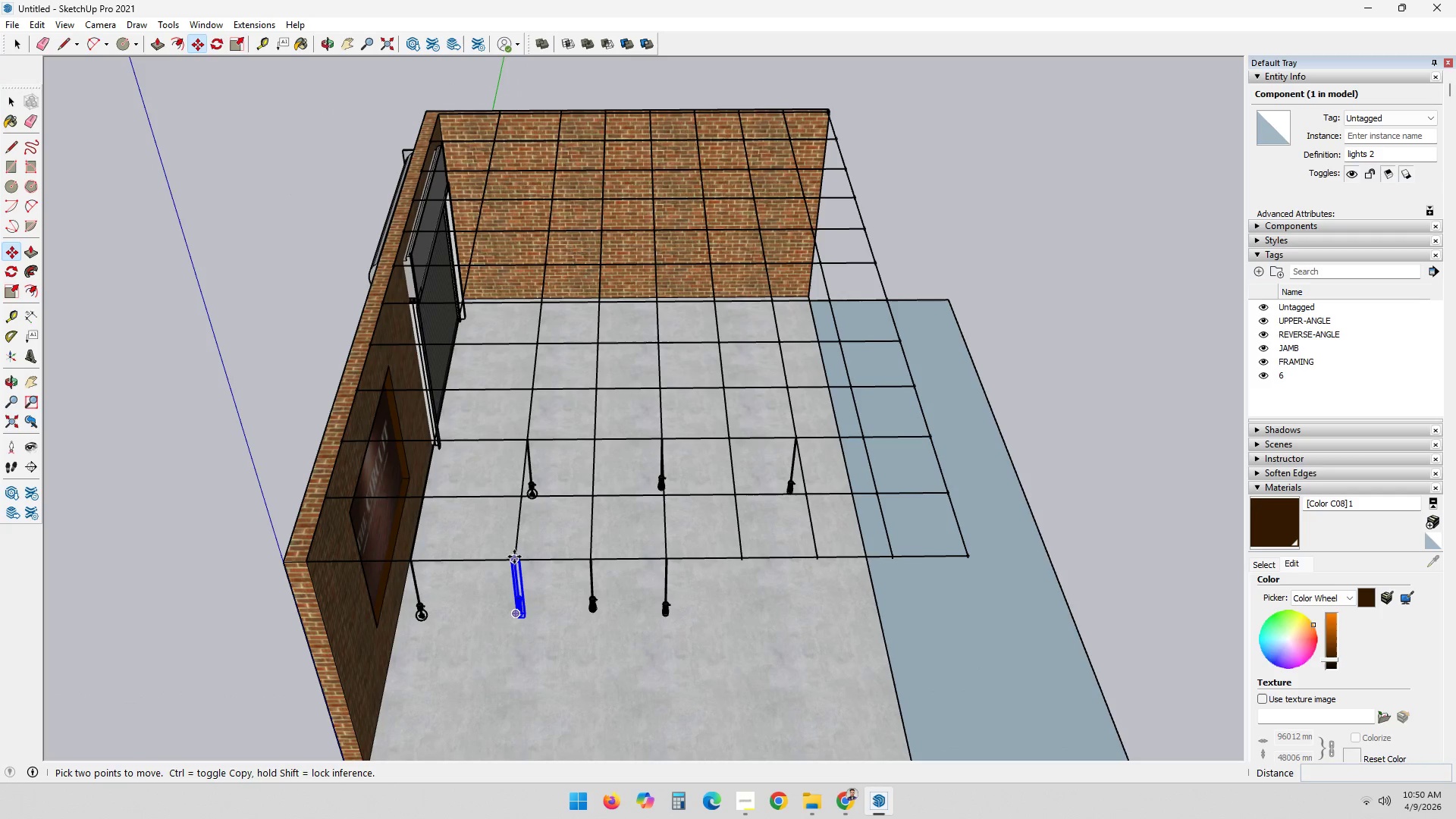 
left_click([513, 557])
 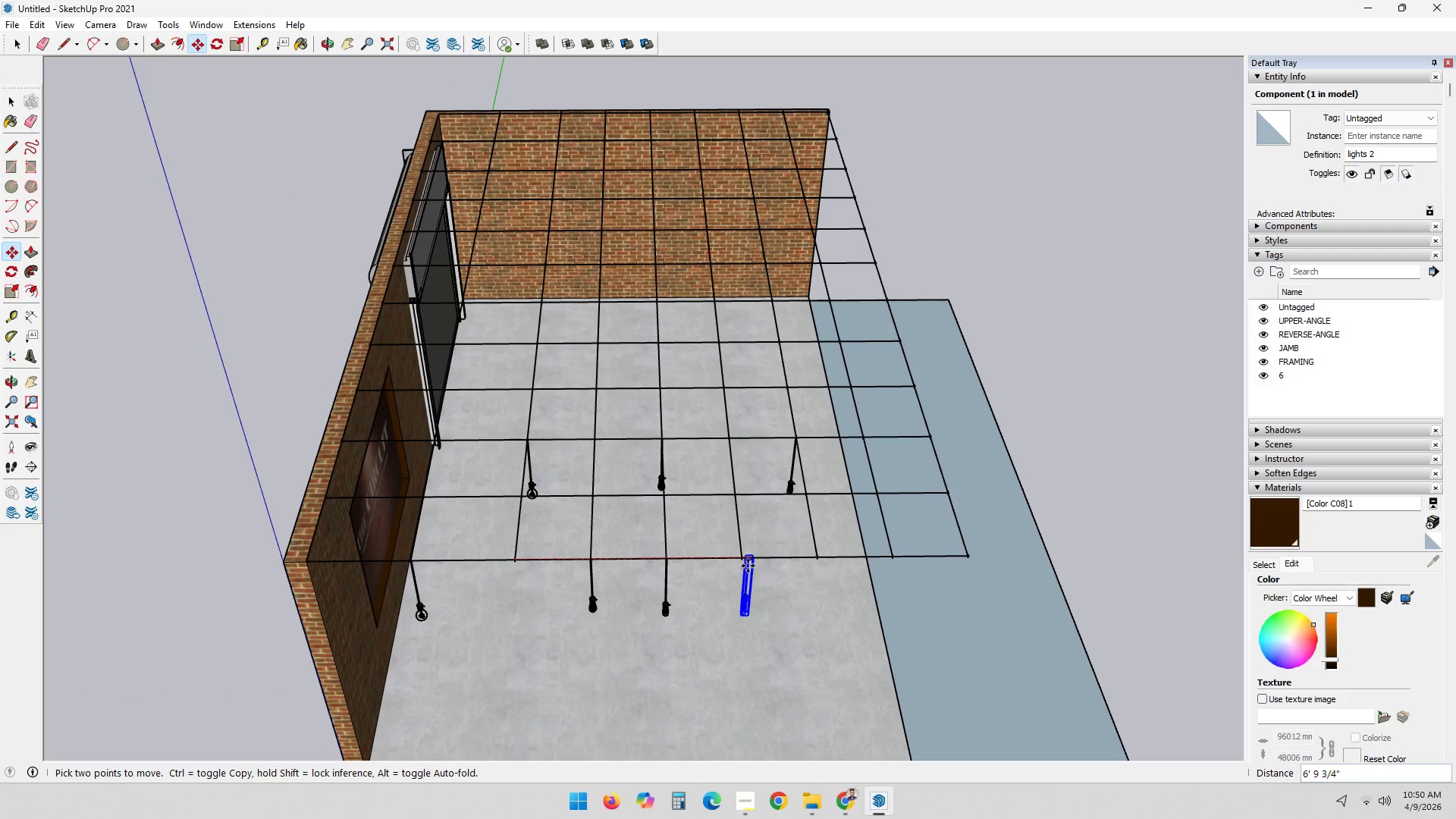 
left_click([742, 558])
 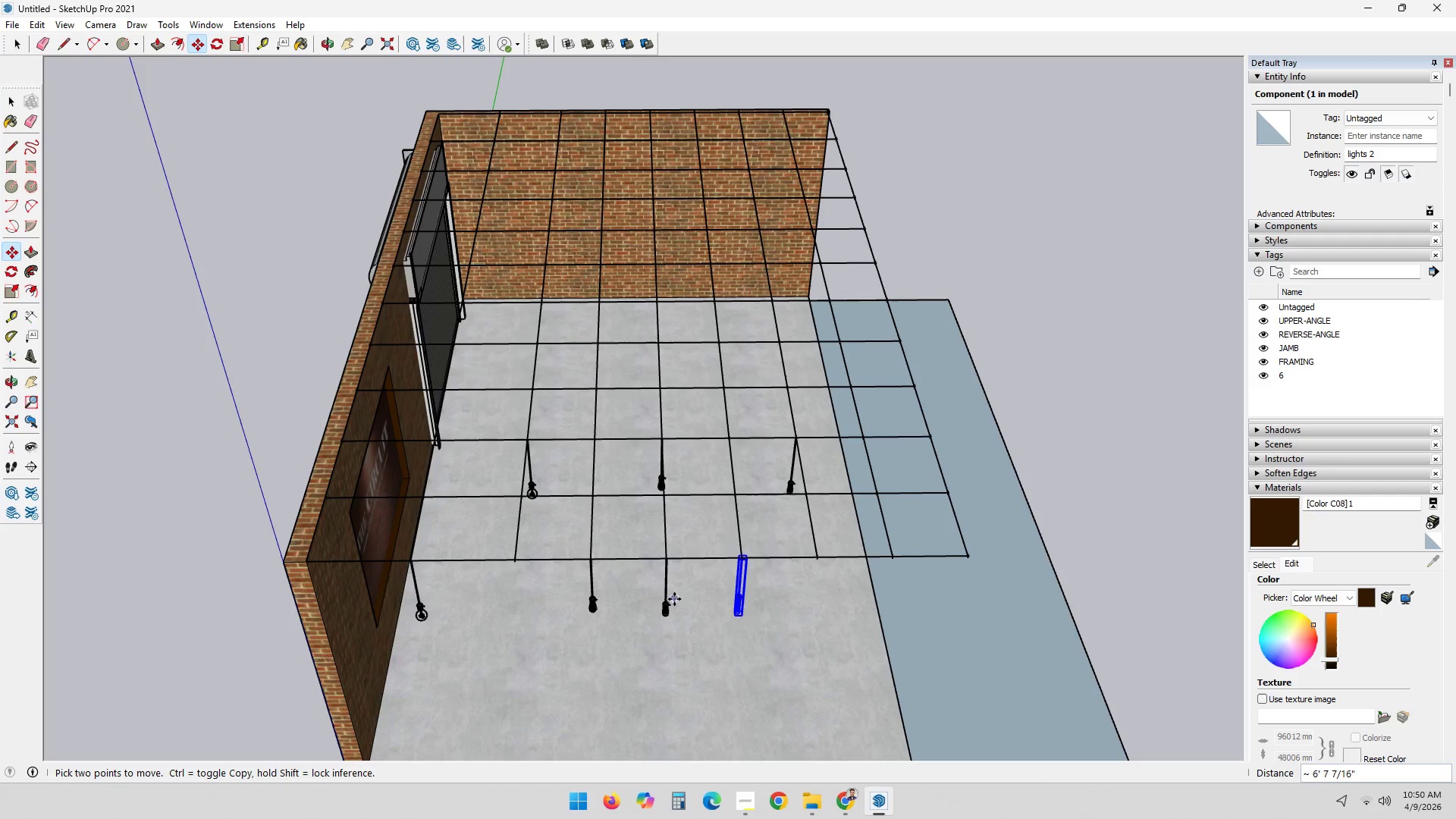 
key(Space)
 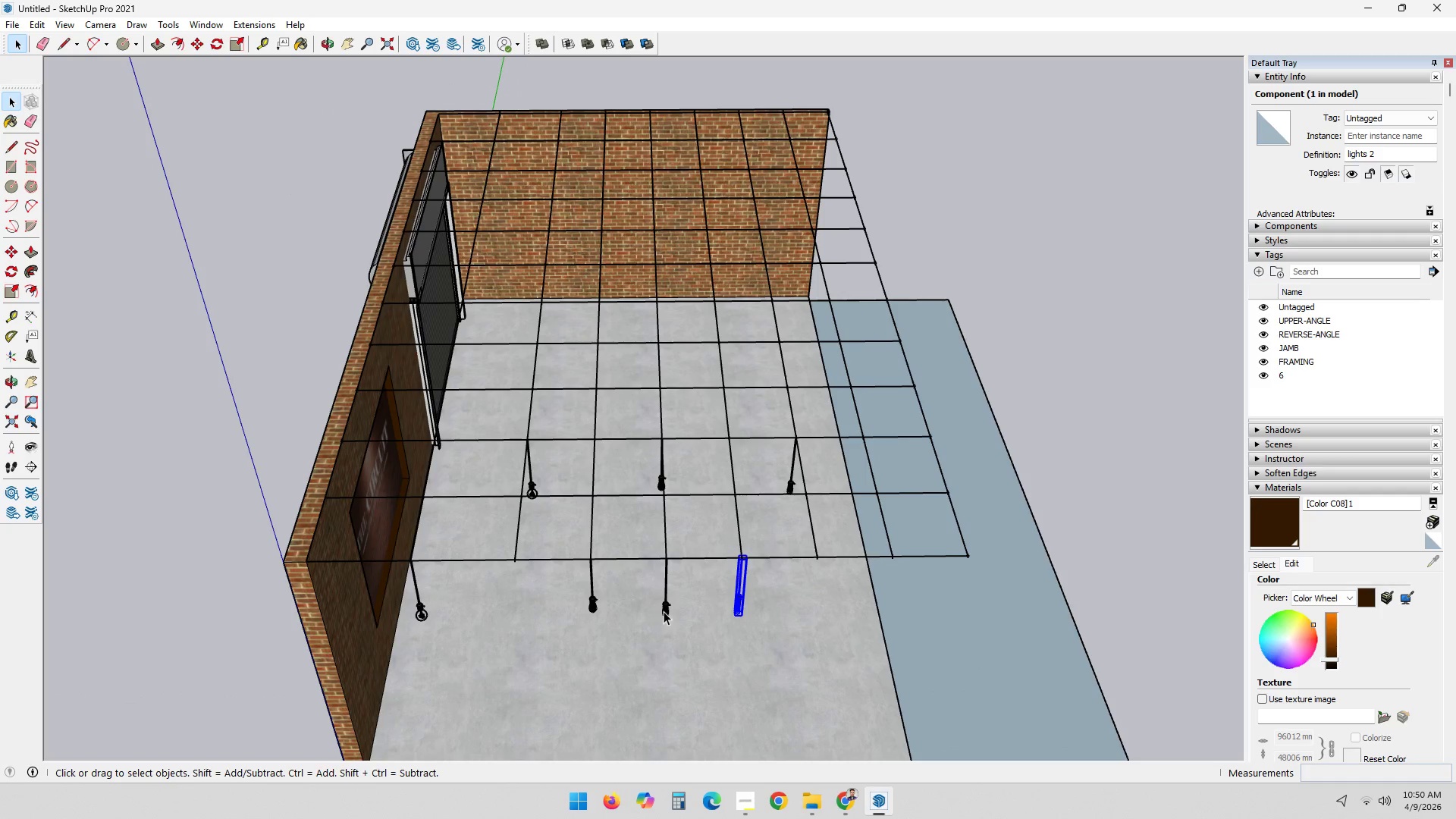 
left_click([668, 611])
 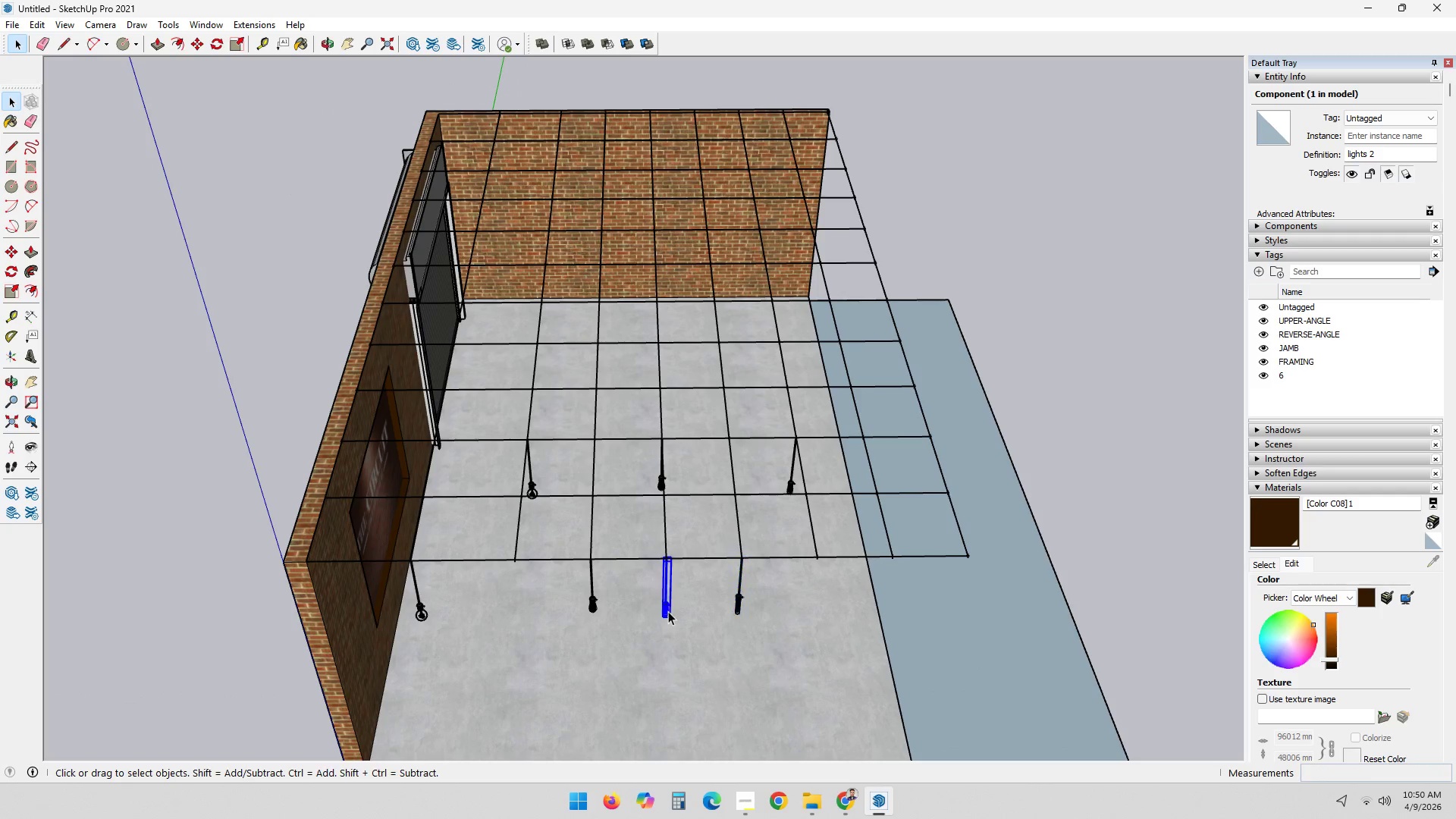 
key(M)
 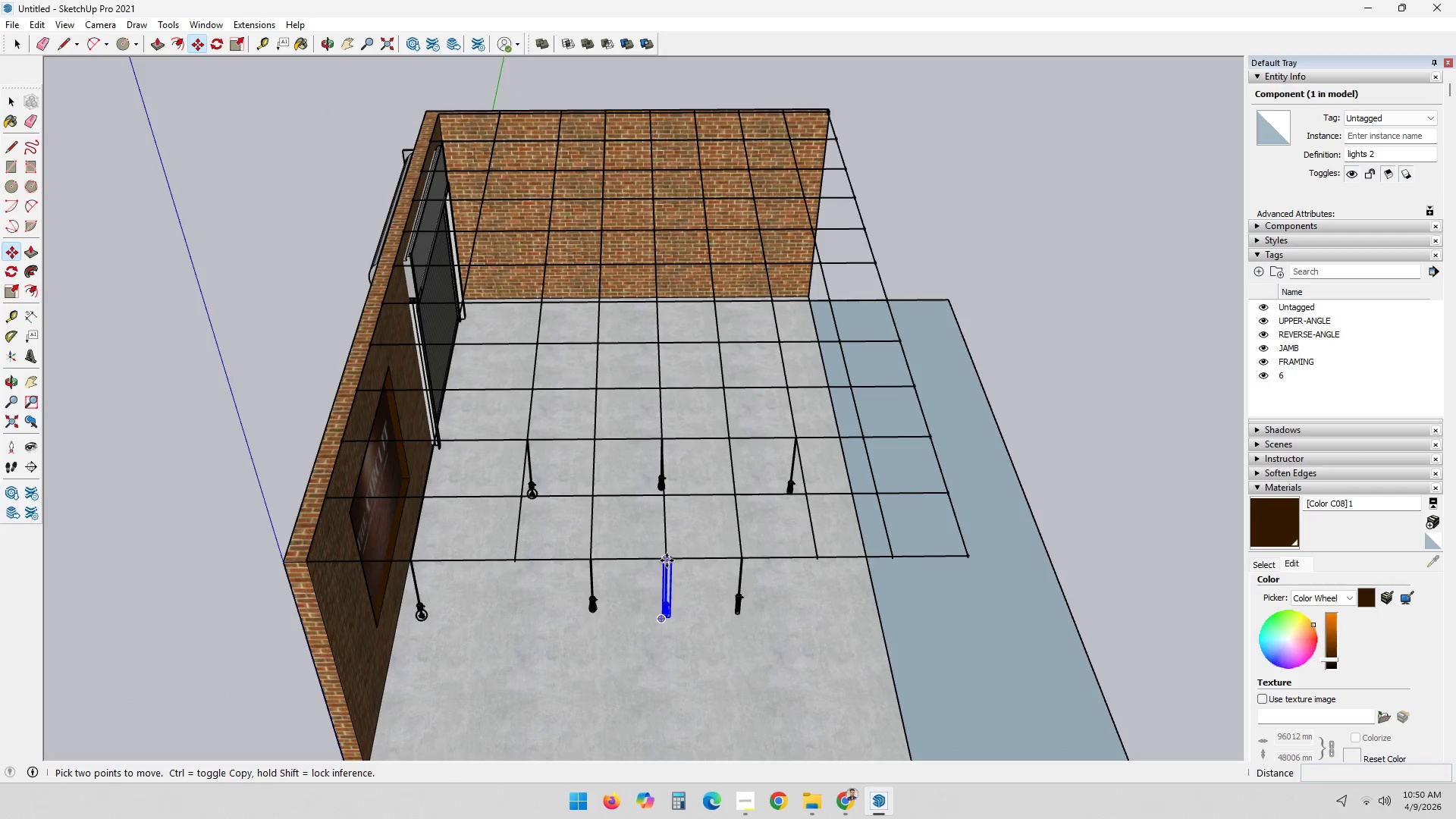 
left_click([665, 560])
 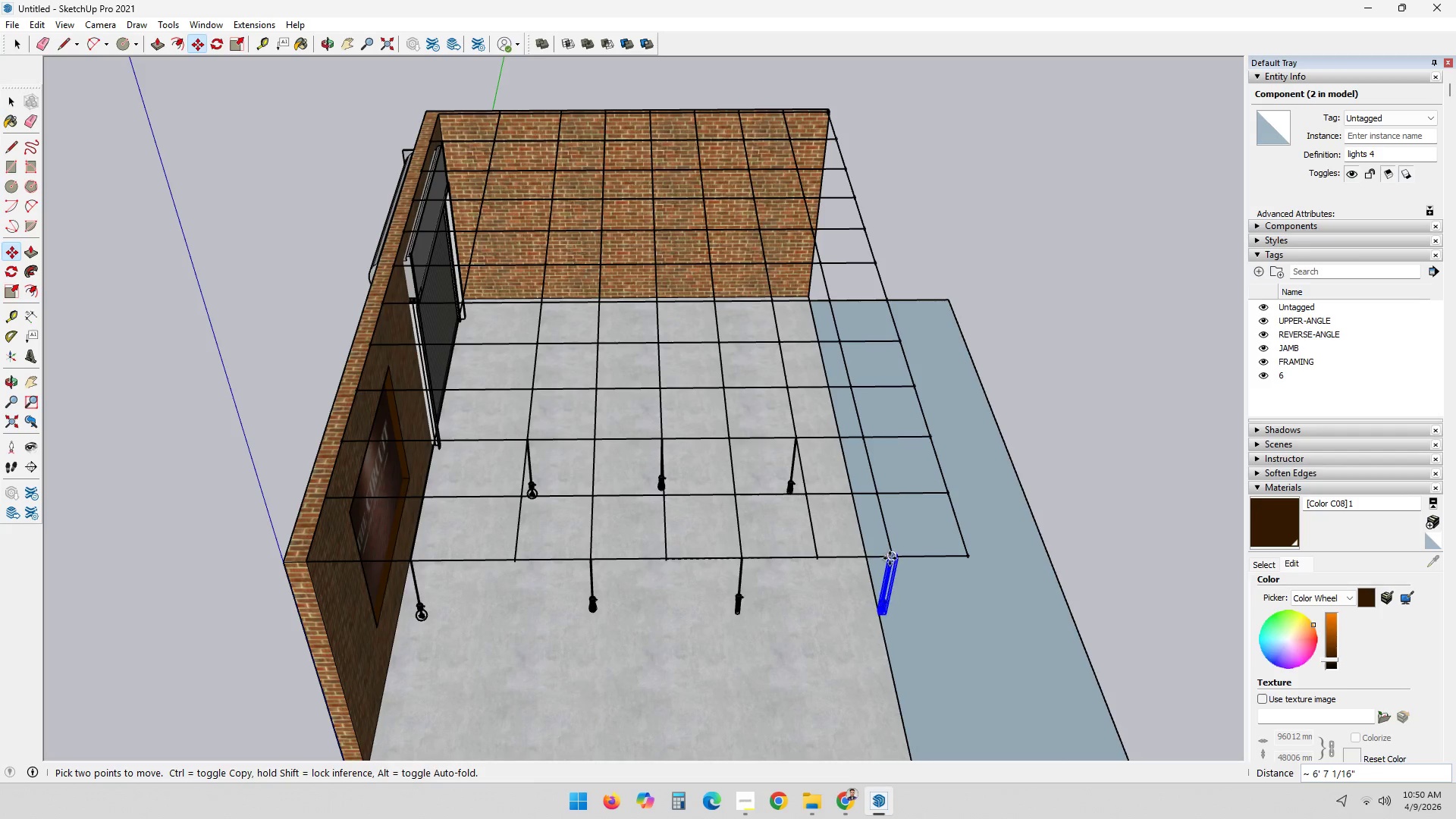 
left_click([892, 558])
 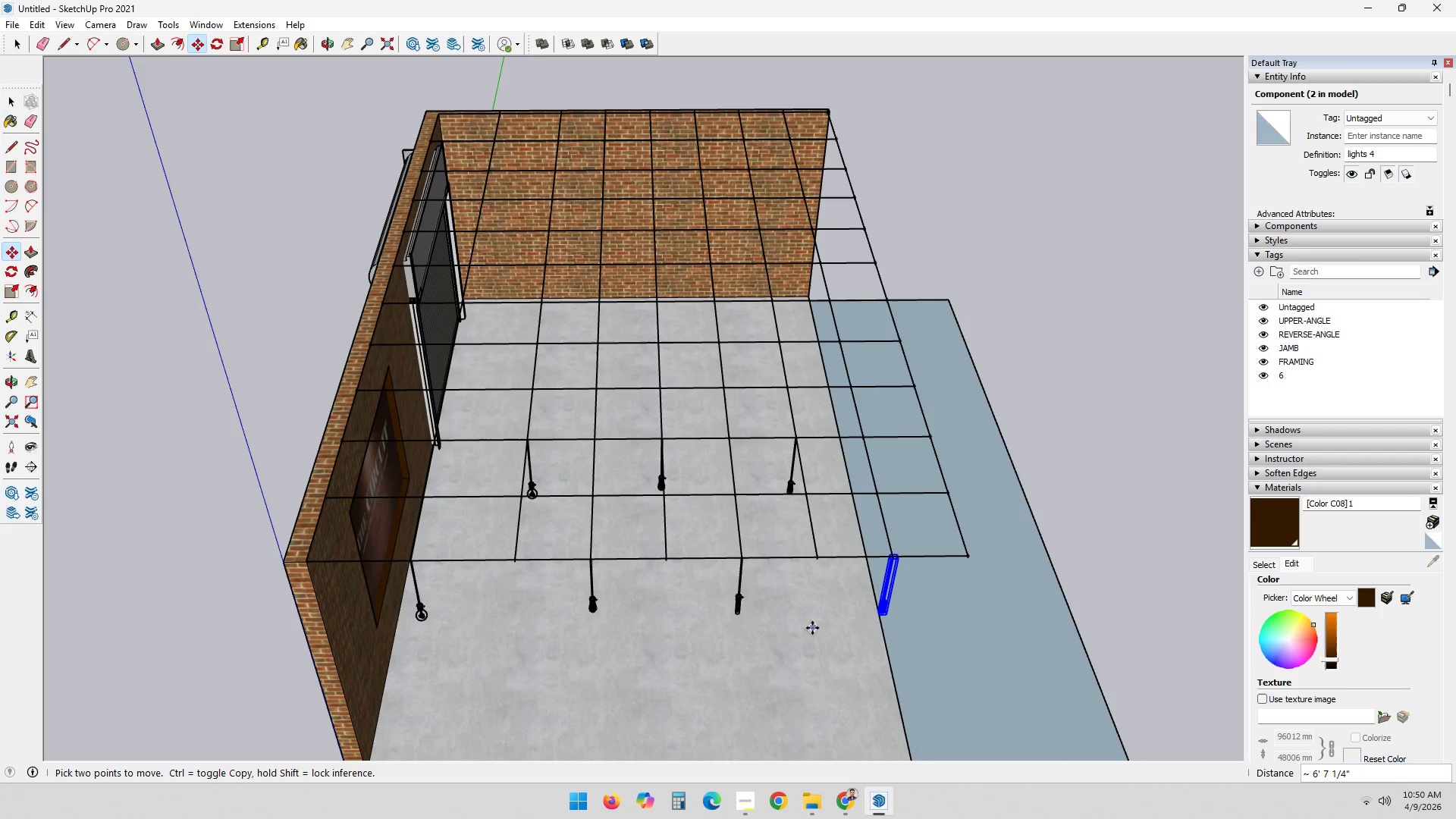 
key(Space)
 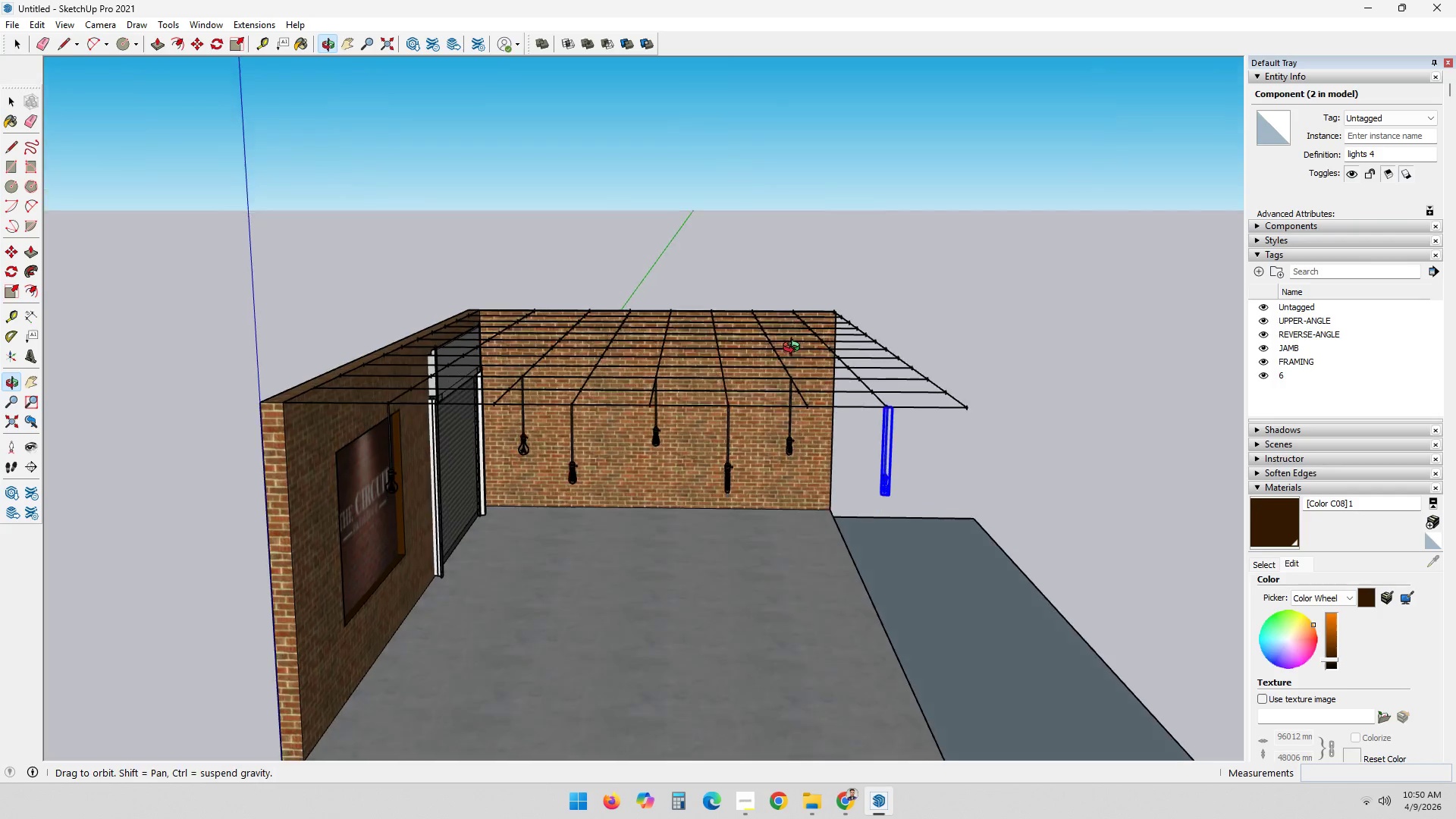 
left_click([987, 311])
 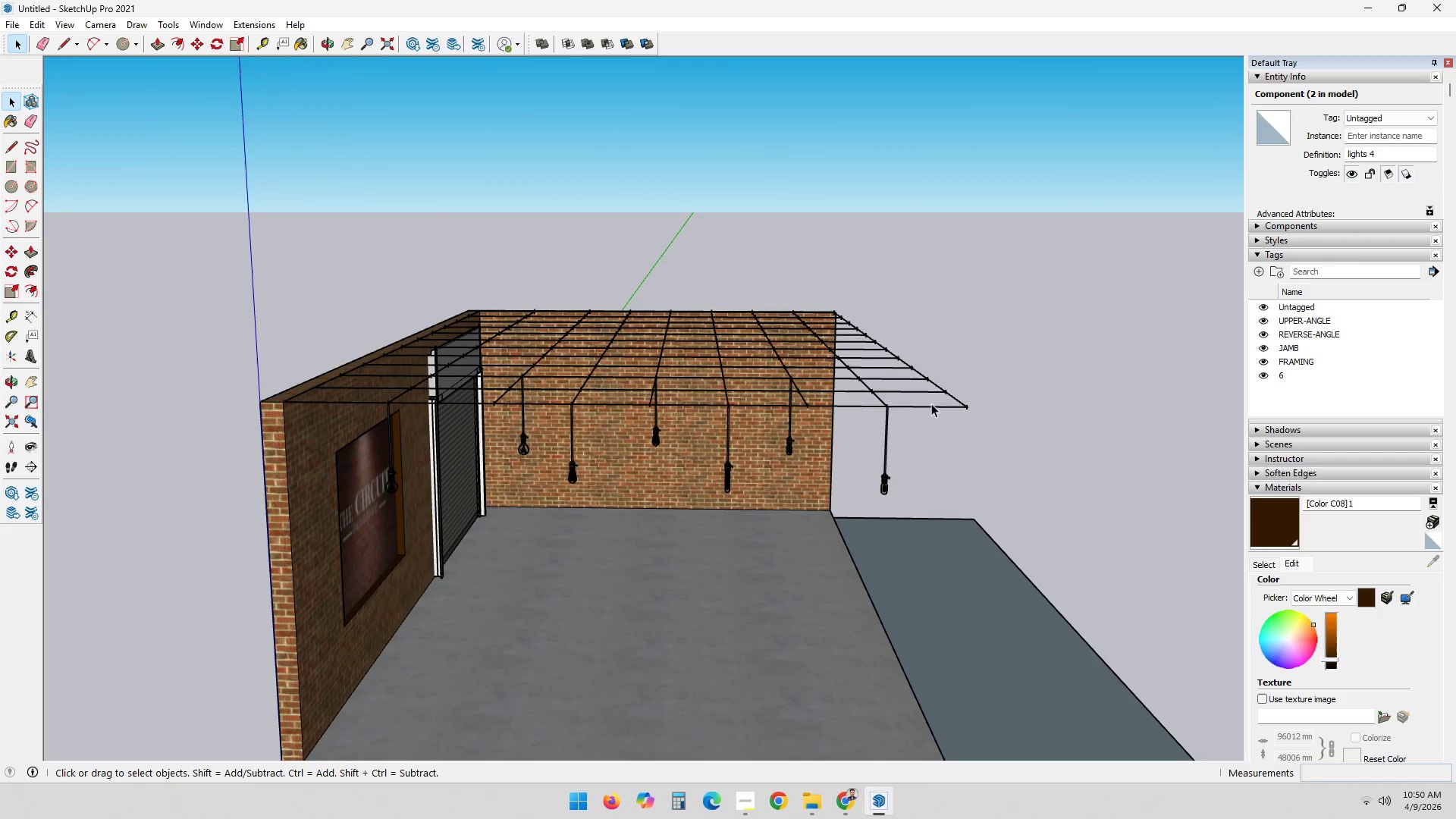 
scroll: coordinate [880, 410], scroll_direction: up, amount: 4.0
 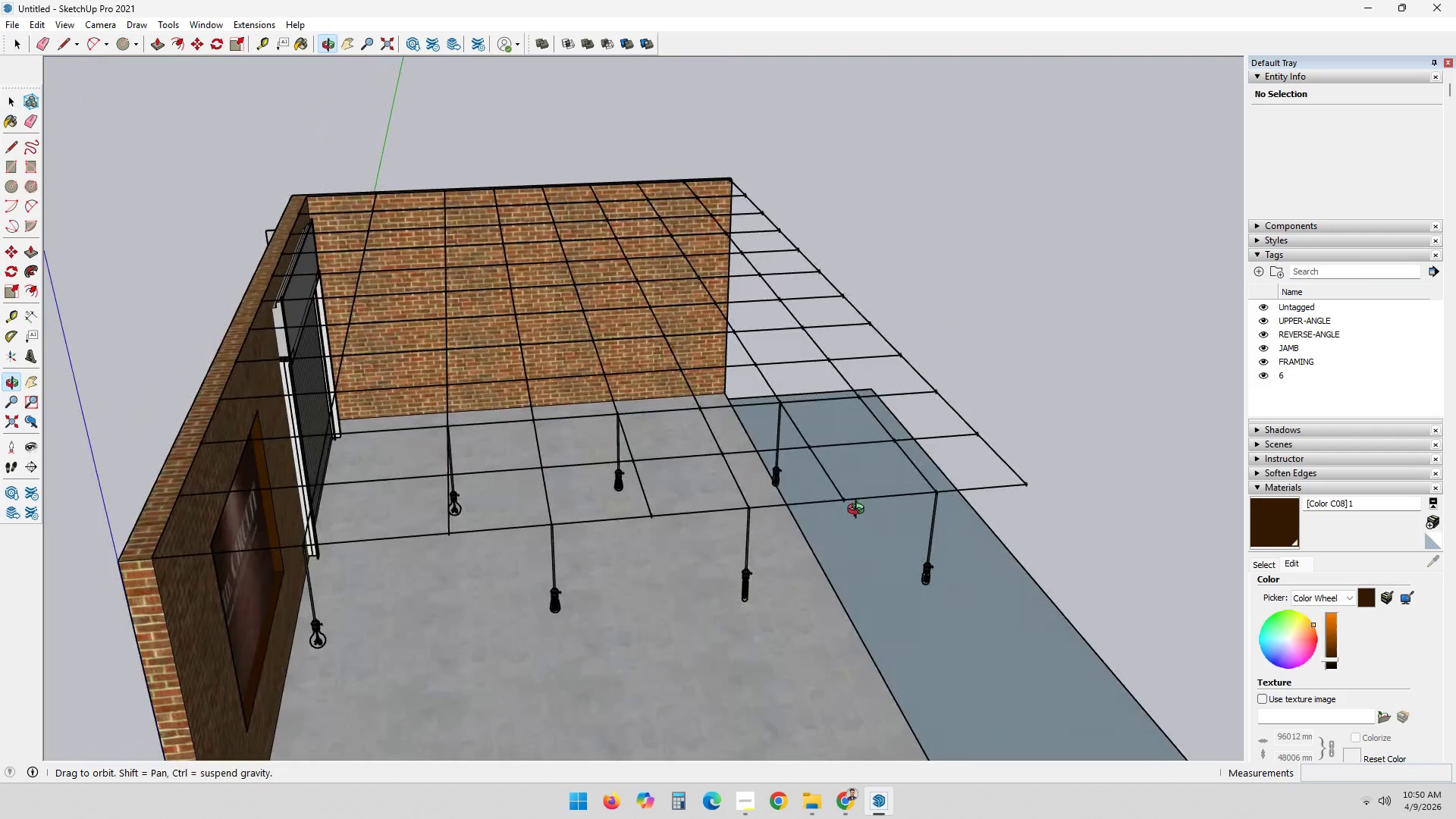 
scroll: coordinate [789, 514], scroll_direction: down, amount: 1.0
 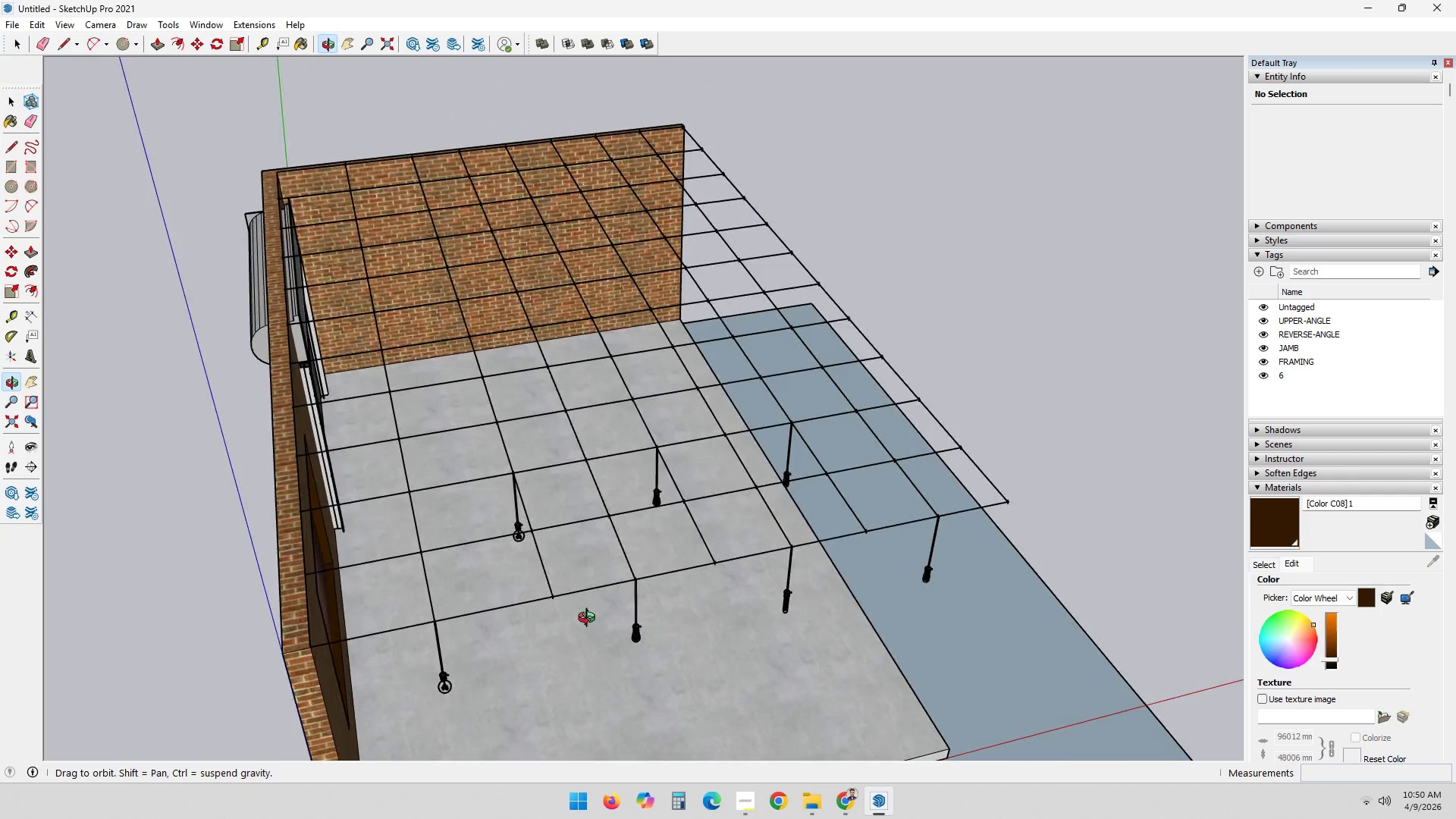 
wait(5.07)
 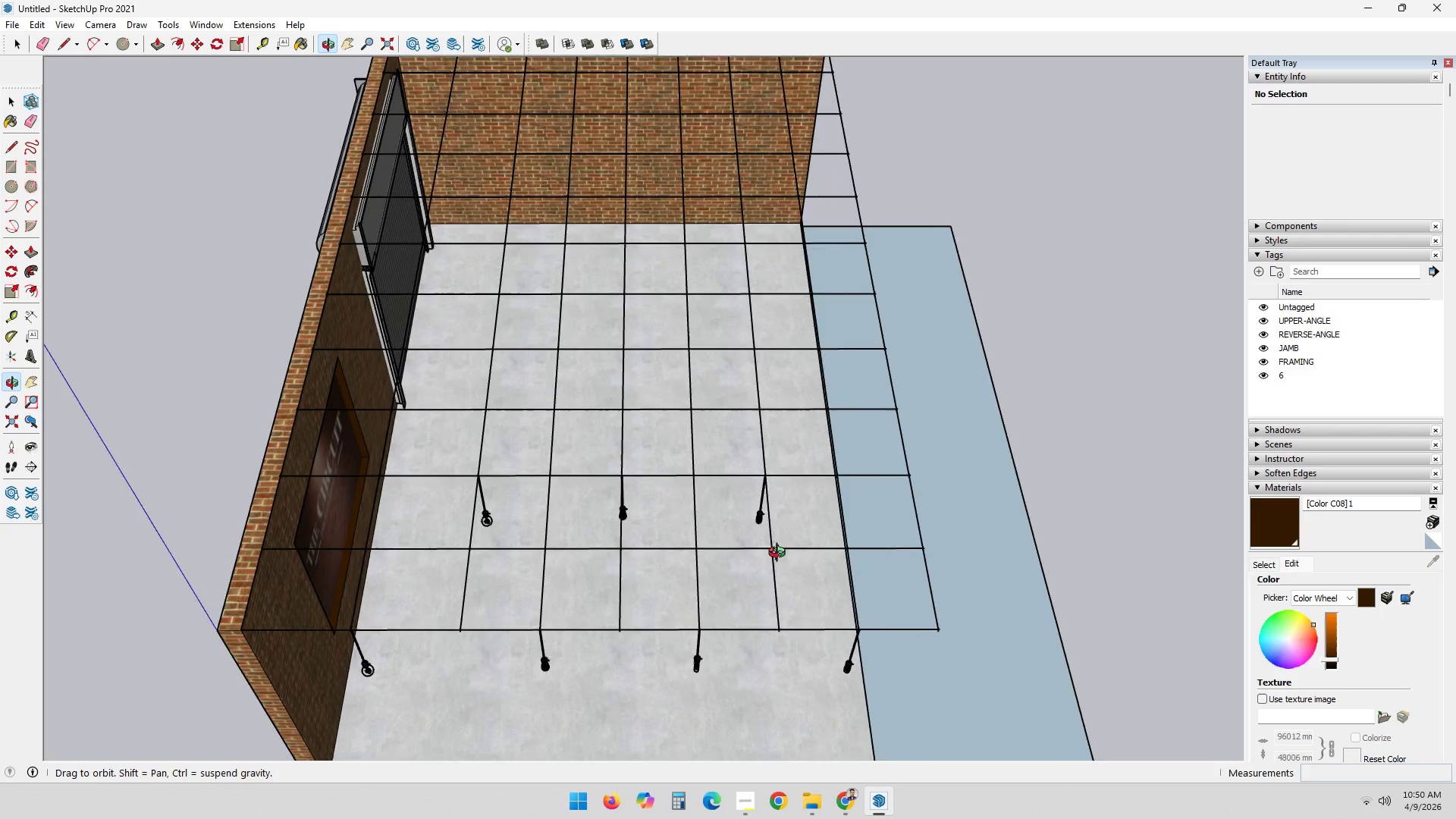 
left_click([926, 568])
 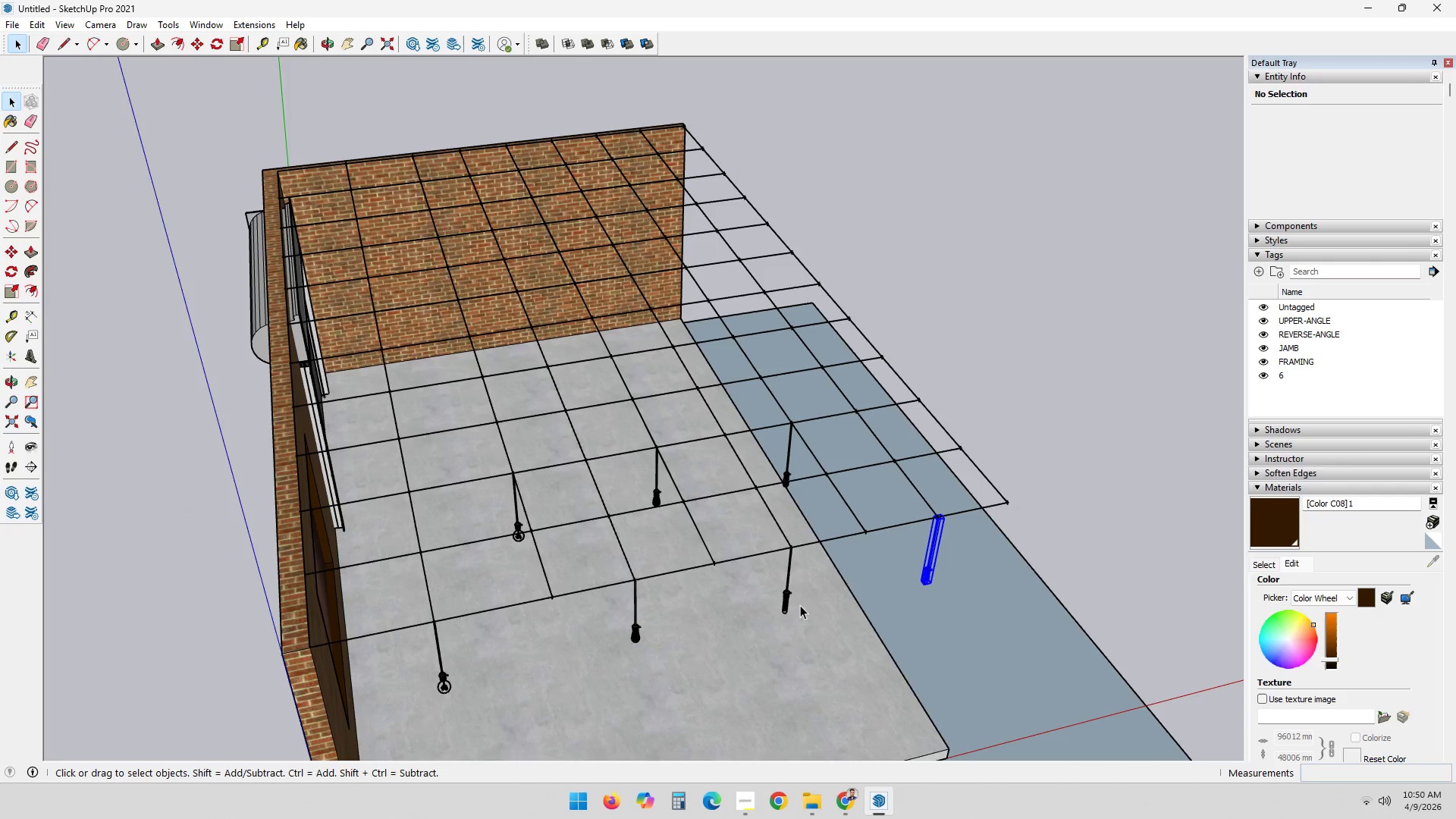 
hold_key(key=ControlLeft, duration=2.08)
left_click([786, 605])
 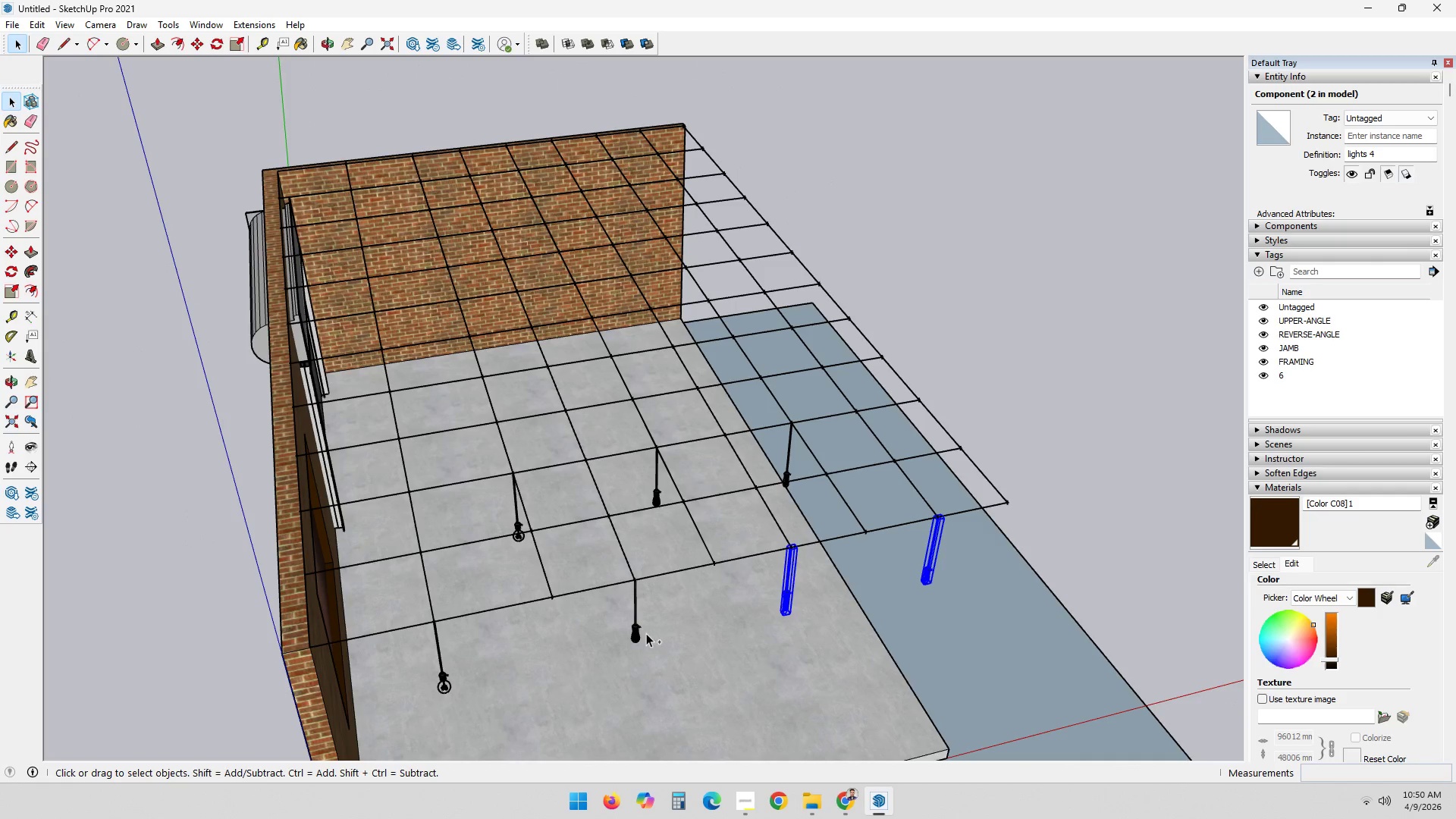 
left_click([636, 635])
 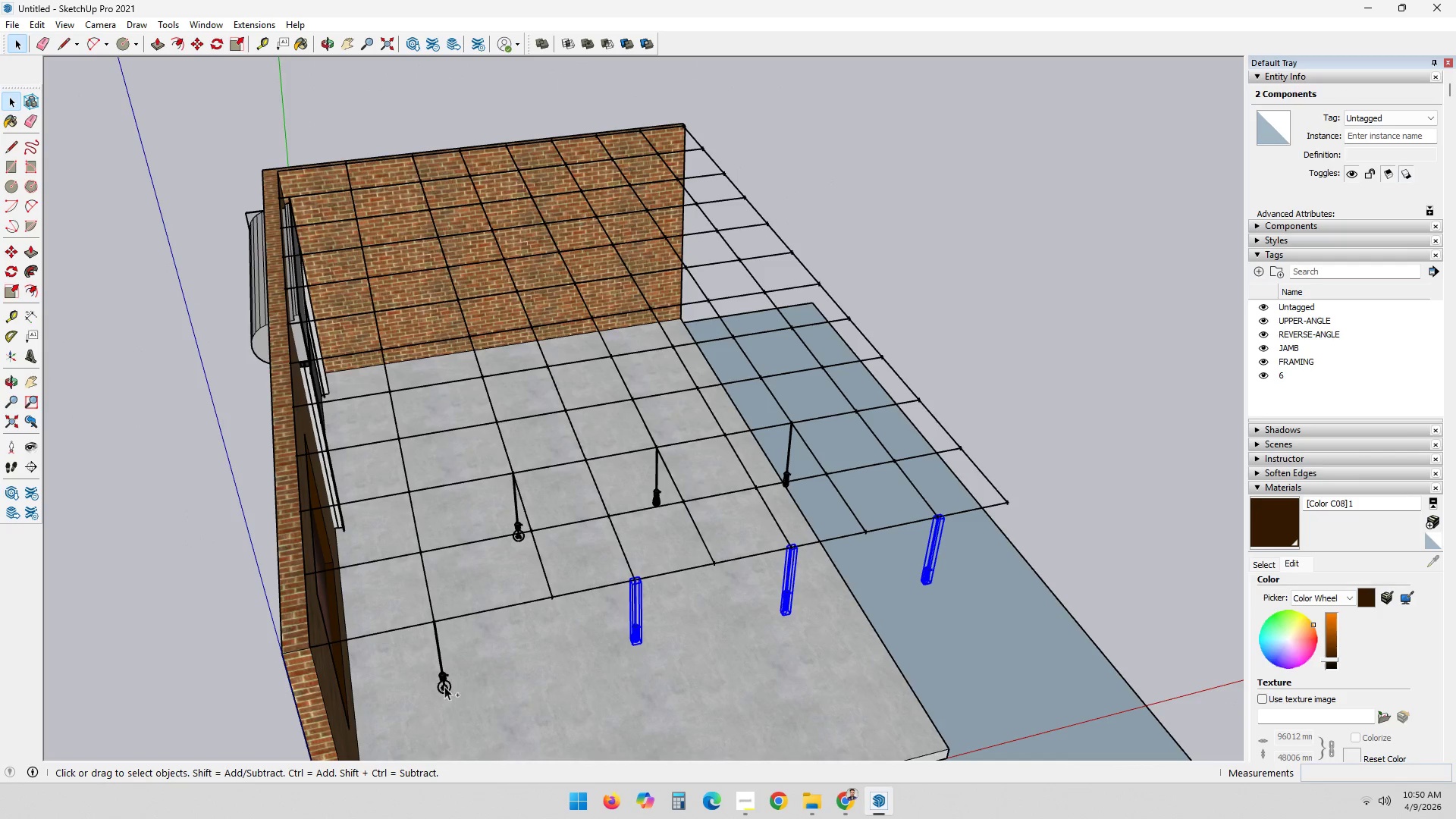 
left_click([441, 686])
 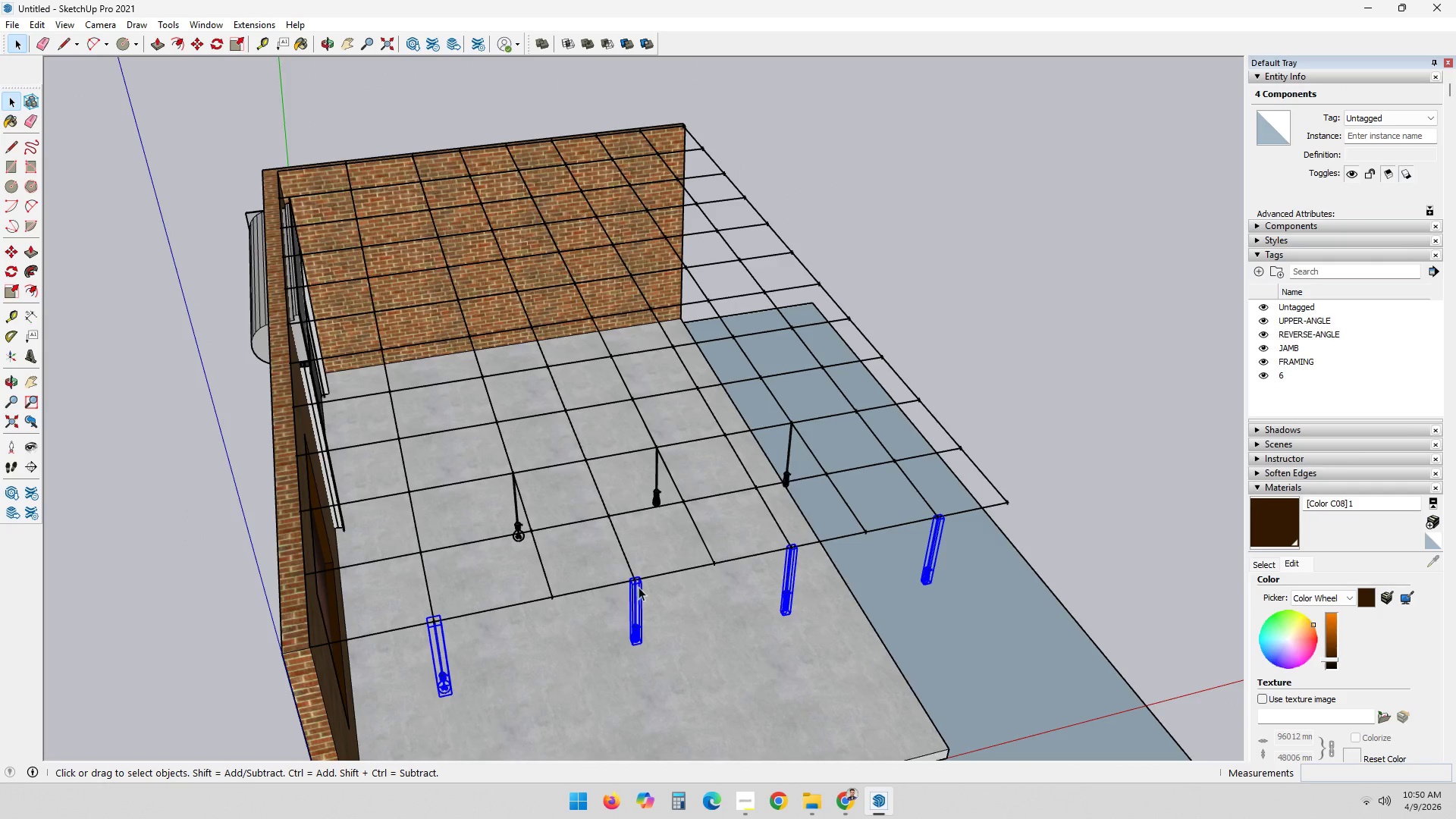 
scroll: coordinate [968, 419], scroll_direction: up, amount: 1.0
 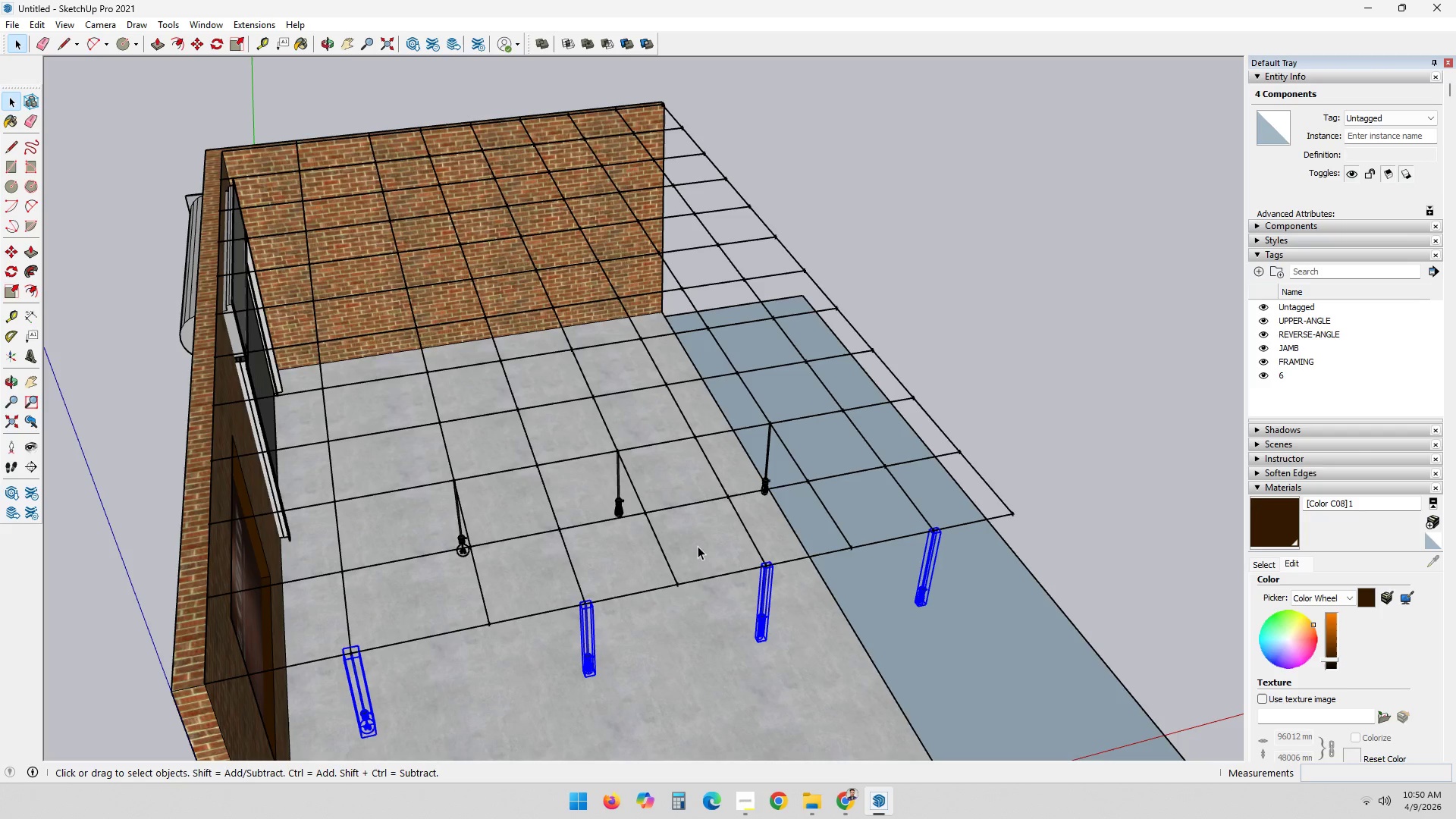 
left_click([465, 655])
 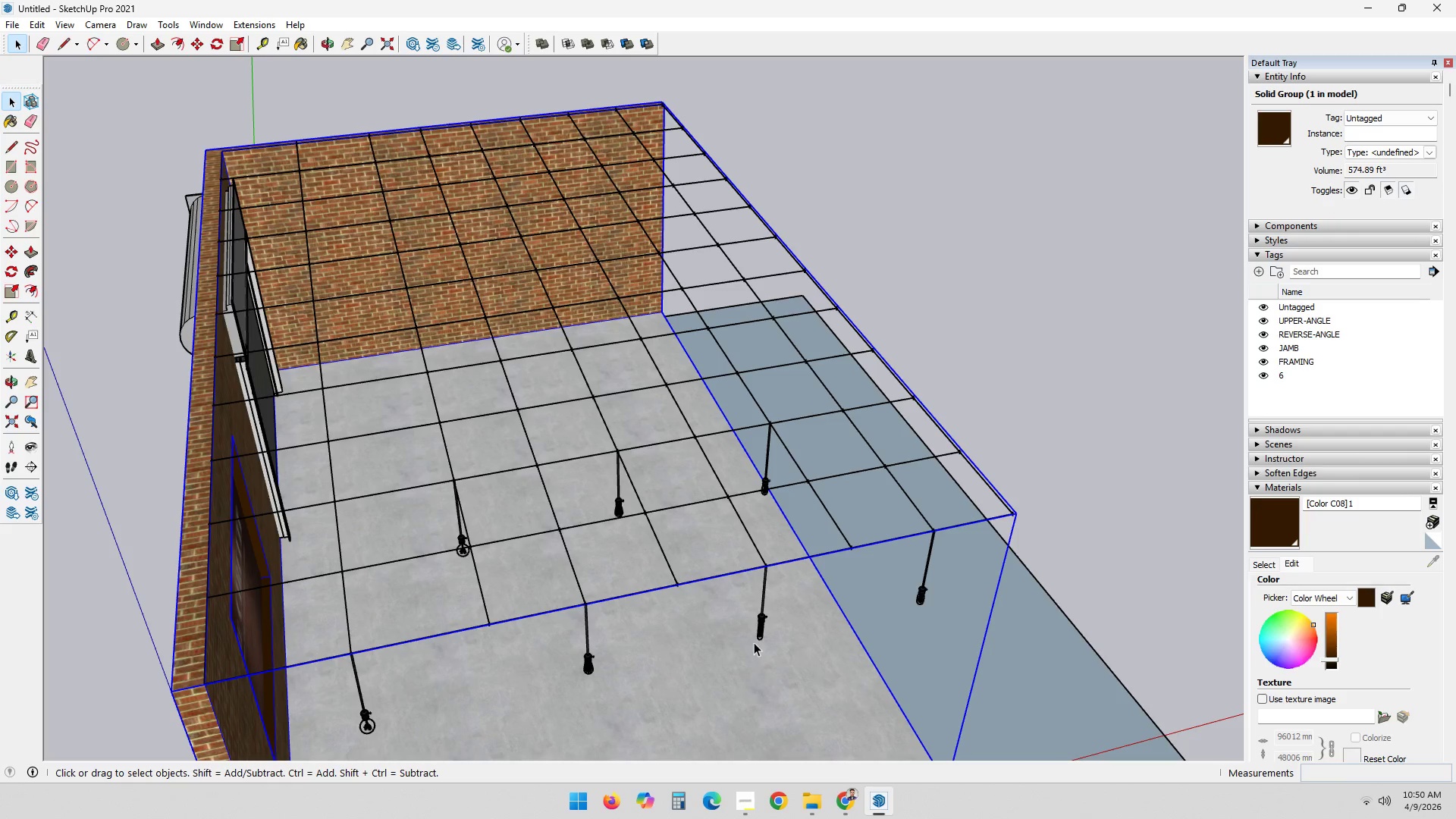 
left_click([764, 626])
 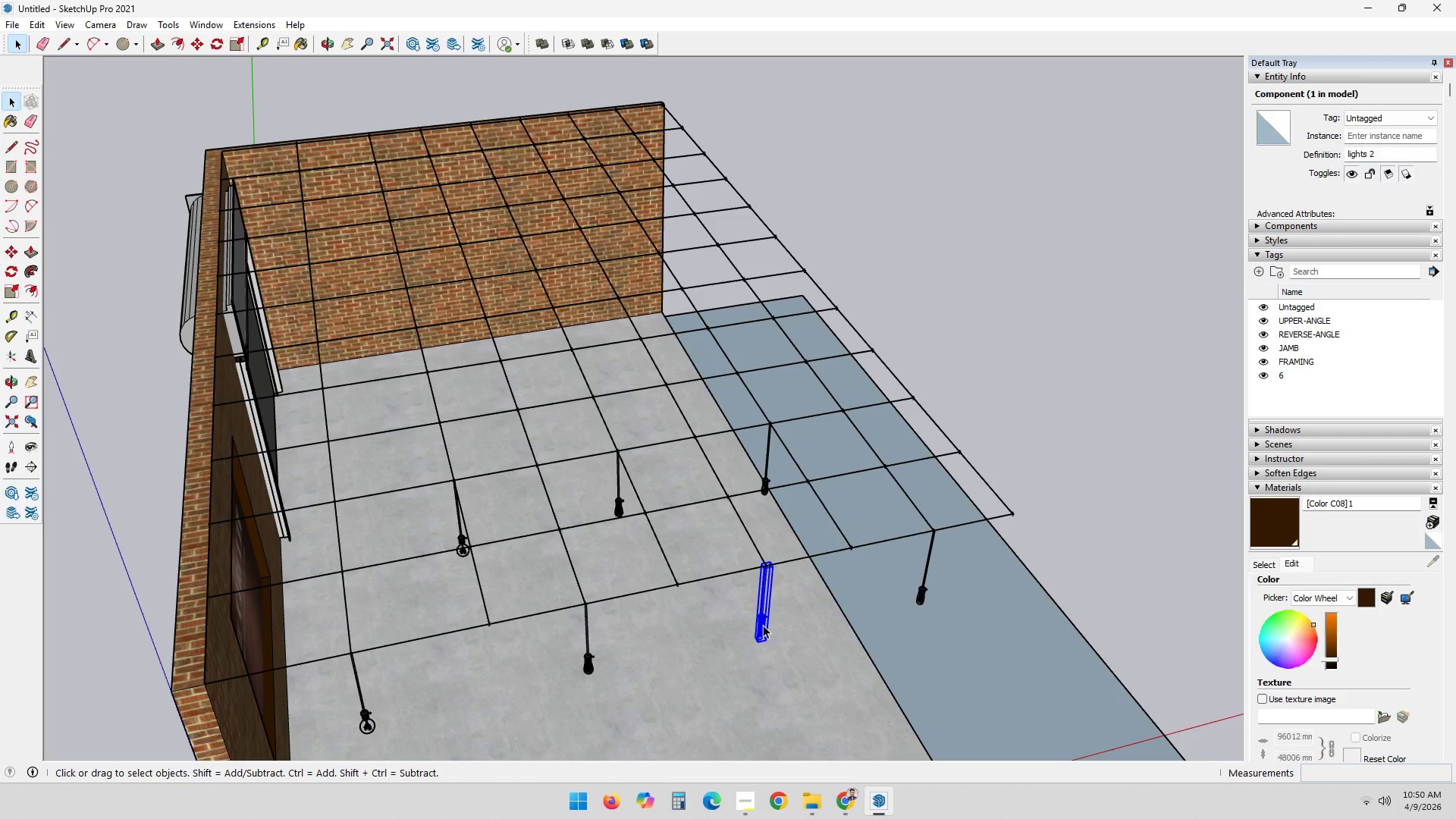 
key(M)
 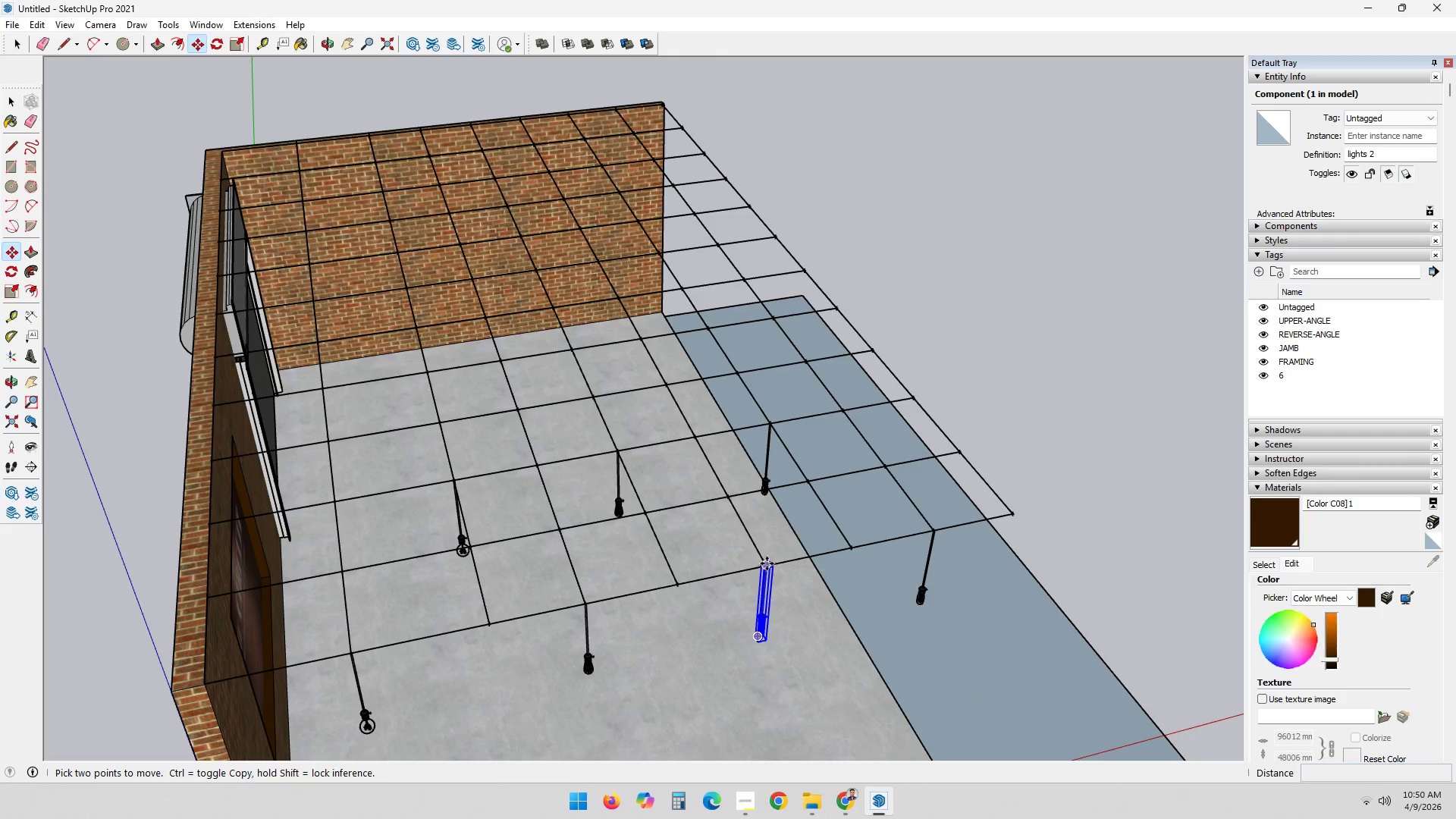 
left_click([767, 562])
 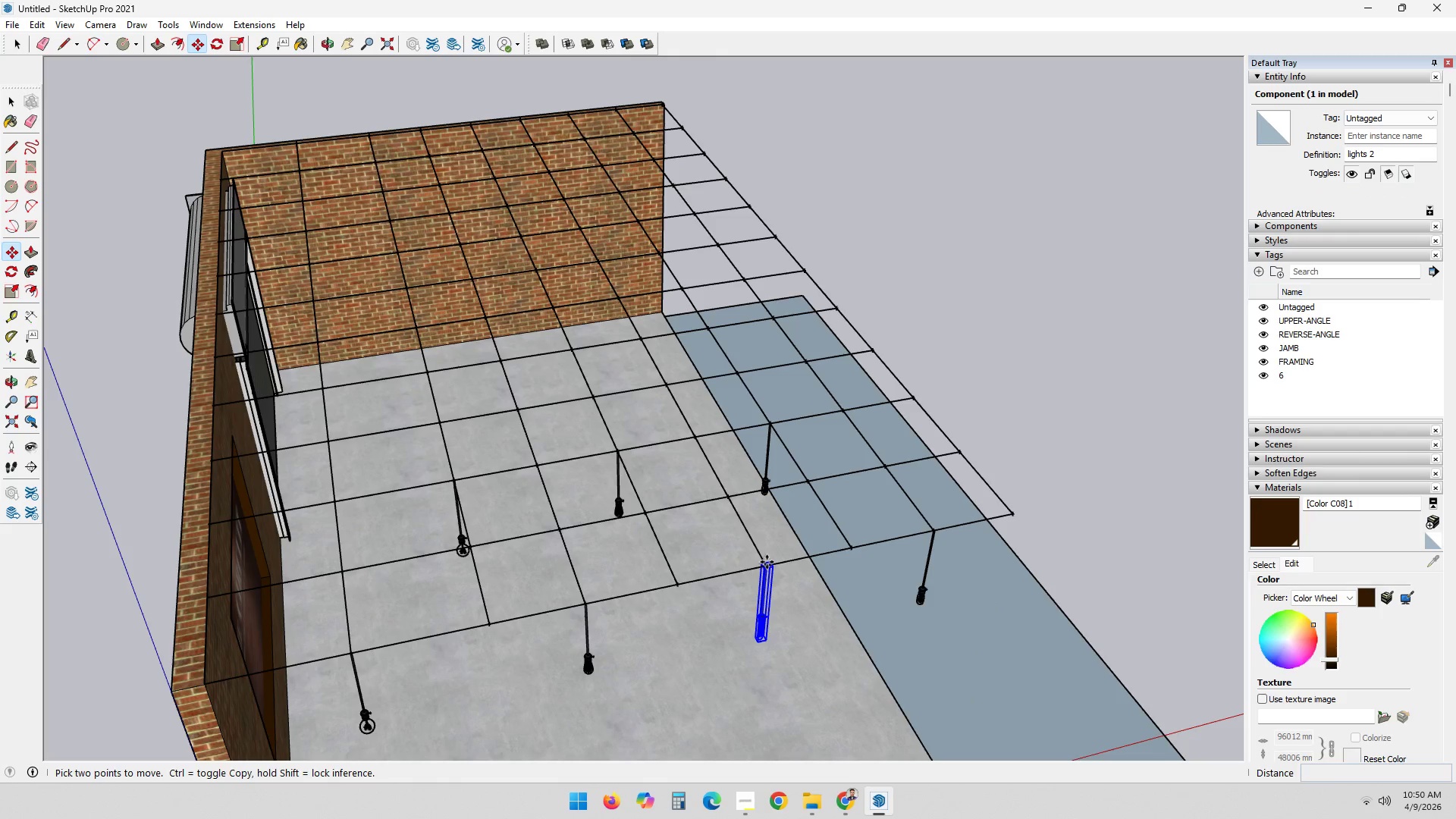 
key(Control+ControlLeft)
 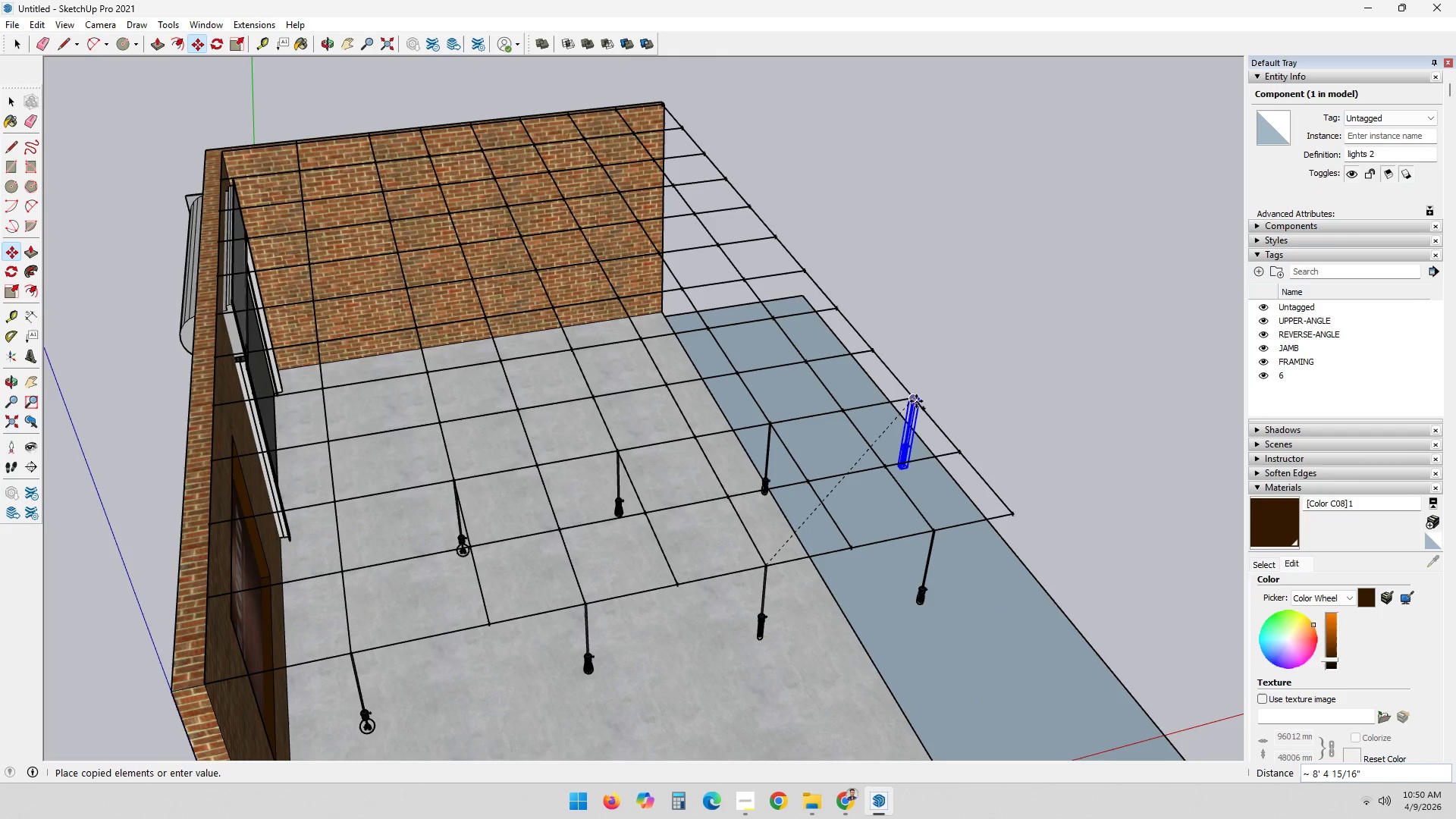 
left_click([917, 397])
 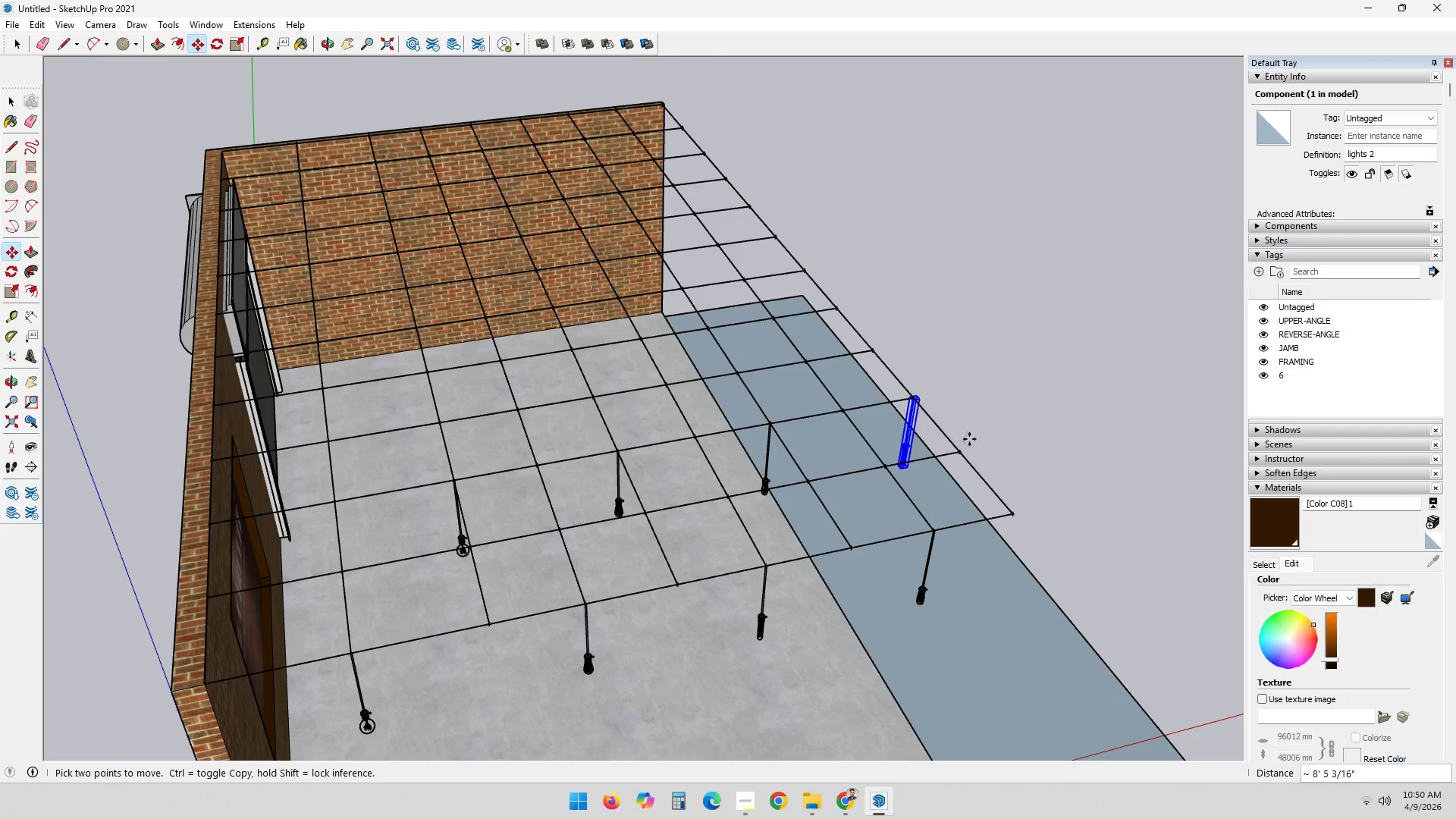 
key(Space)
 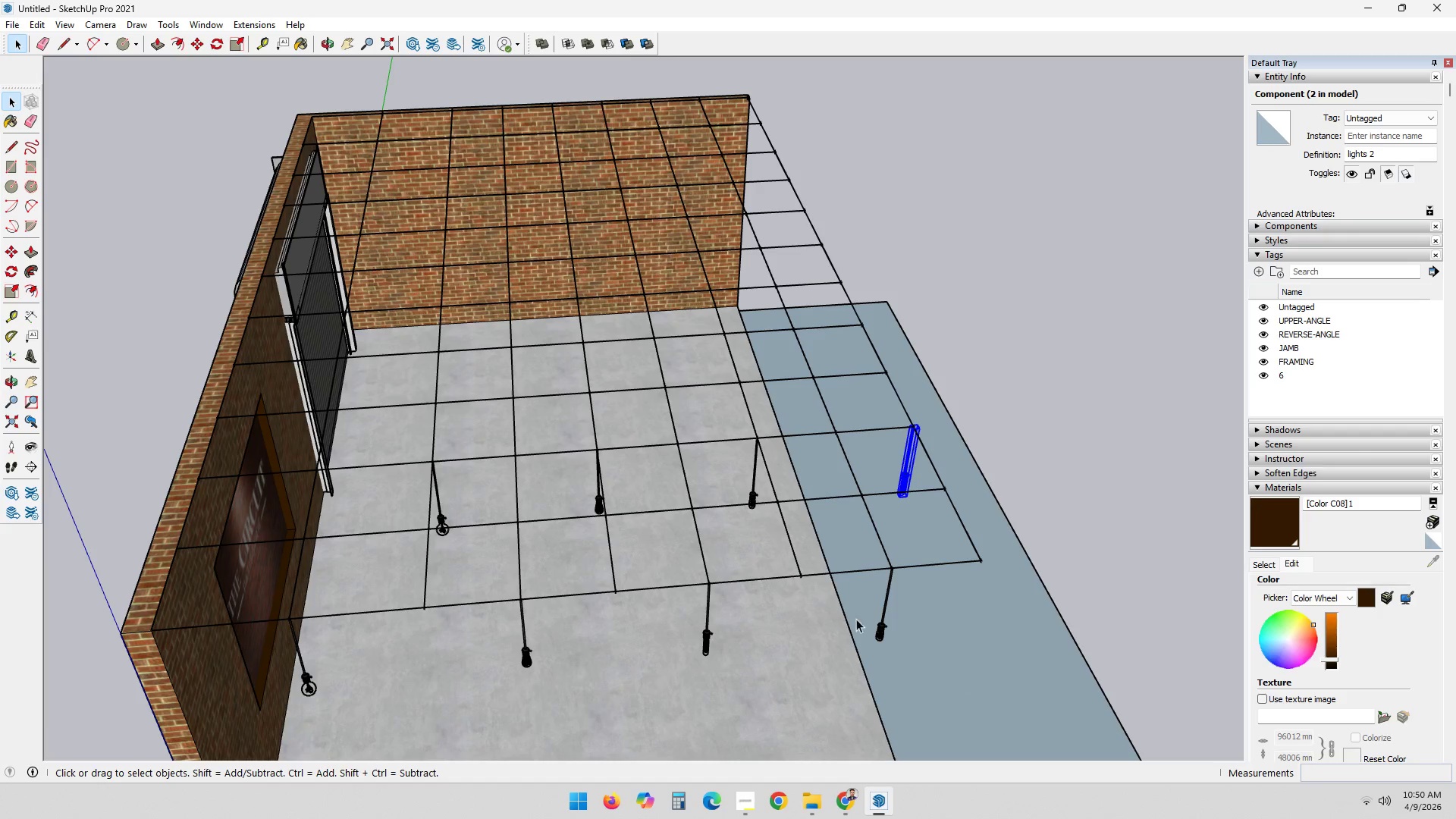 
left_click([880, 628])
 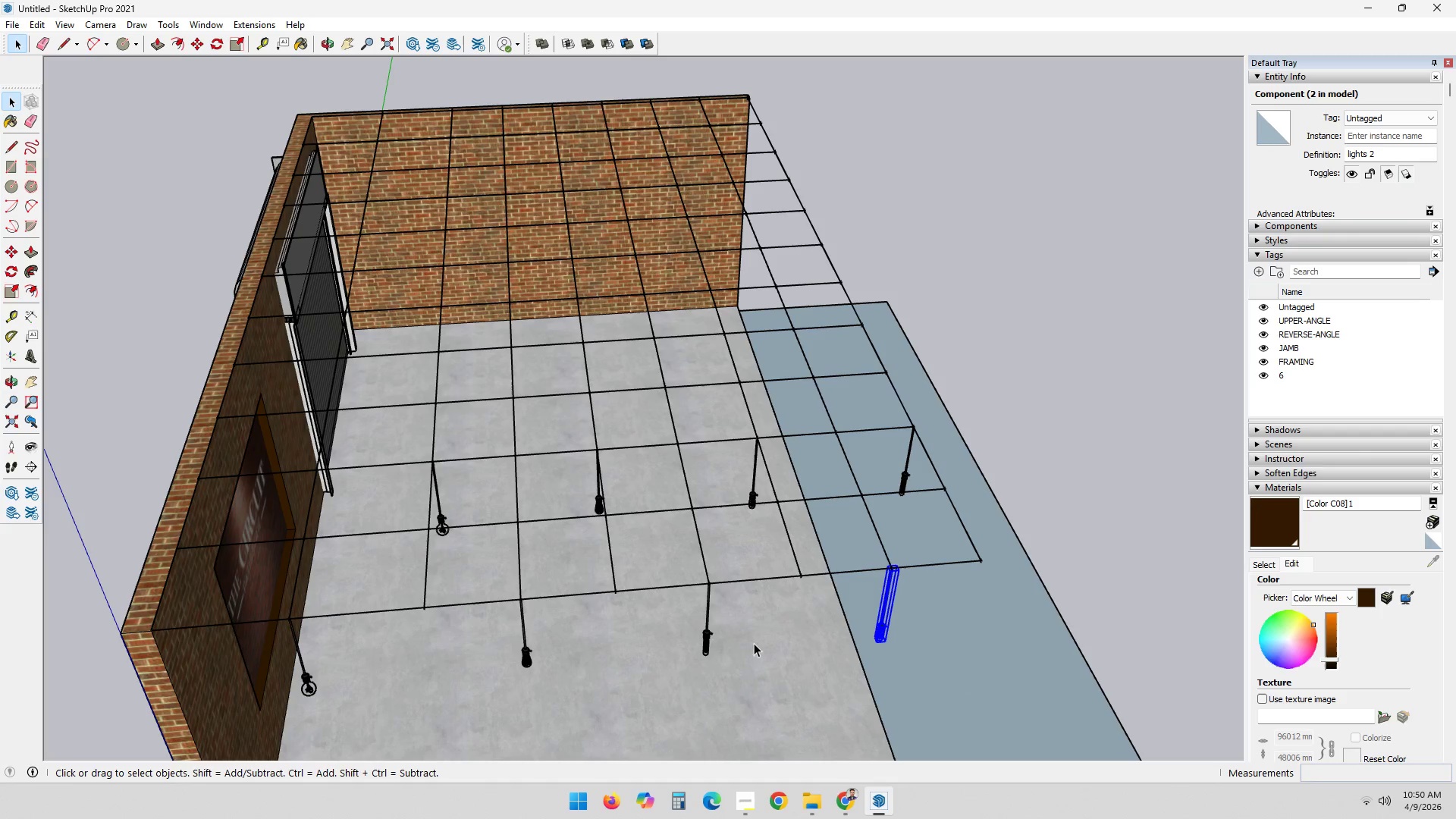 
hold_key(key=ControlLeft, duration=2.14)
left_click([704, 649])
 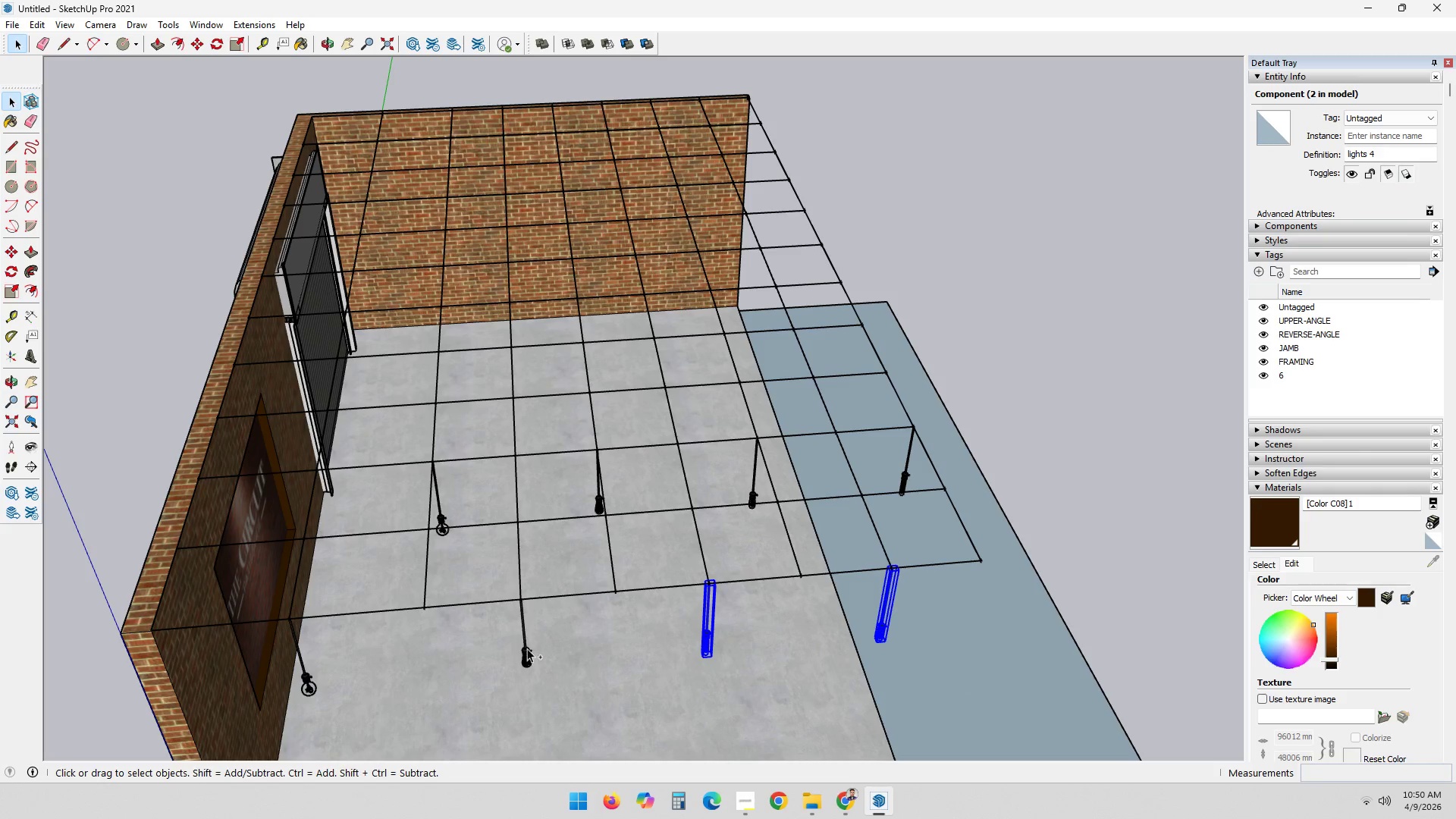 
left_click([531, 650])
 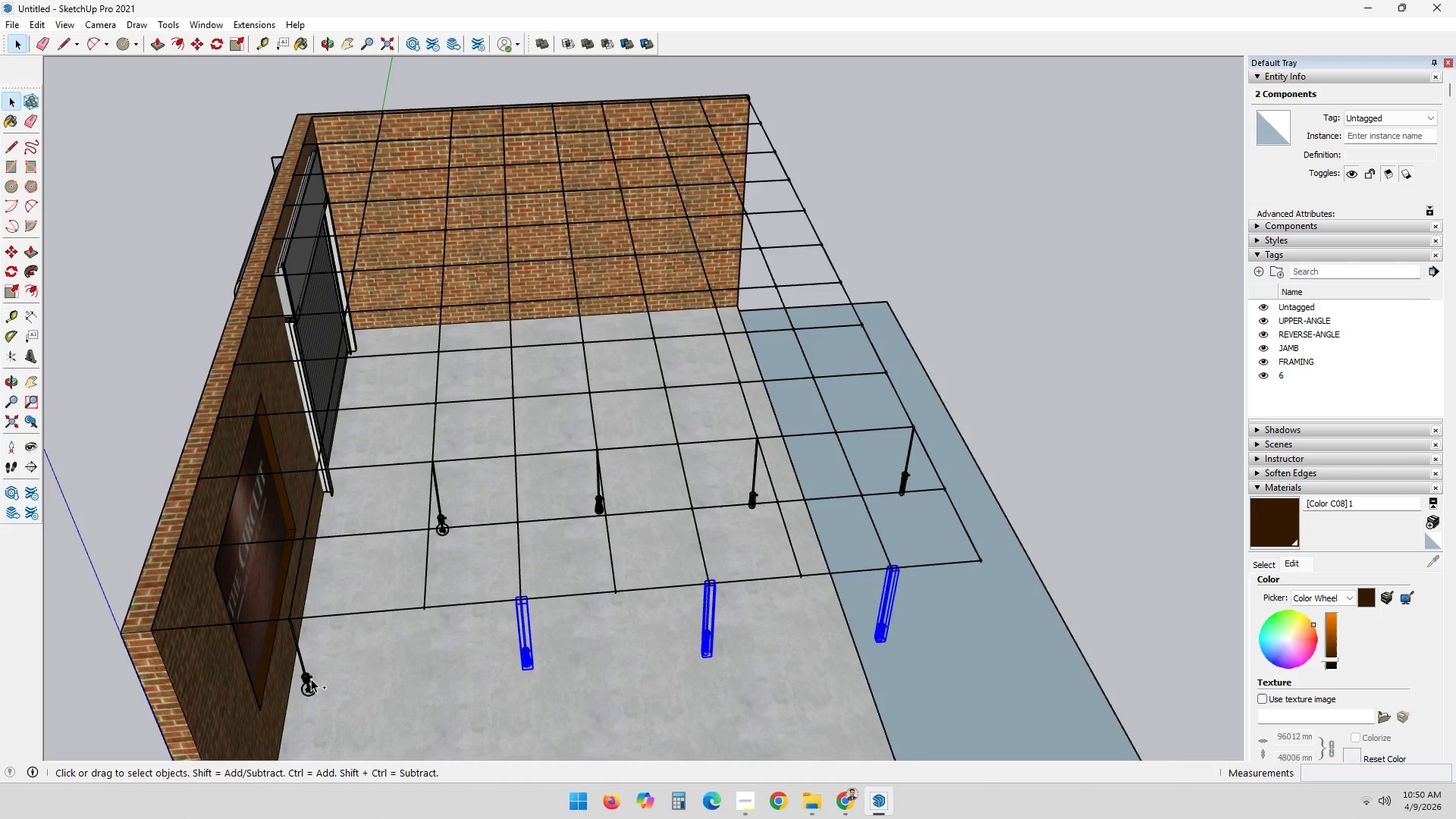 
left_click([309, 680])
 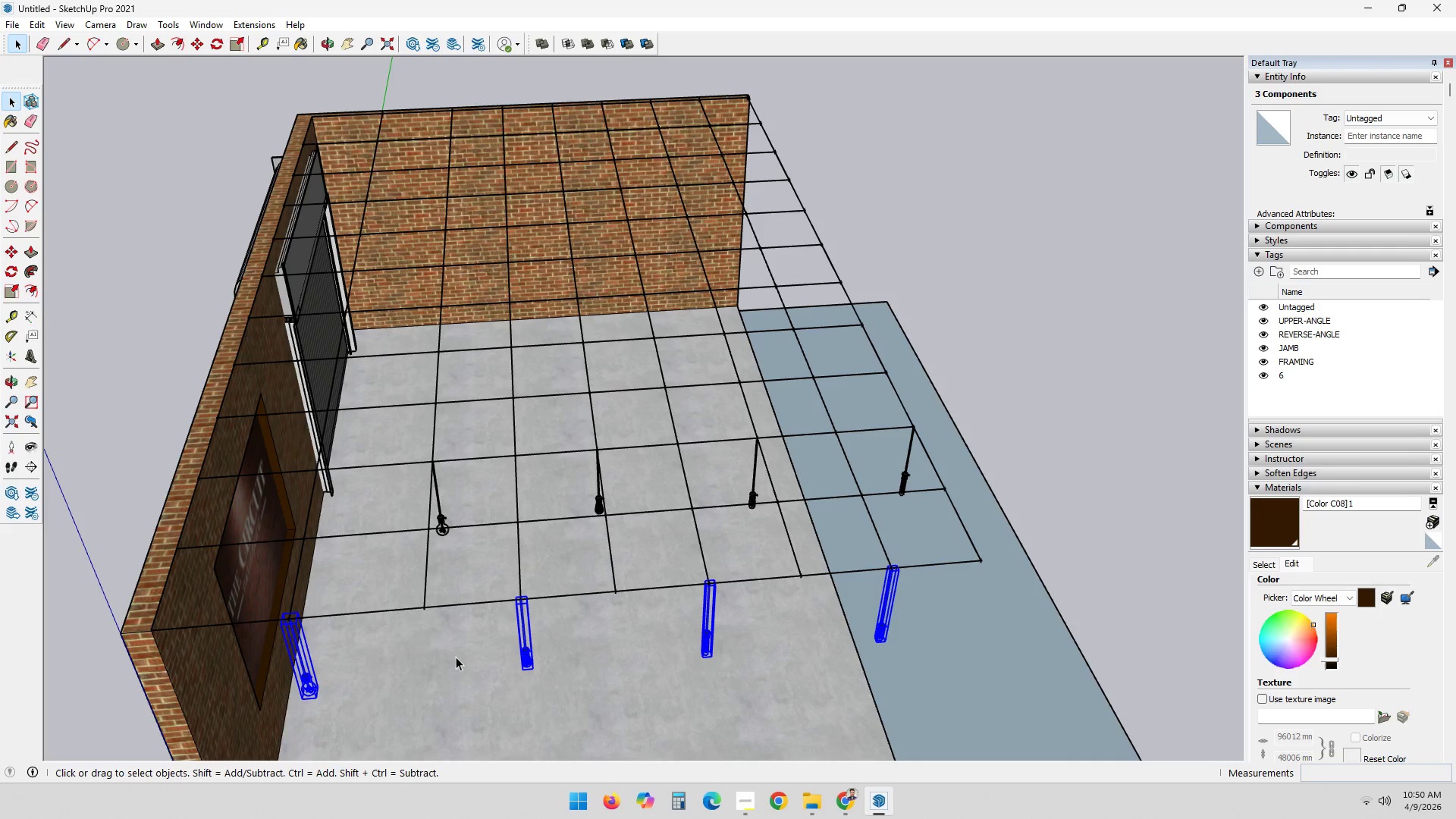 
hold_key(key=ControlLeft, duration=0.72)
 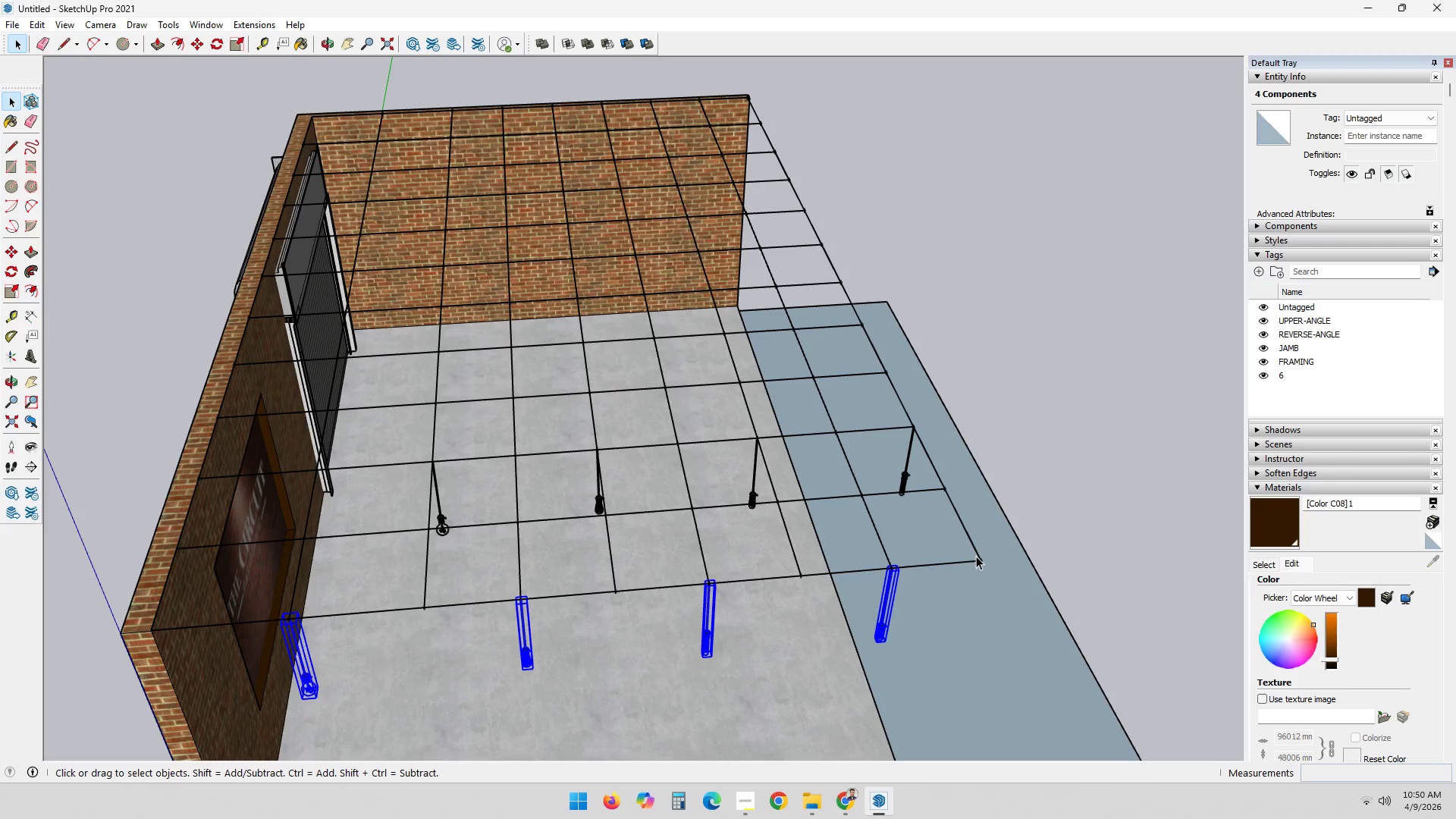 
key(M)
 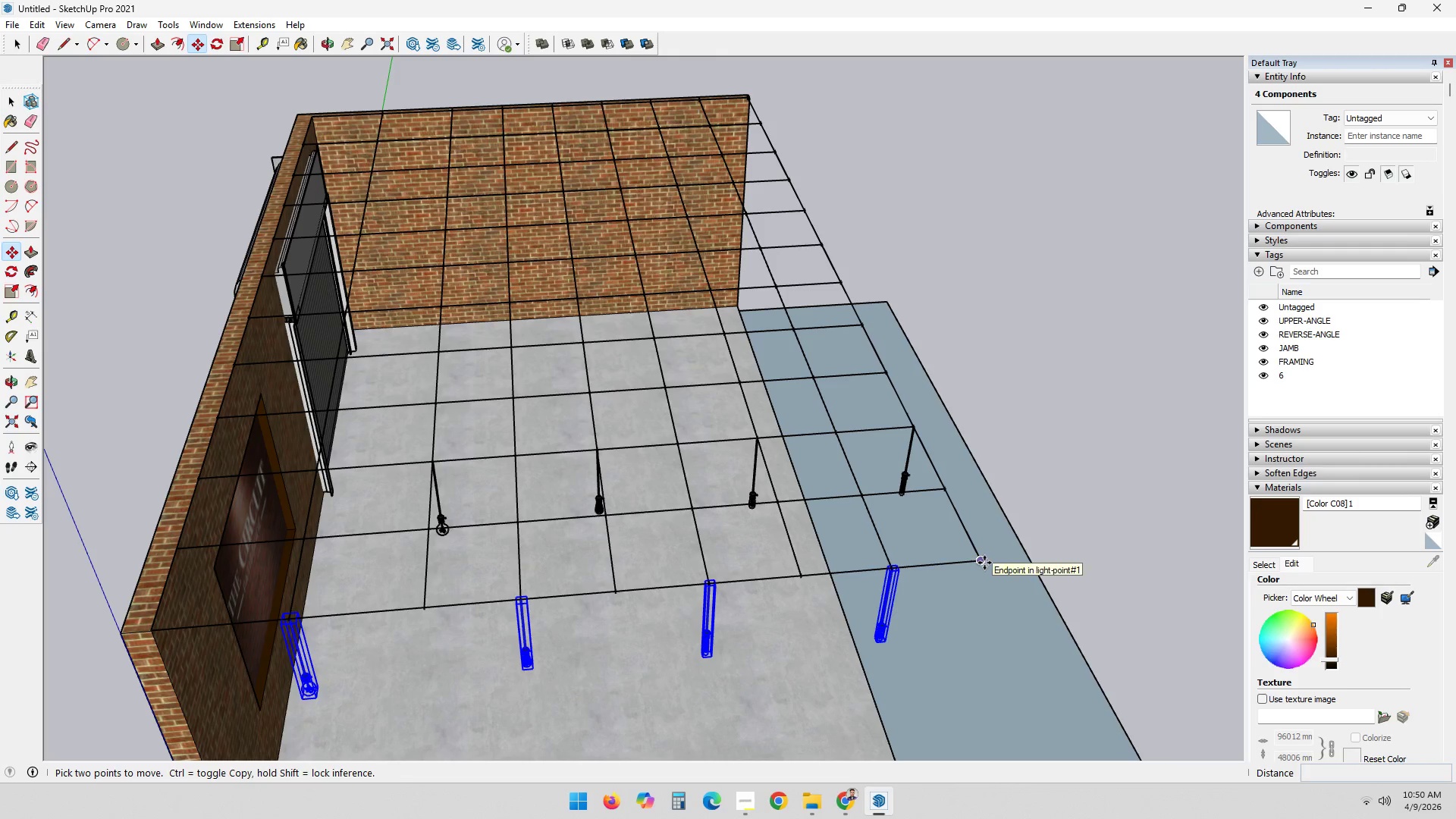 
left_click([984, 563])
 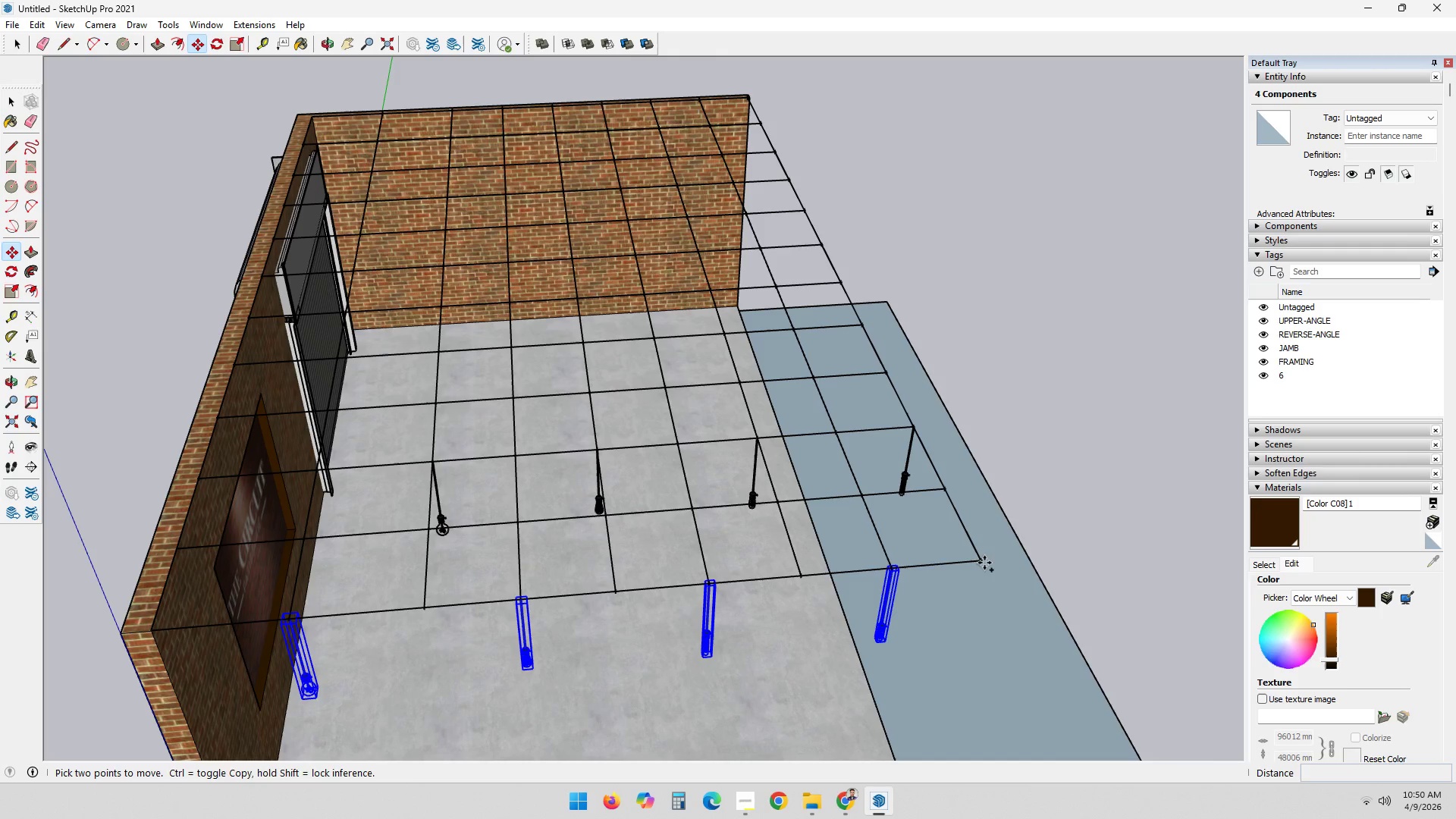 
key(Control+ControlLeft)
 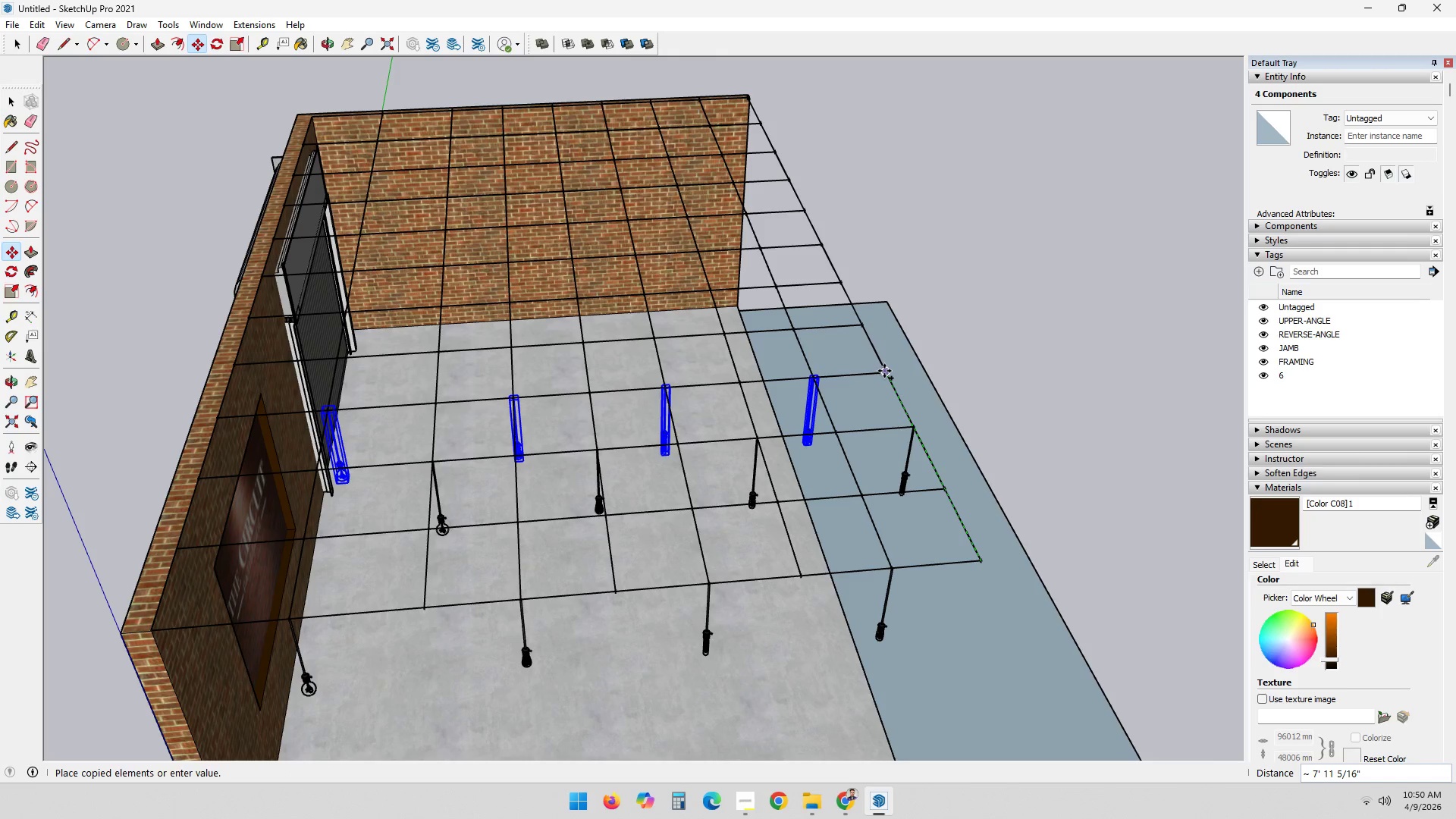 
left_click([884, 371])
 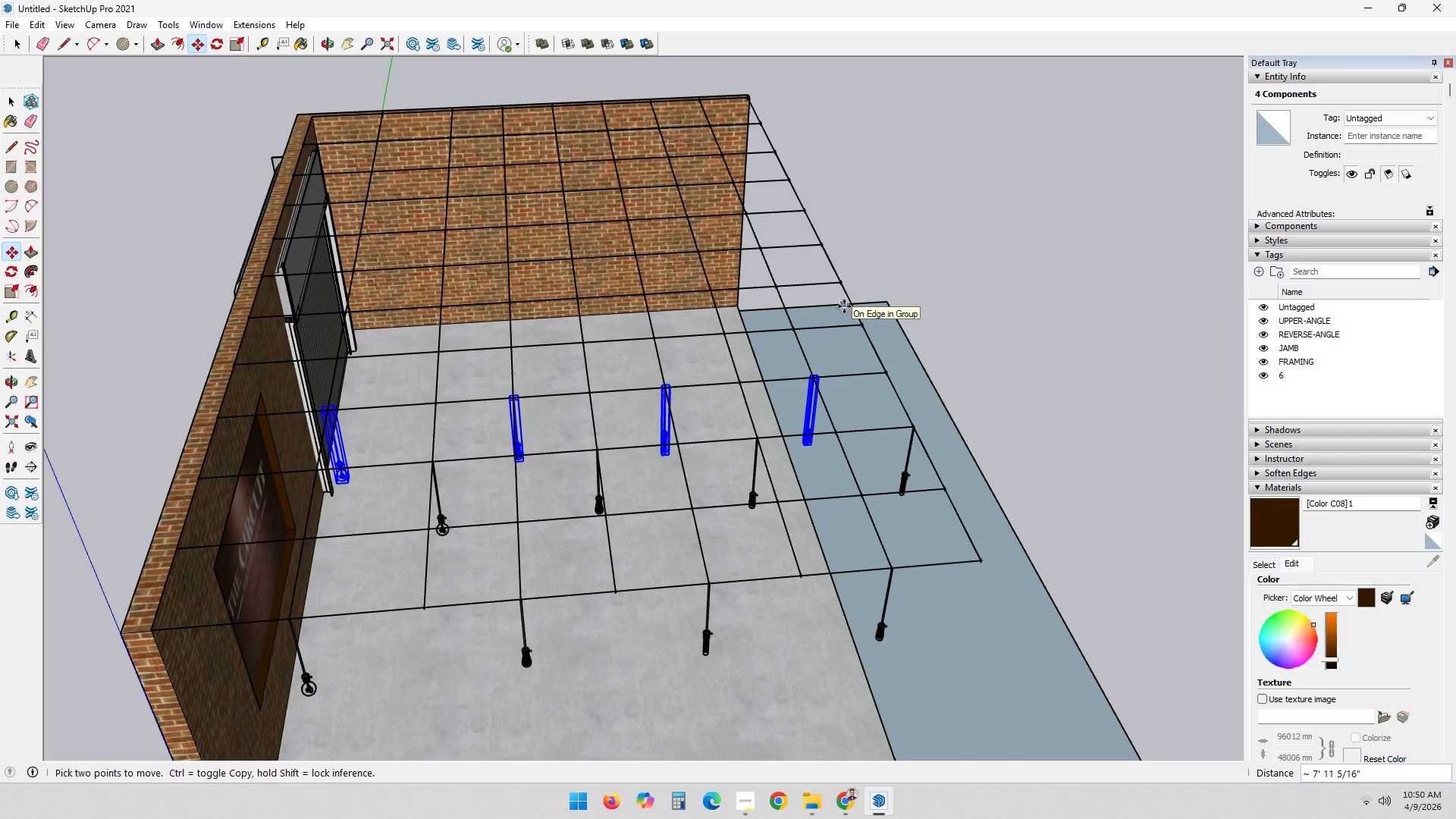 
type(XX)
key(Backspace)
type(3)
 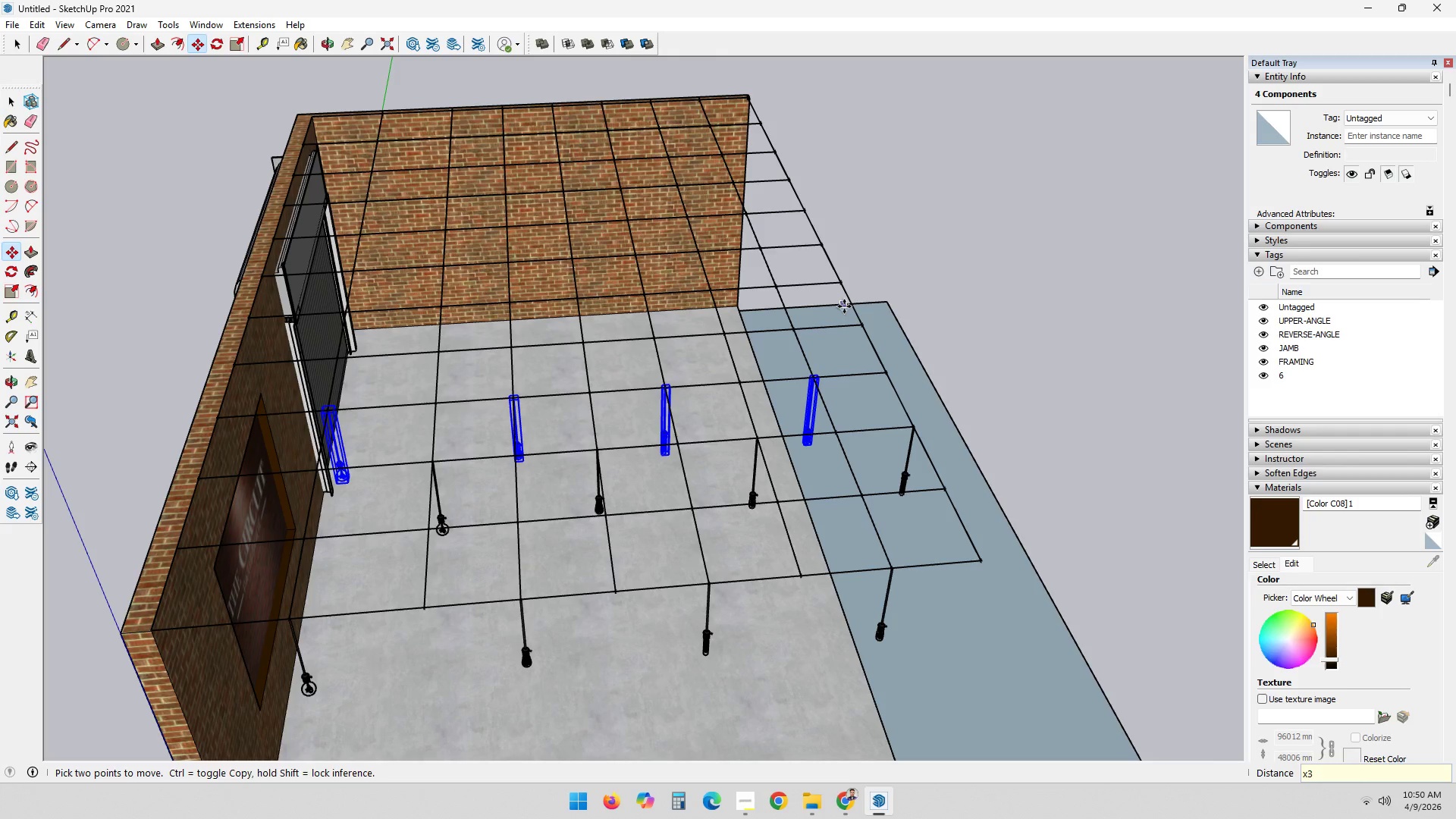 
key(Enter)
 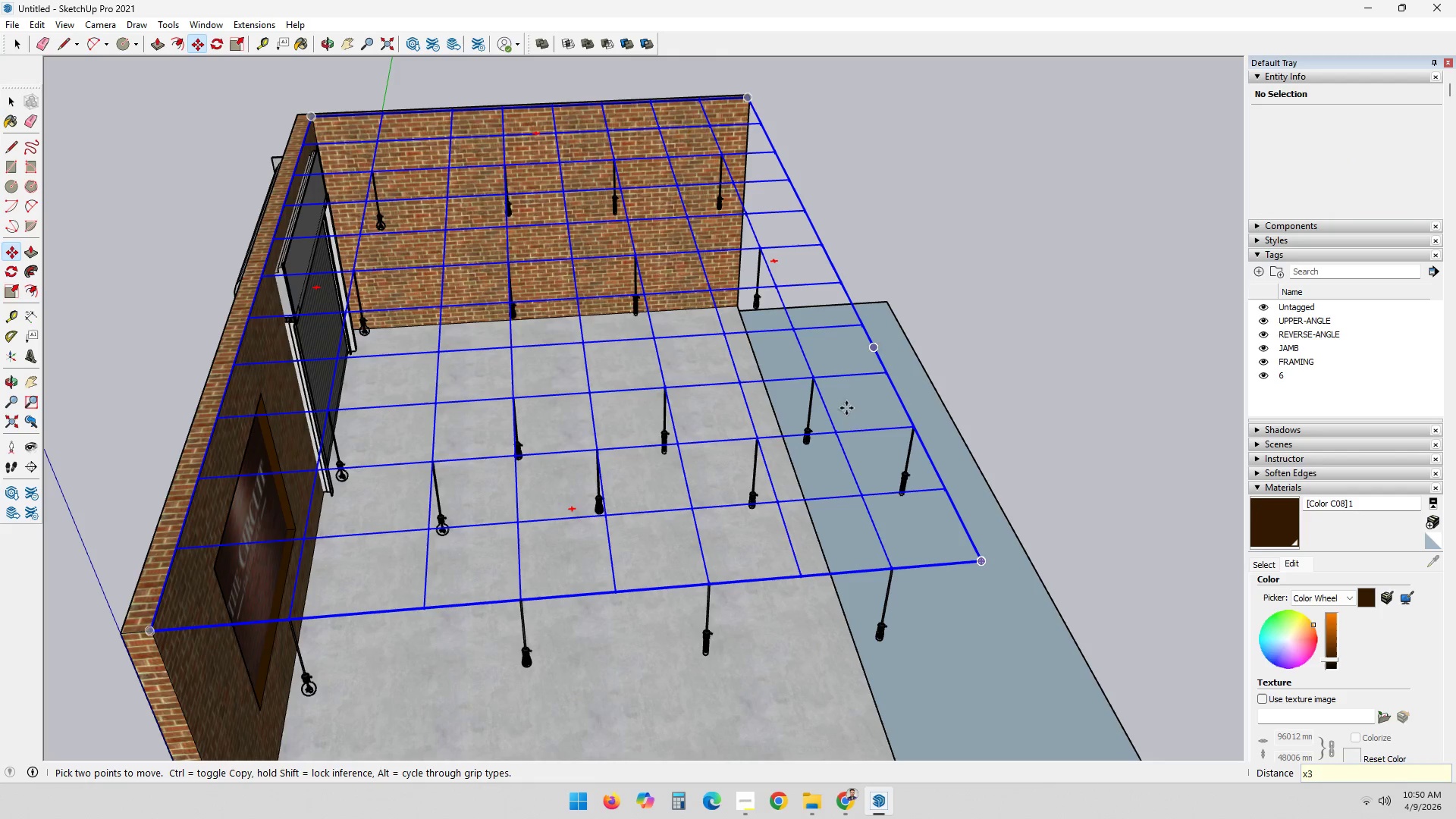 
key(Space)
 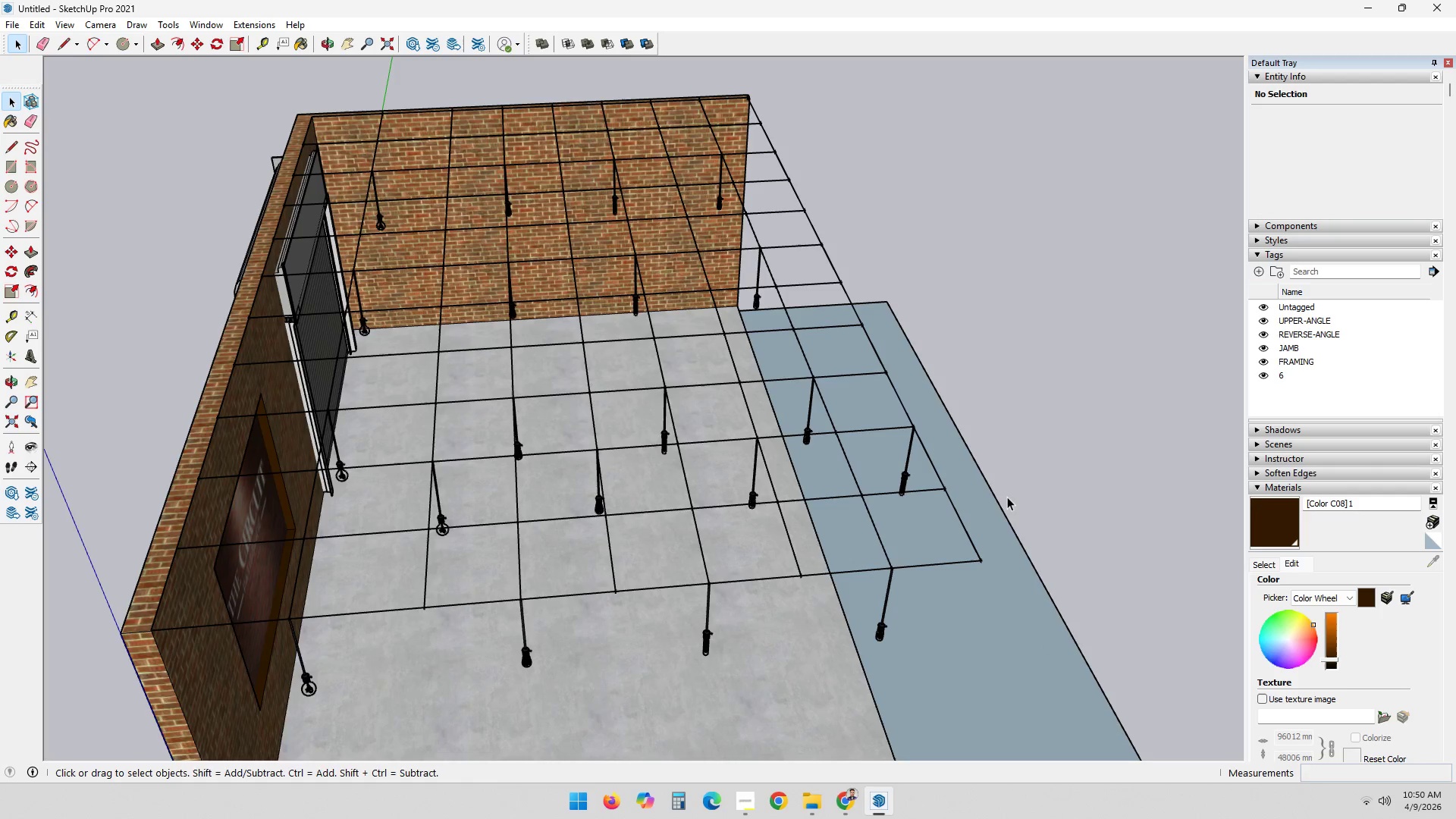 
scroll: coordinate [1006, 493], scroll_direction: down, amount: 3.0
 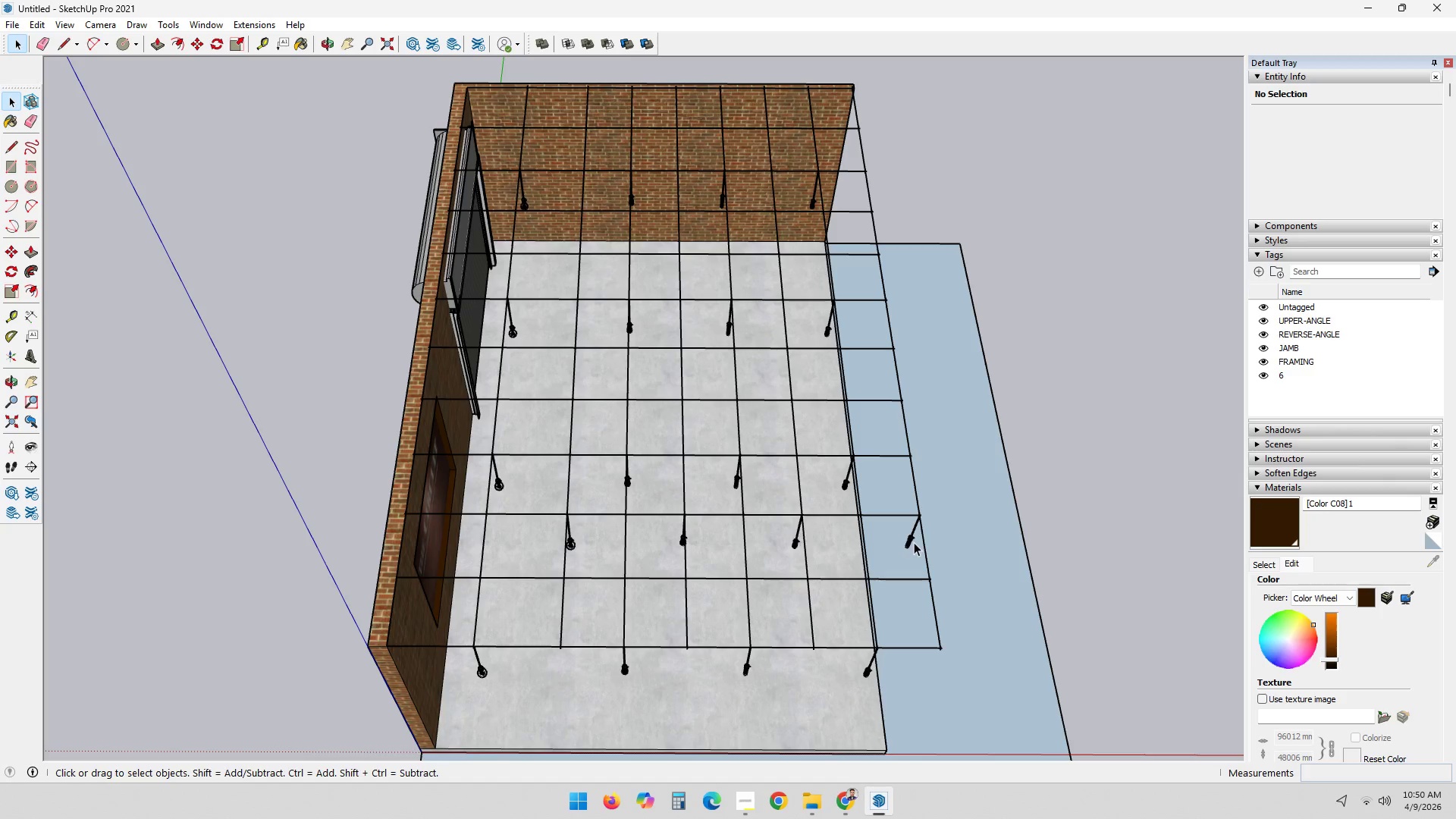 
left_click([910, 540])
 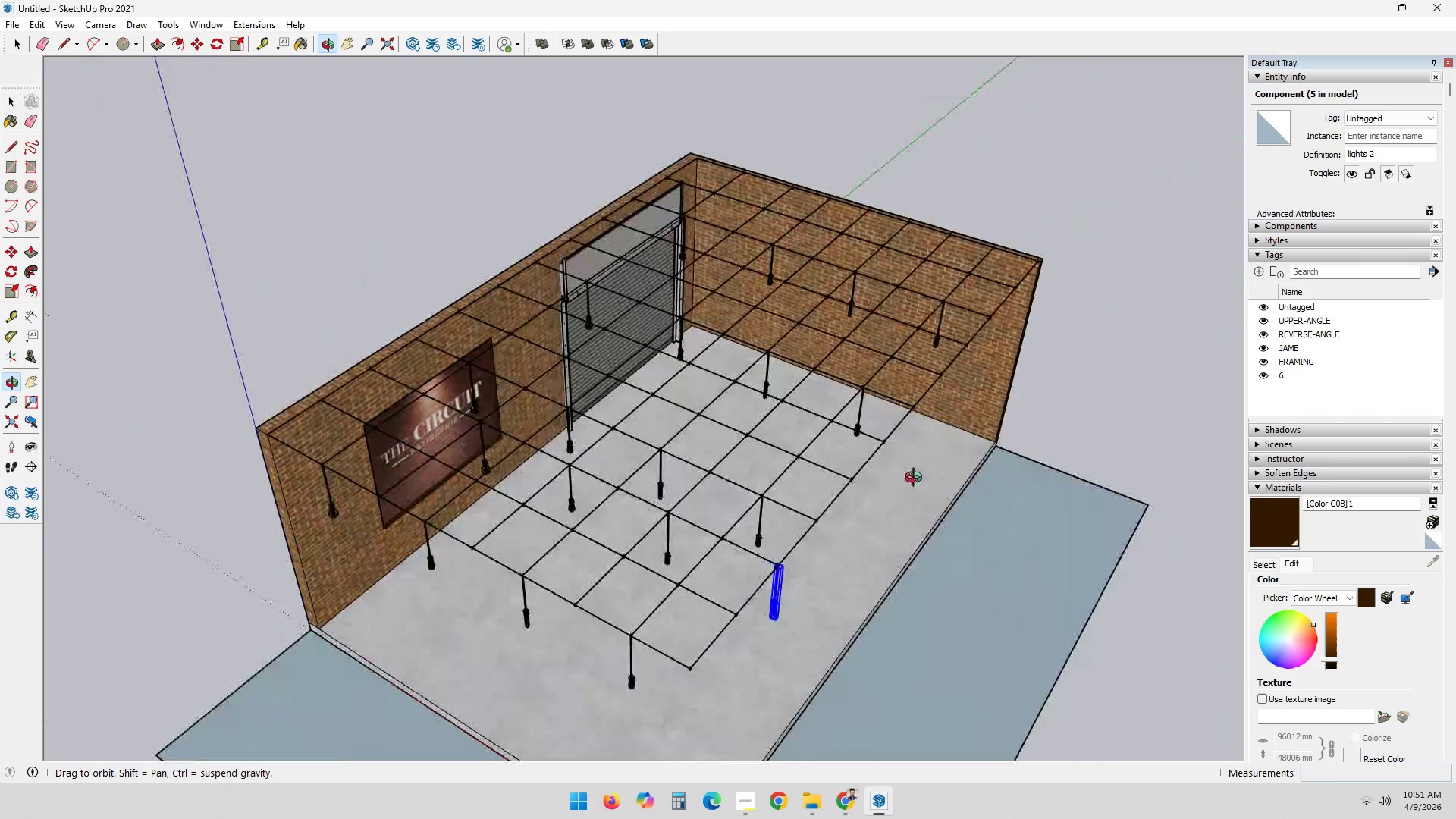 
wait(10.0)
 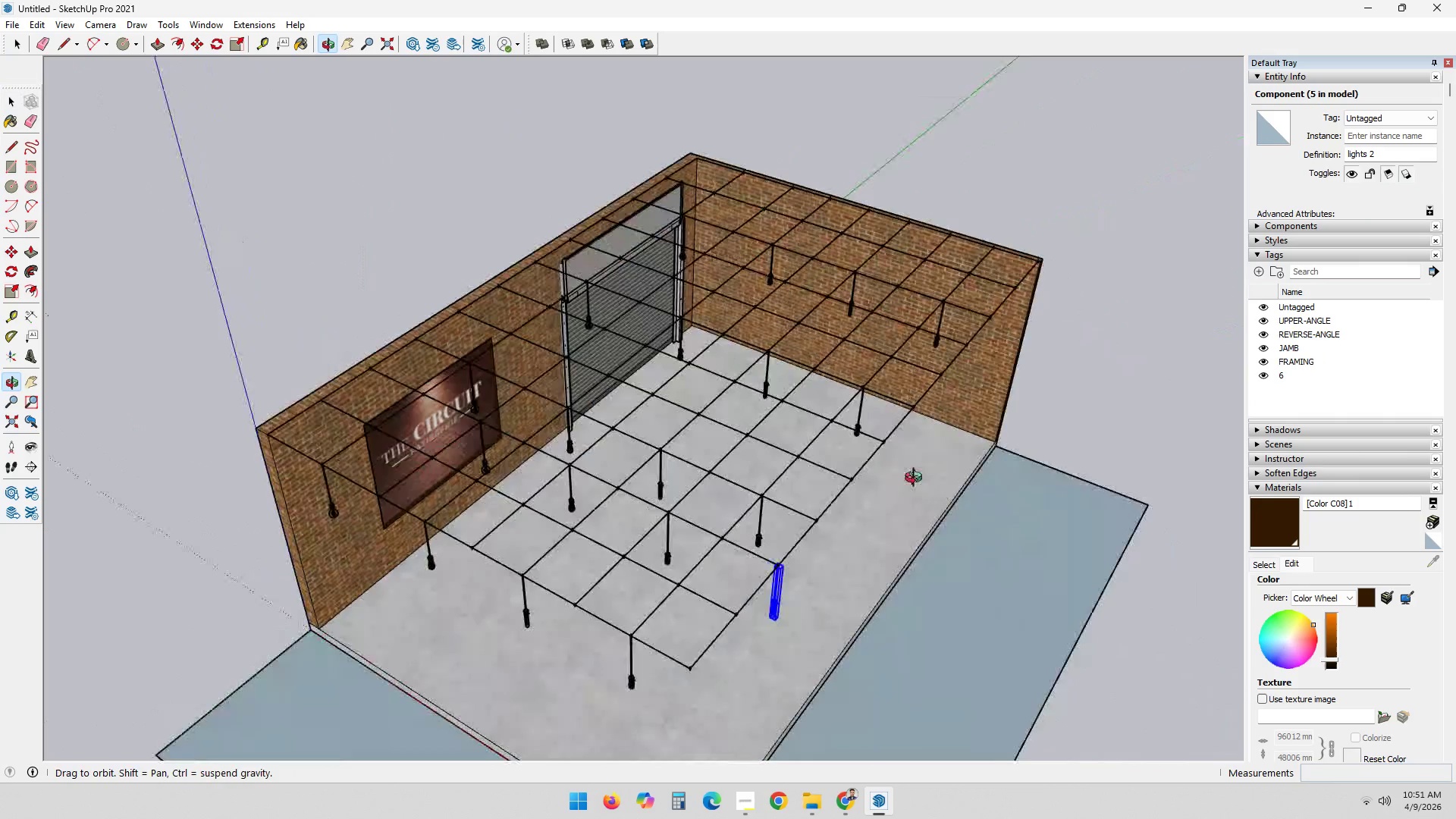 
left_click([802, 528])
 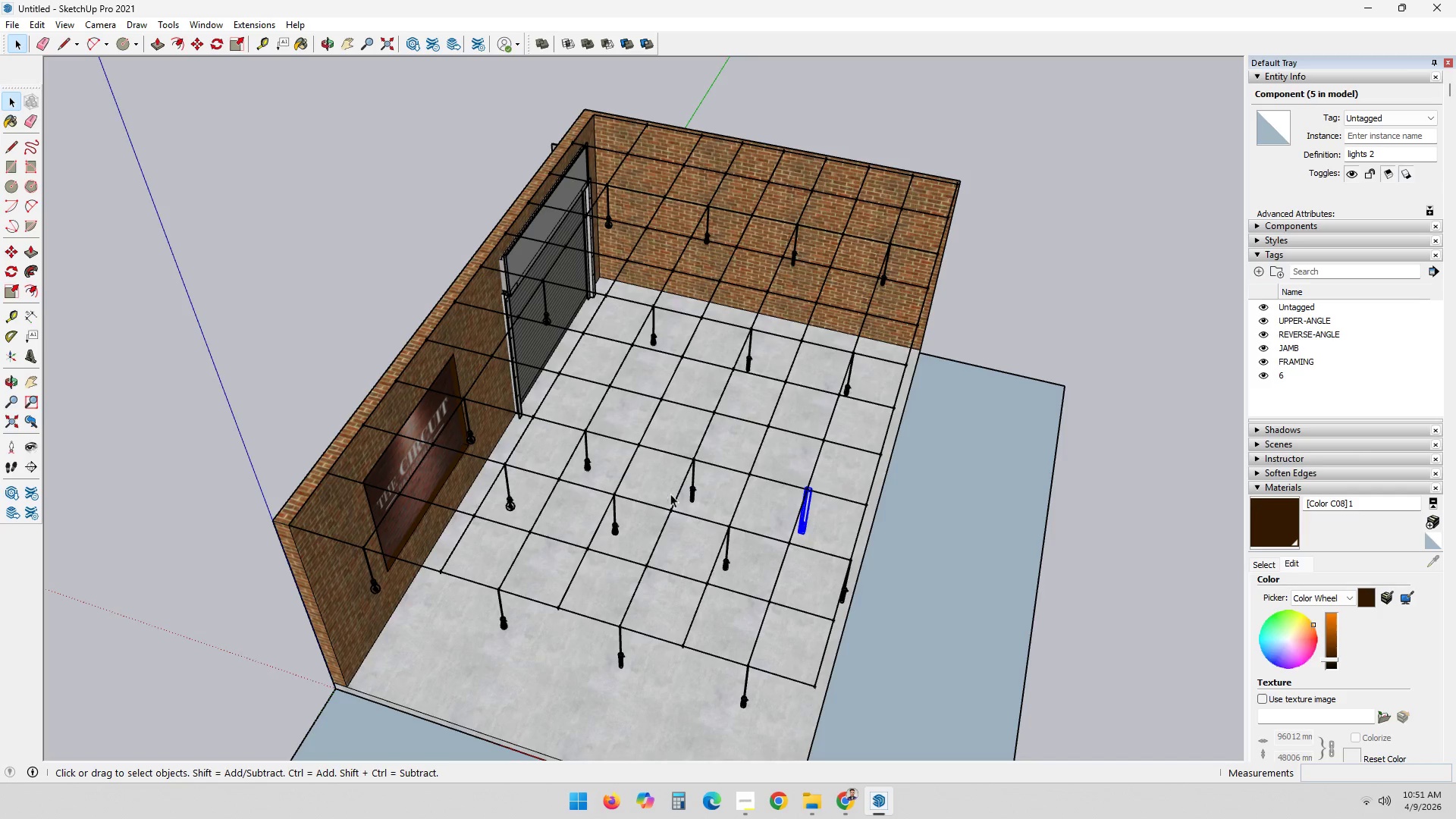 
hold_key(key=ControlLeft, duration=2.28)
left_click([694, 494])
 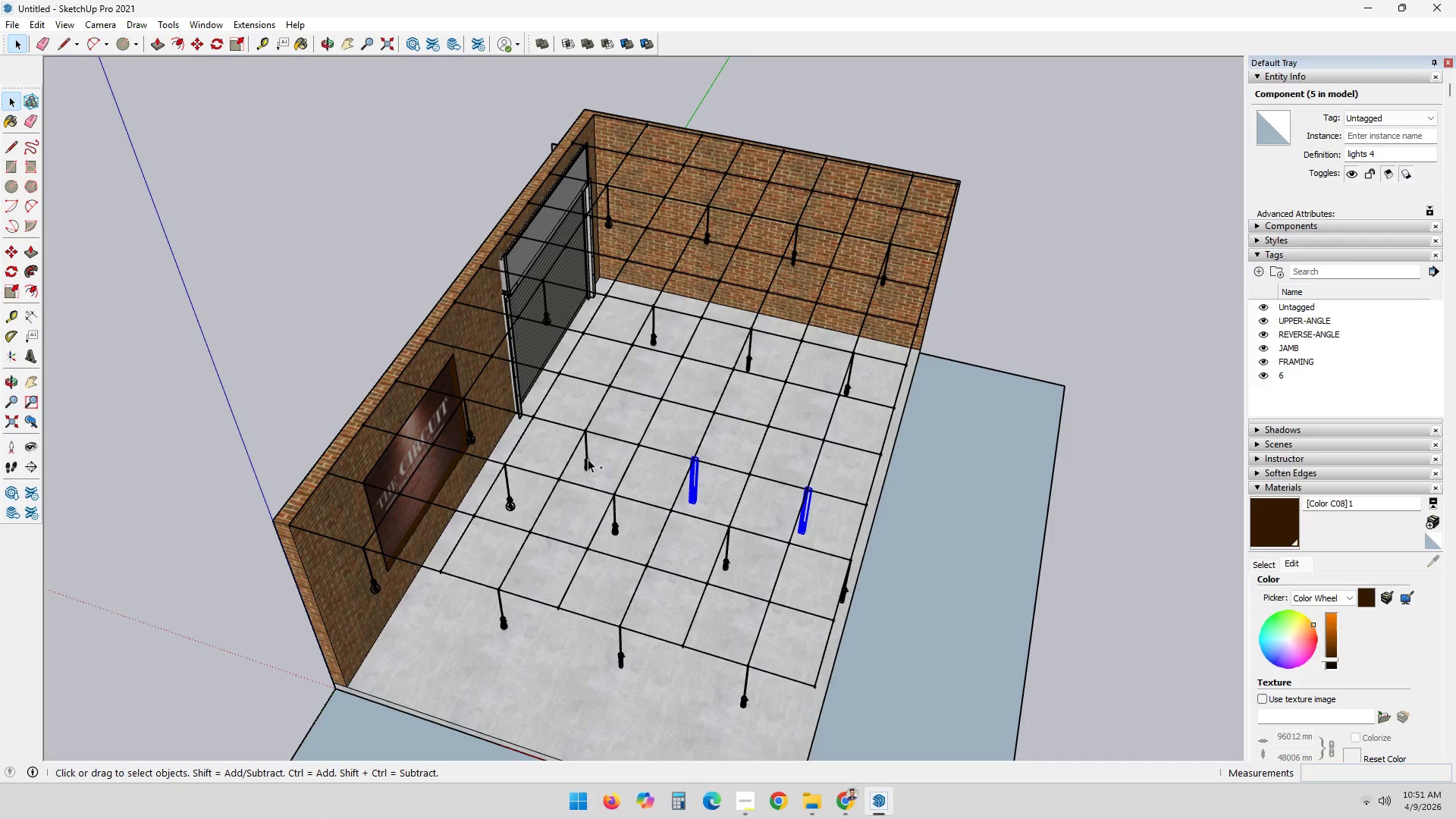 
left_click([591, 459])
 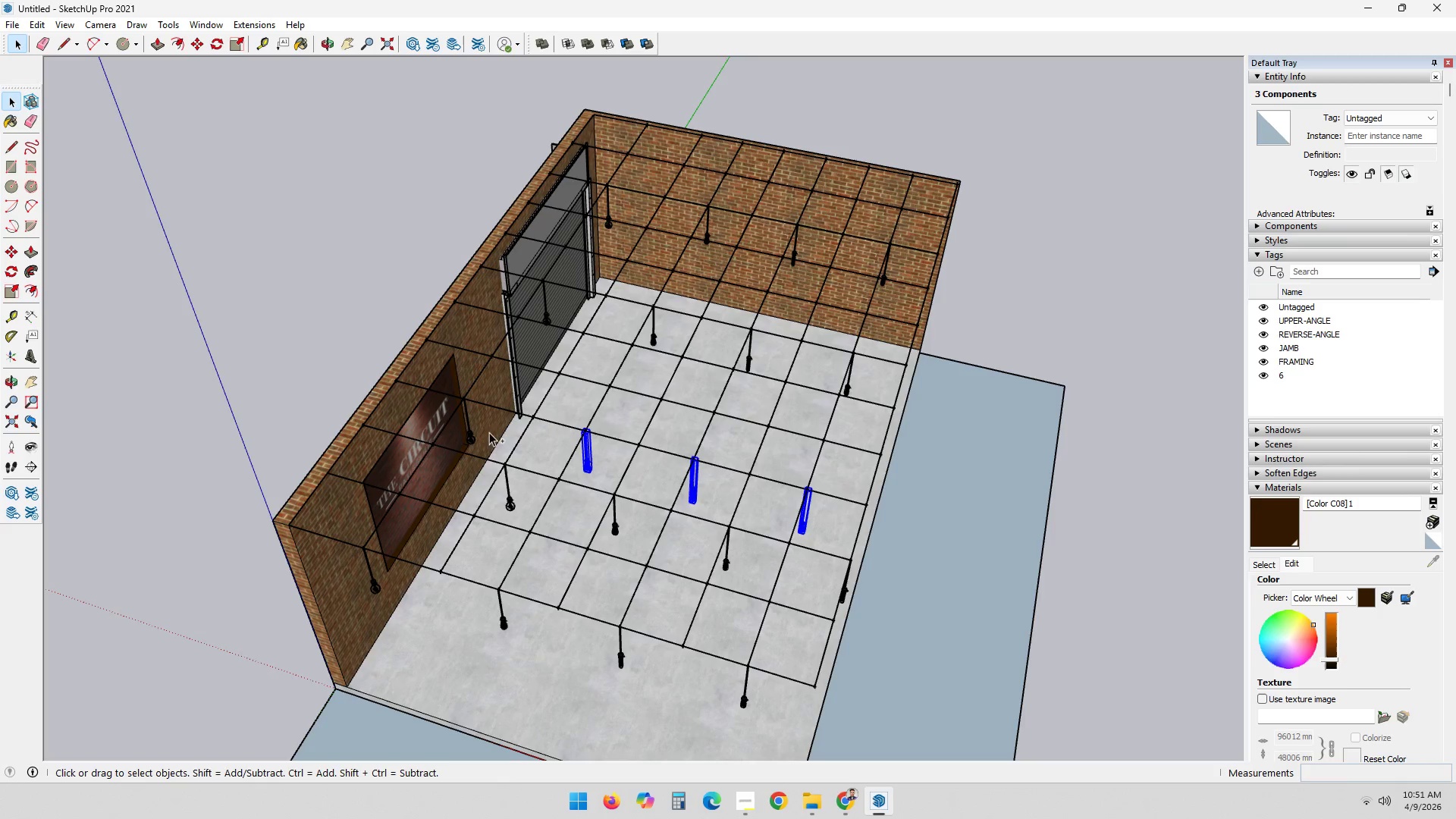 
left_click([468, 436])
 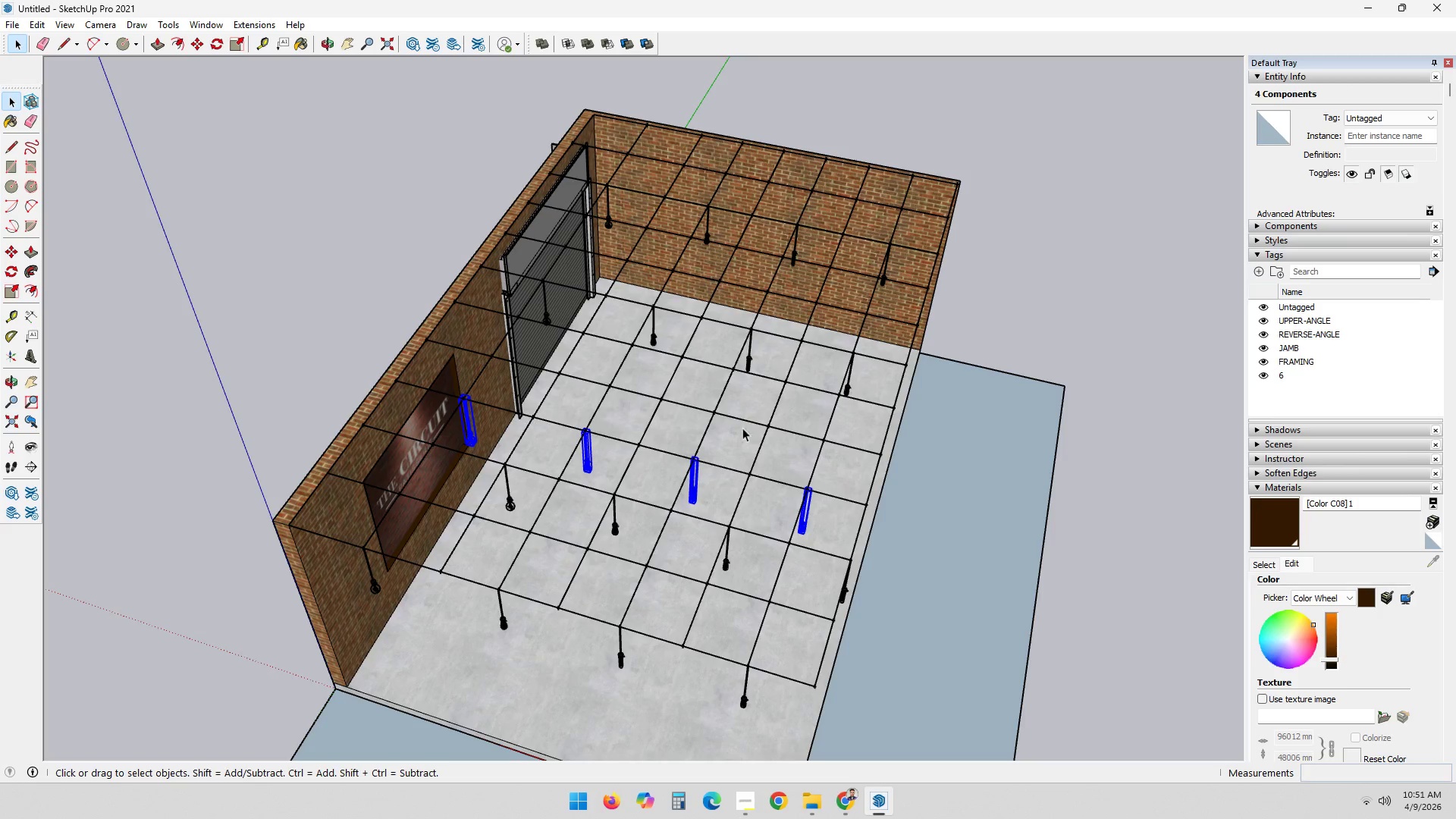 
key(M)
 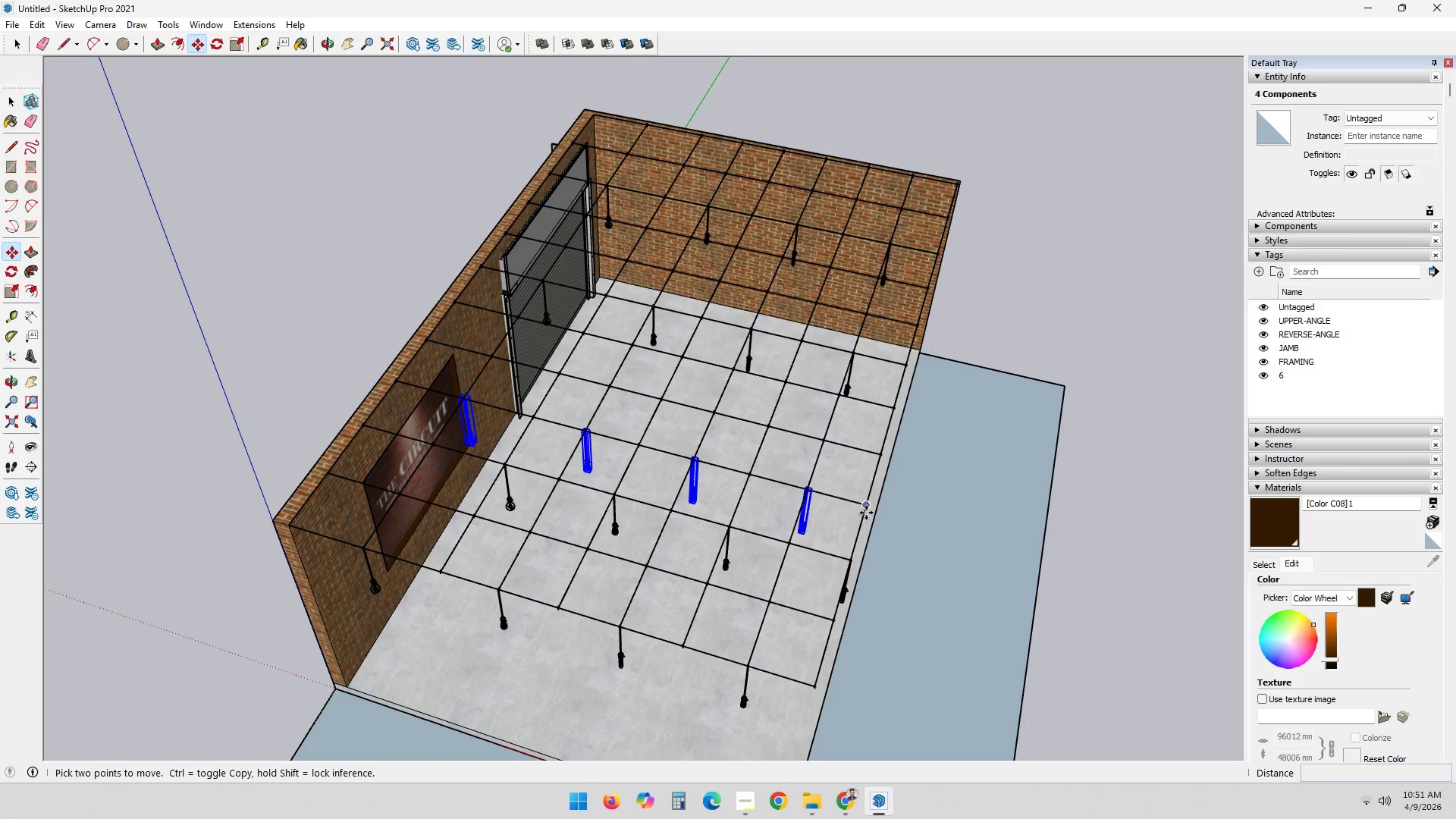 
left_click([867, 506])
 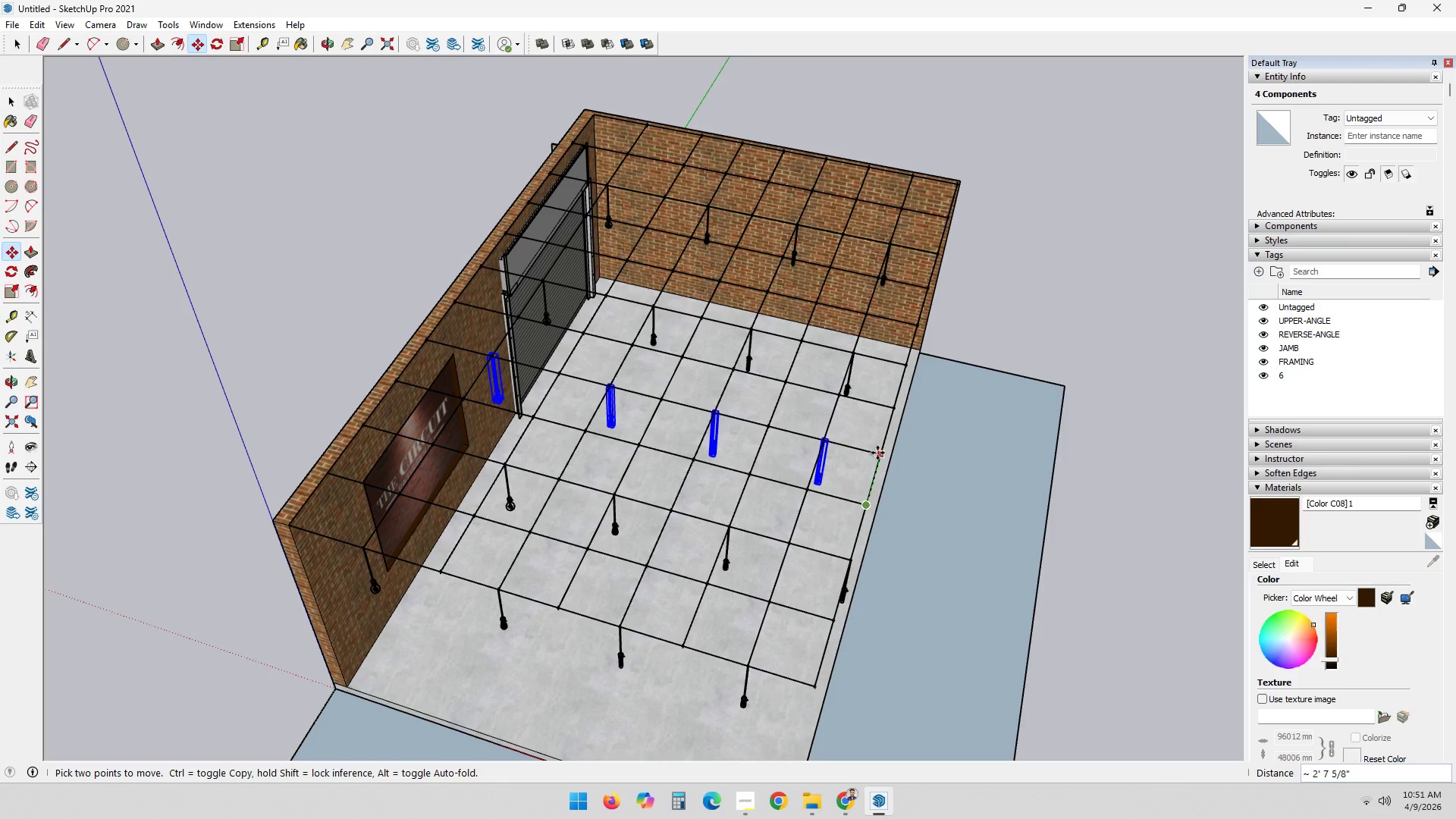 
left_click([877, 451])
 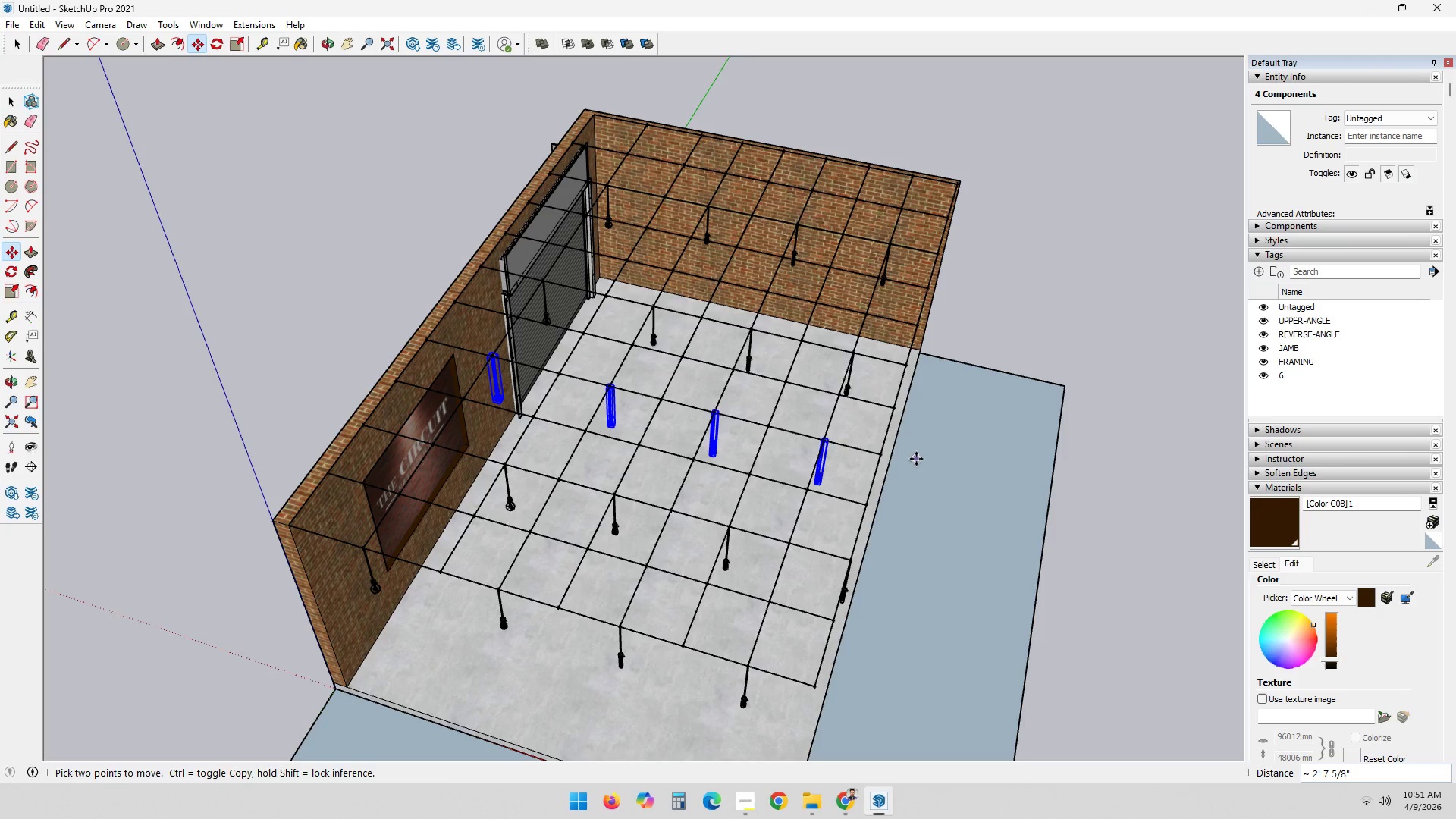 
key(Space)
 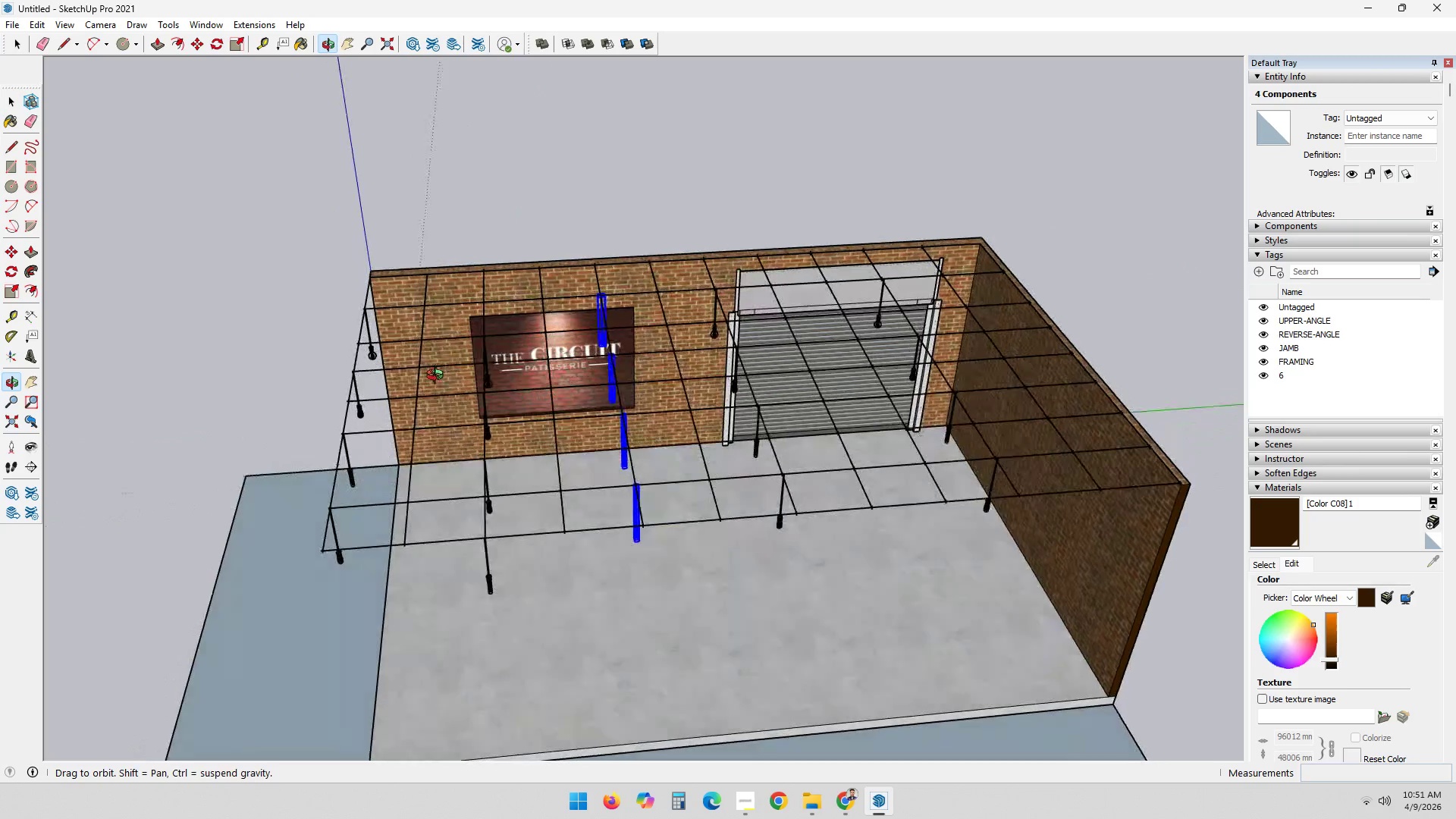 
left_click([880, 317])
 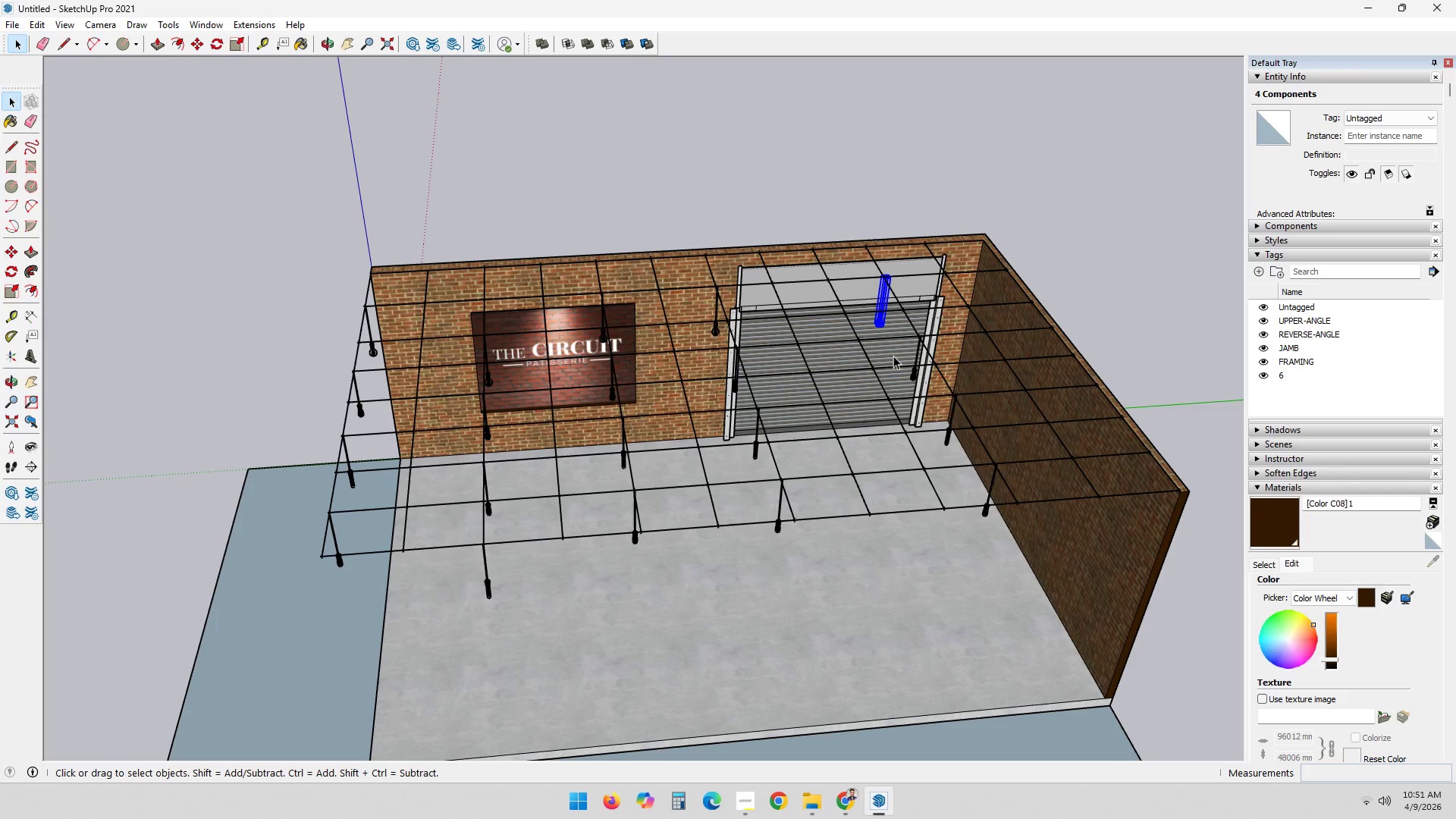 
hold_key(key=ControlLeft, duration=2.34)
left_click([913, 378])
 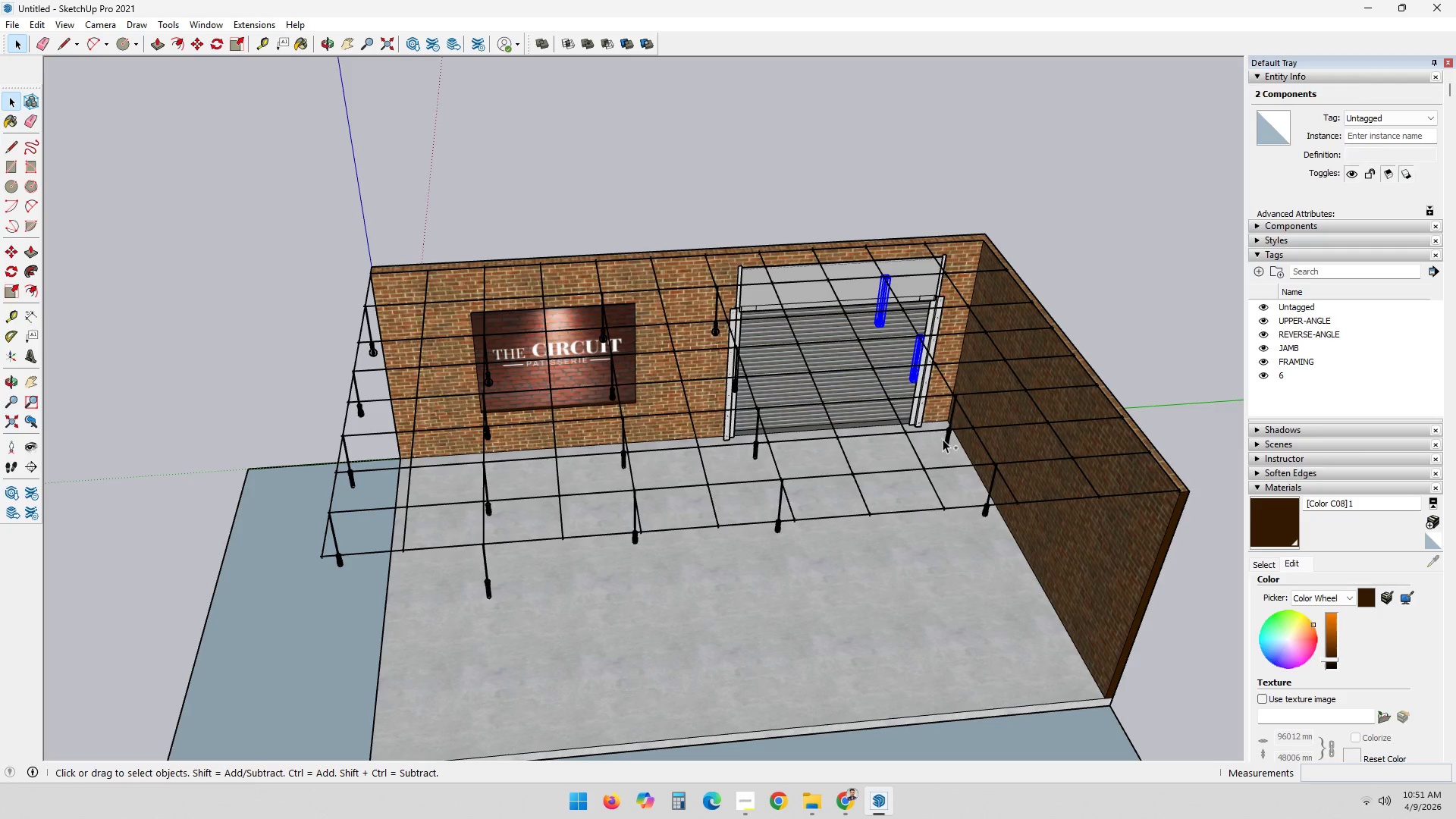 
left_click([949, 444])
 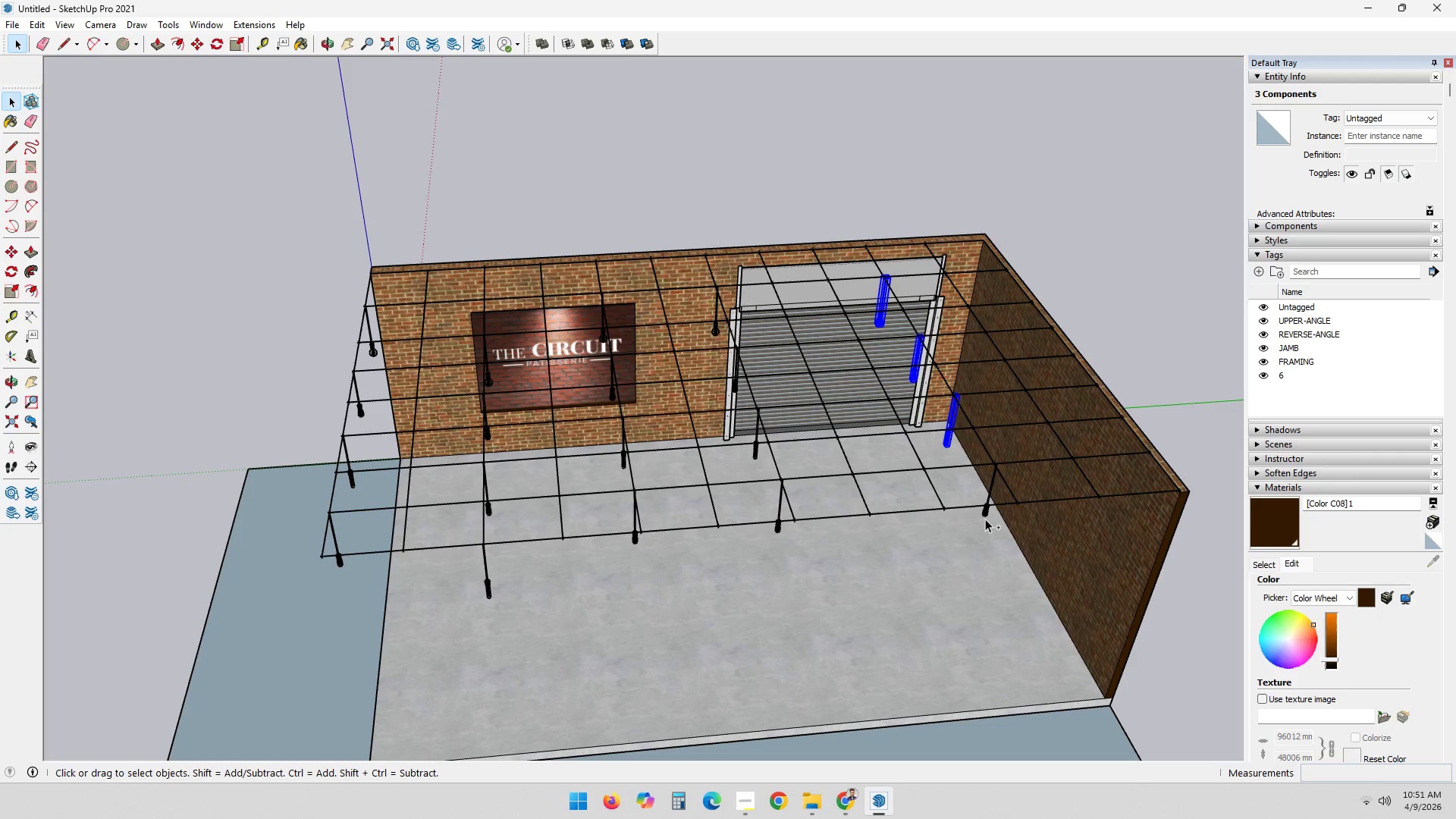 
left_click([985, 510])
 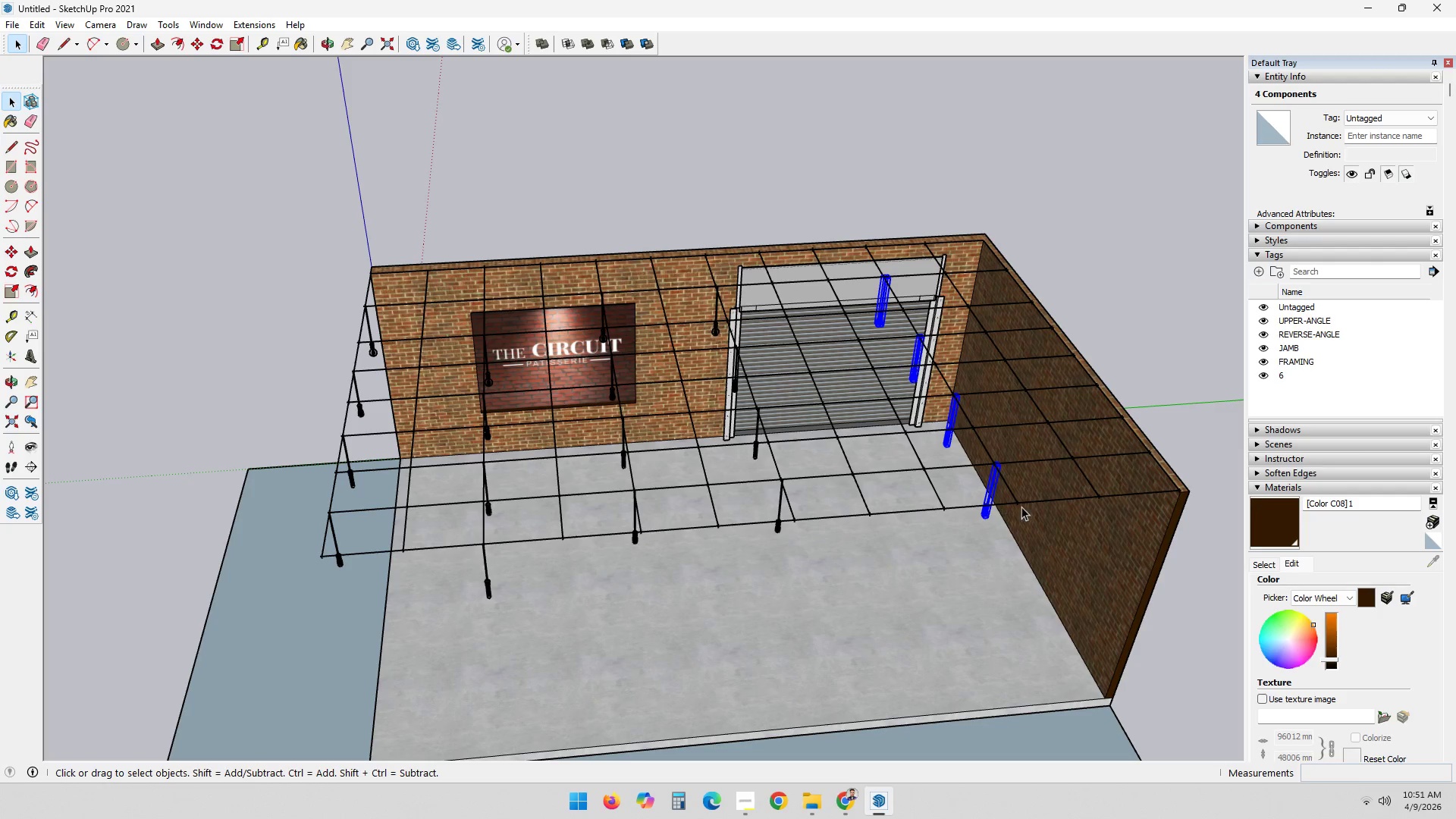 
key(M)
 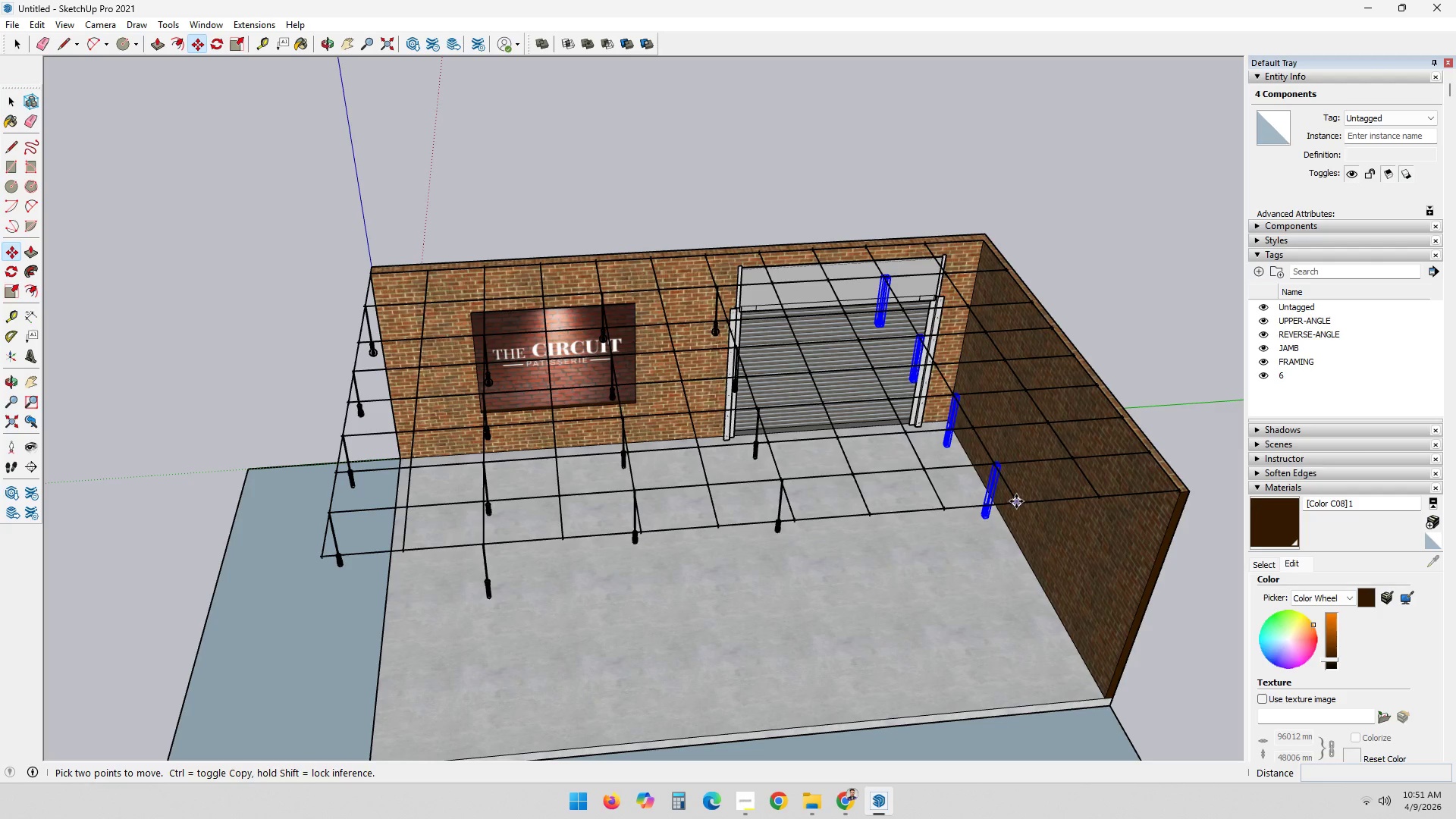 
left_click([1016, 501])
 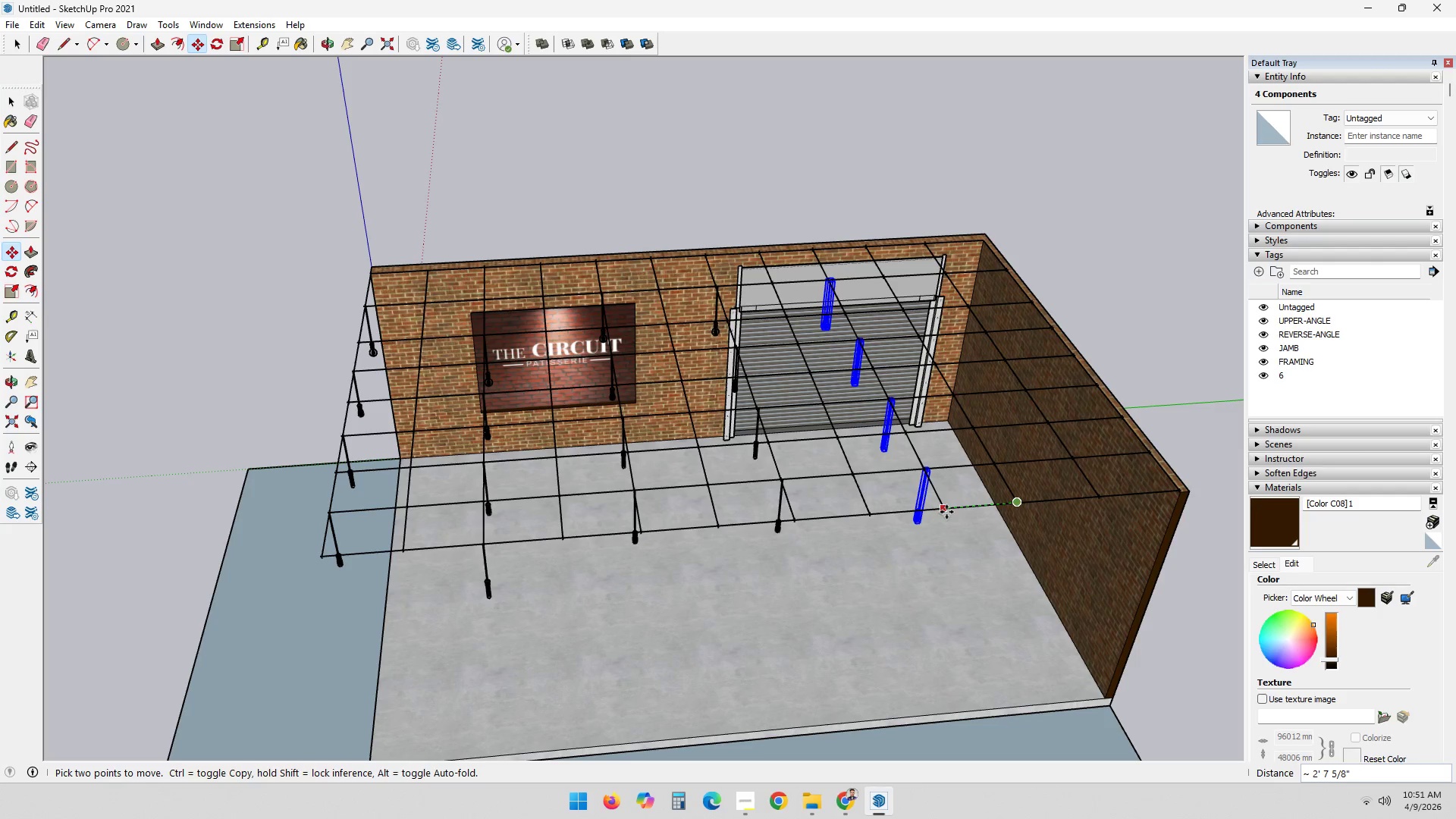 
left_click([946, 511])
 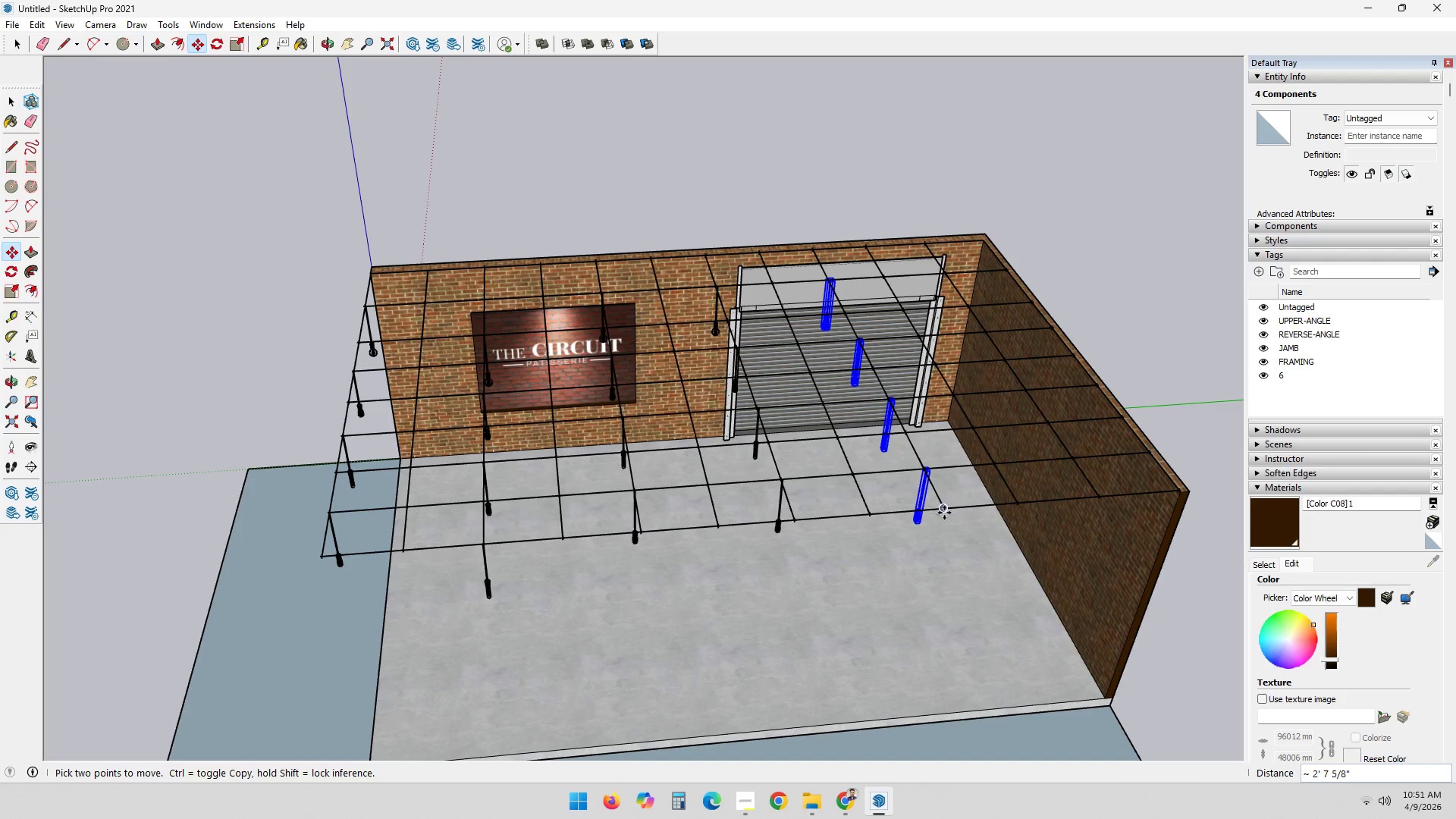 
left_click([945, 510])
 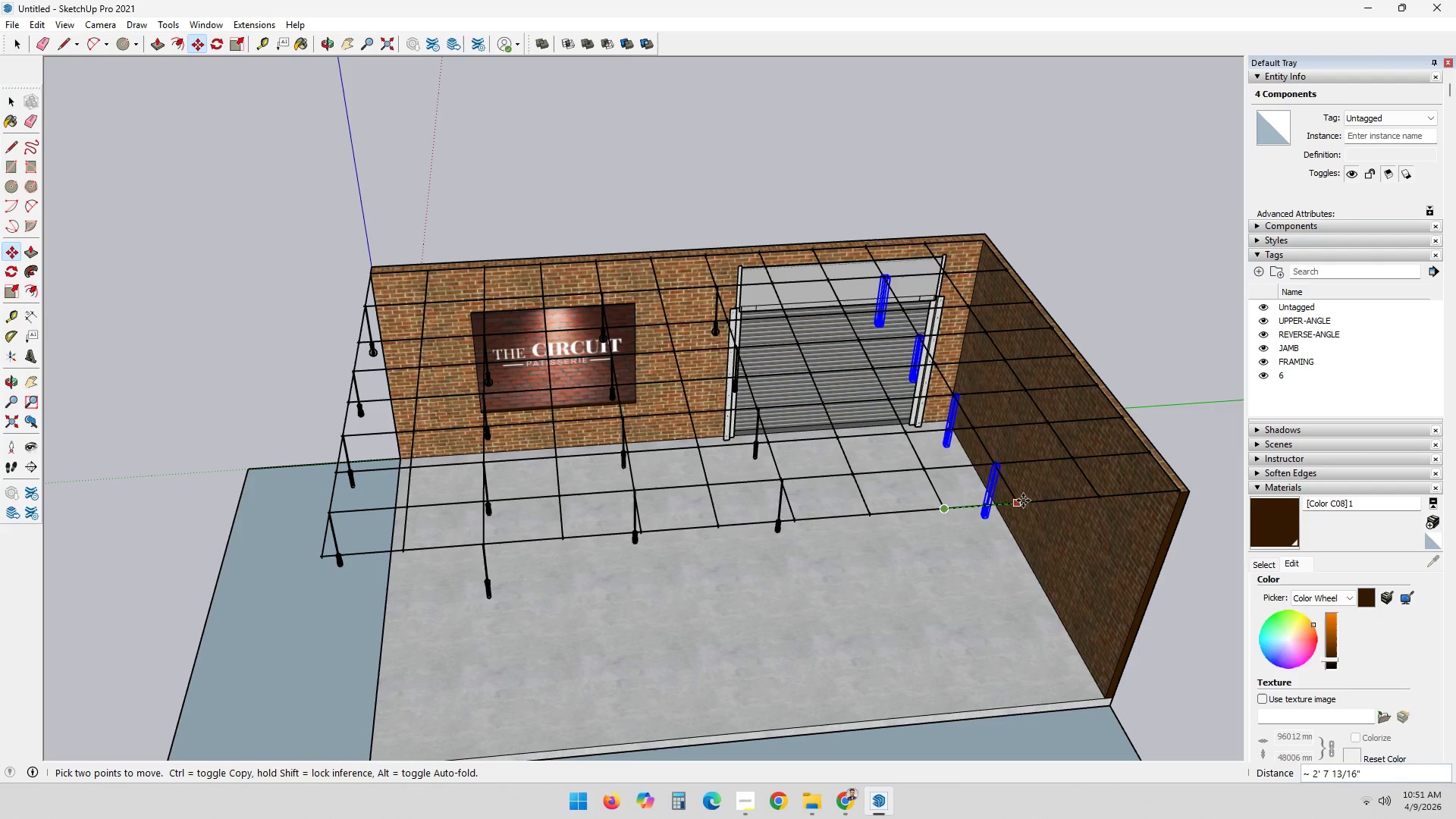 
key(Control+ControlLeft)
 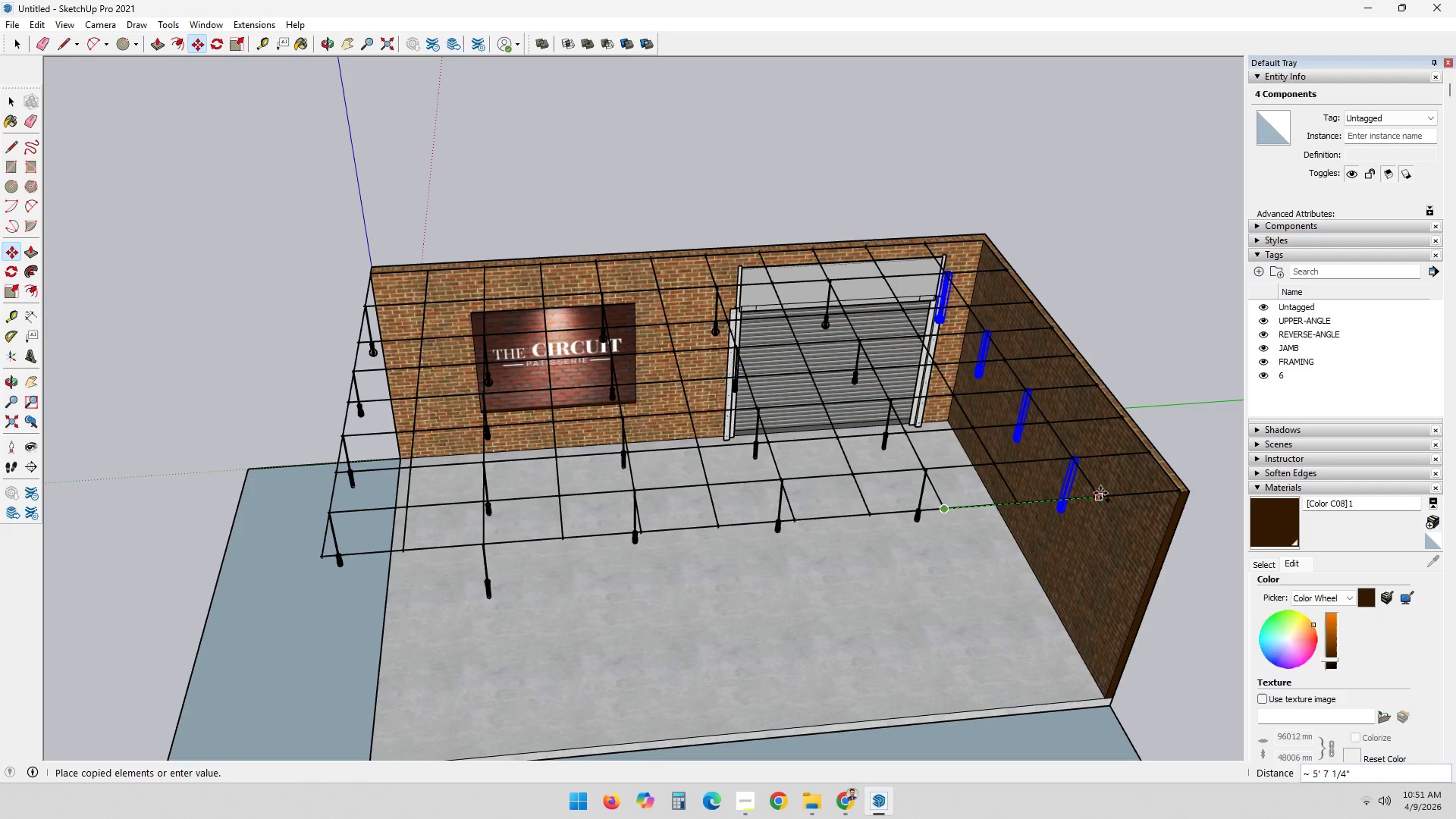 
scroll: coordinate [1112, 495], scroll_direction: up, amount: 7.0
 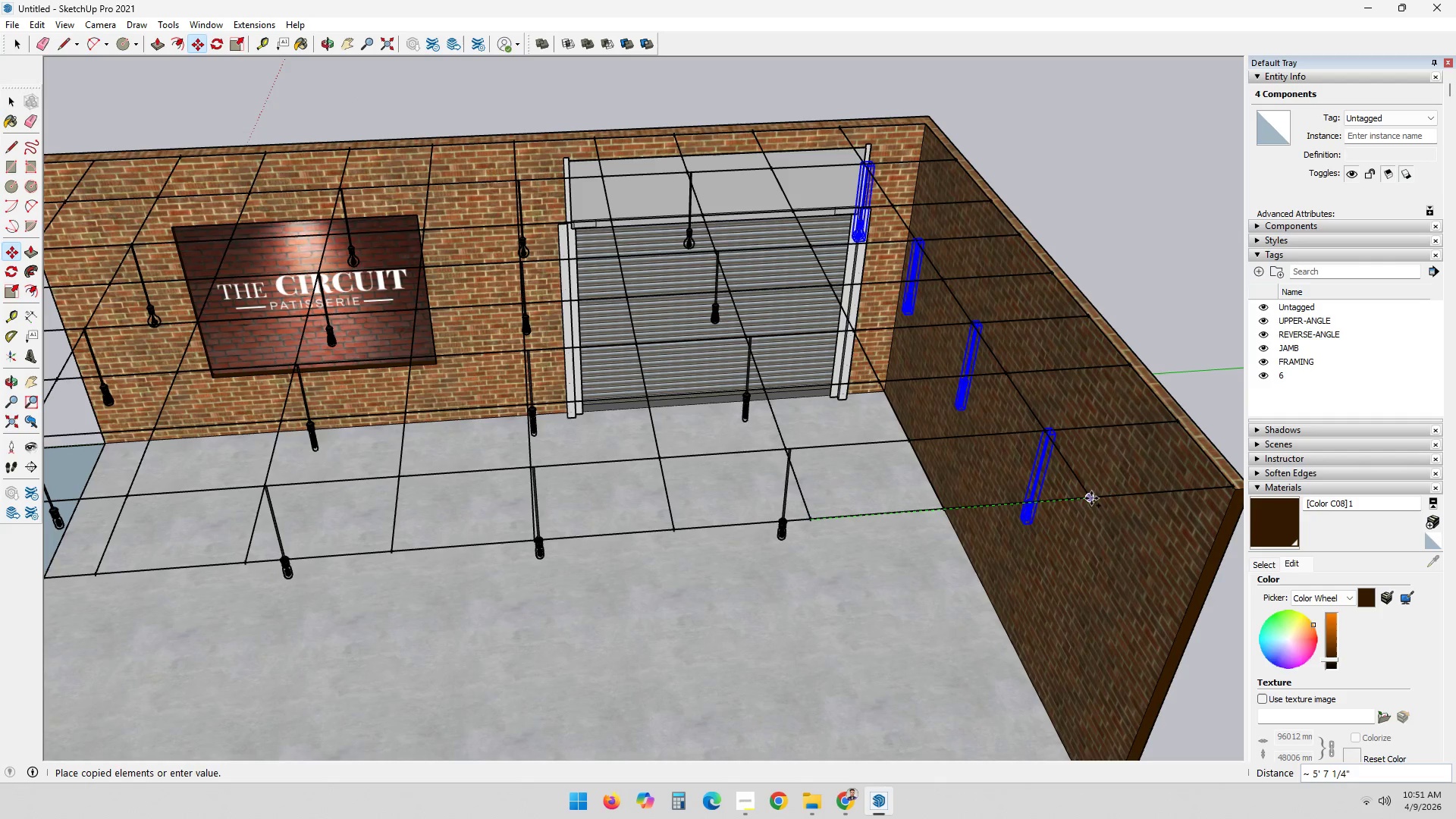 
left_click([1091, 497])
 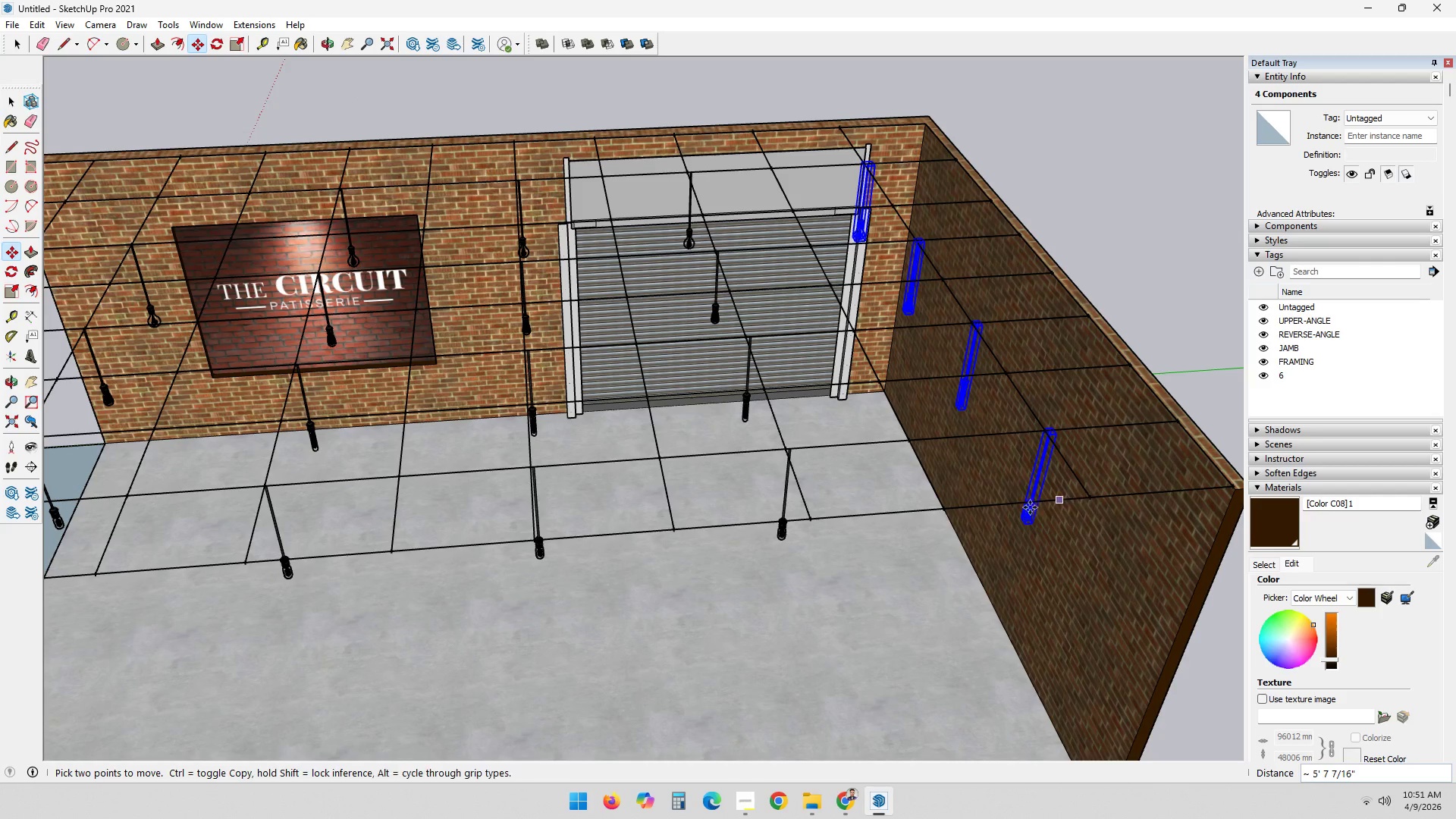 
scroll: coordinate [1023, 488], scroll_direction: down, amount: 4.0
 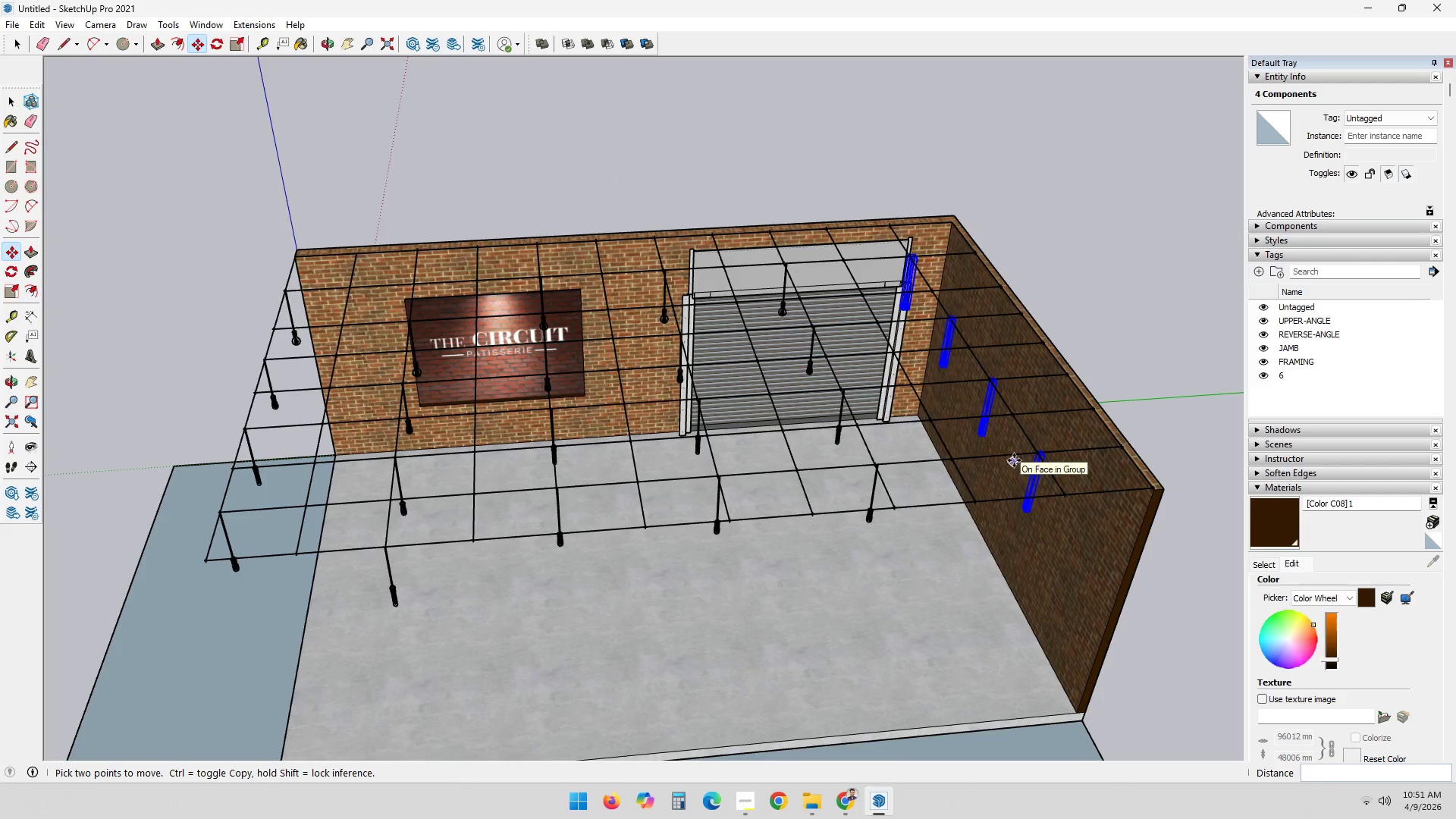 
scroll: coordinate [1006, 447], scroll_direction: up, amount: 21.0
 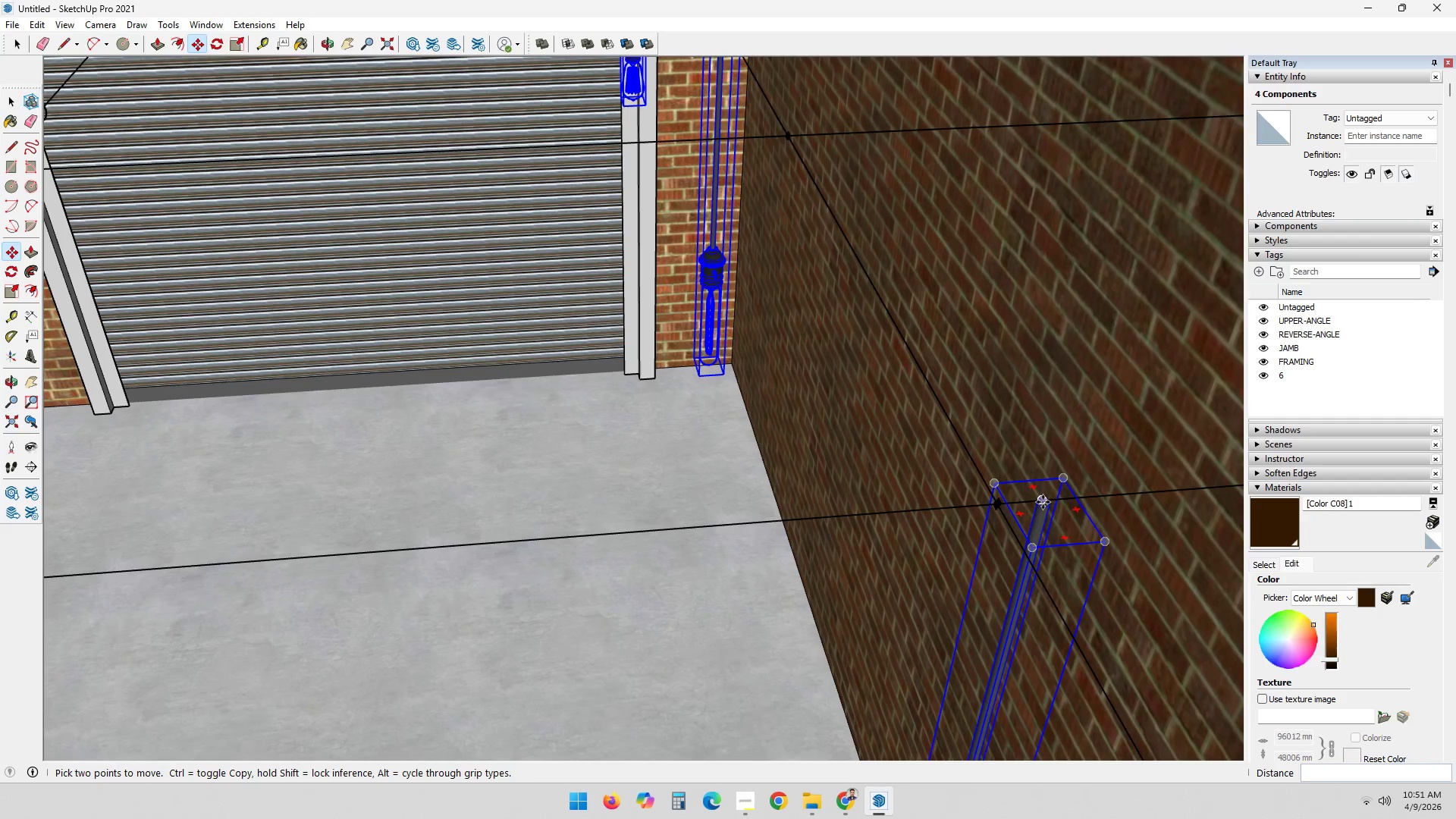 
left_click([1043, 500])
 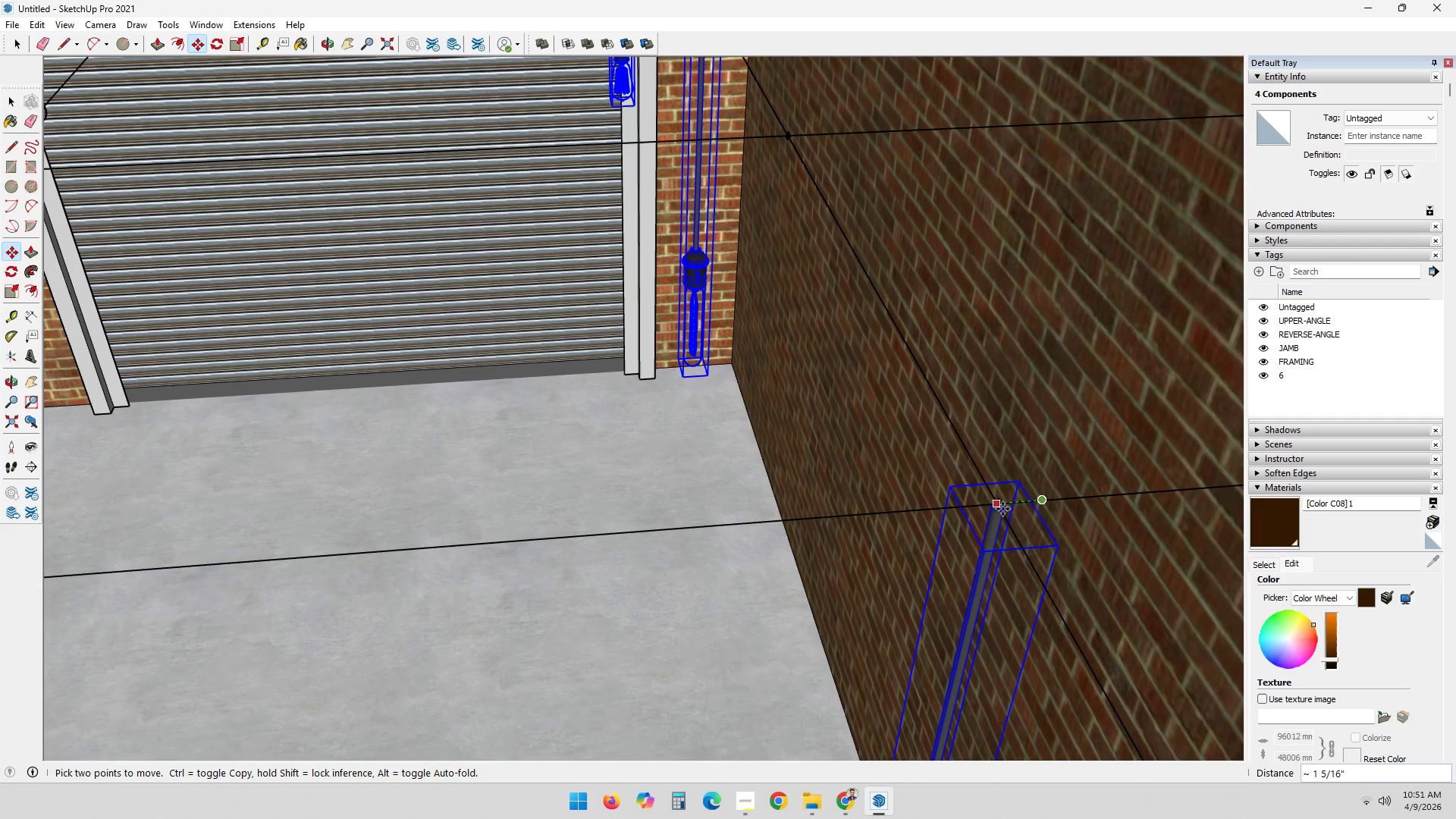 
left_click([1003, 509])
 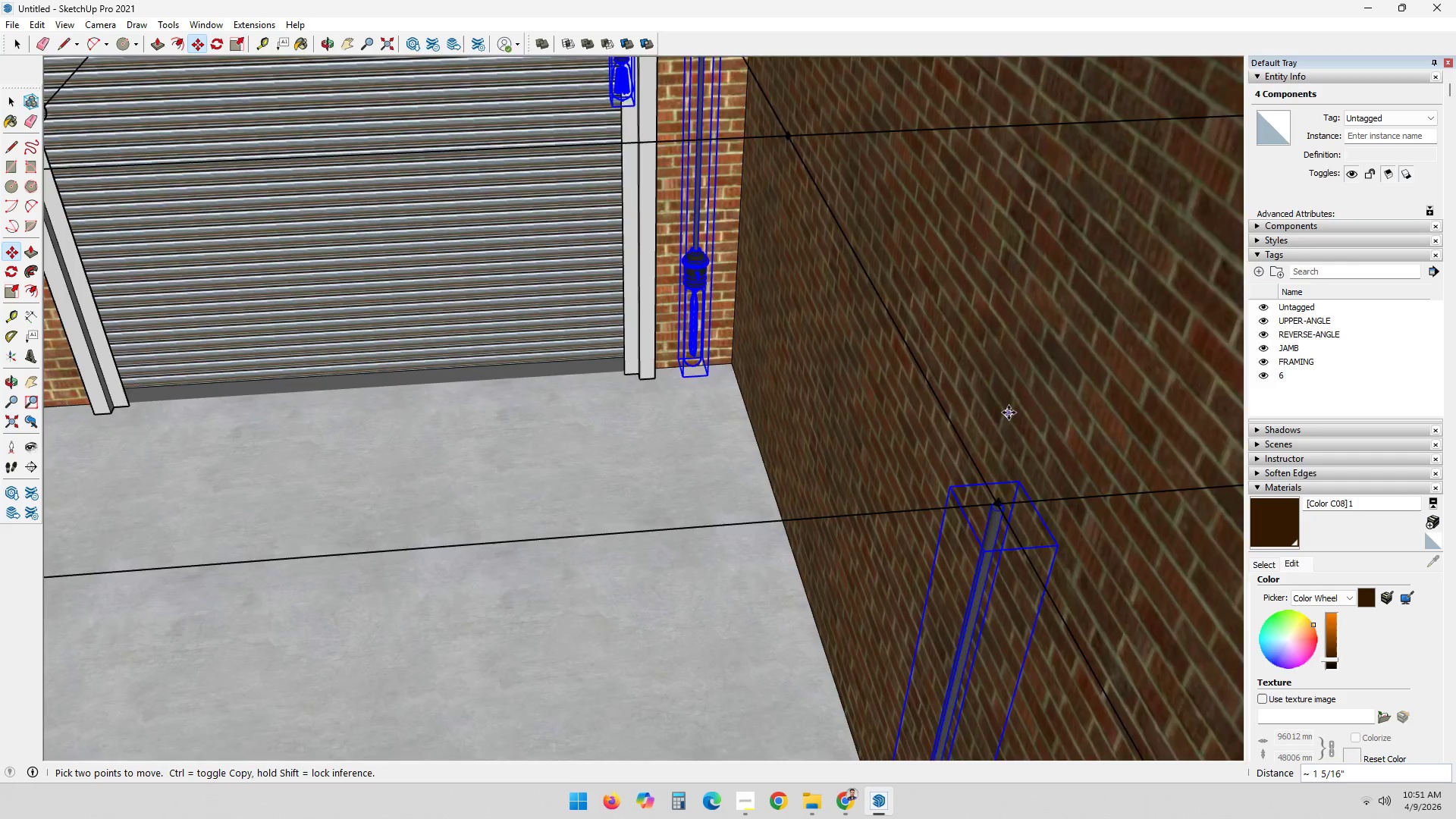 
key(Space)
 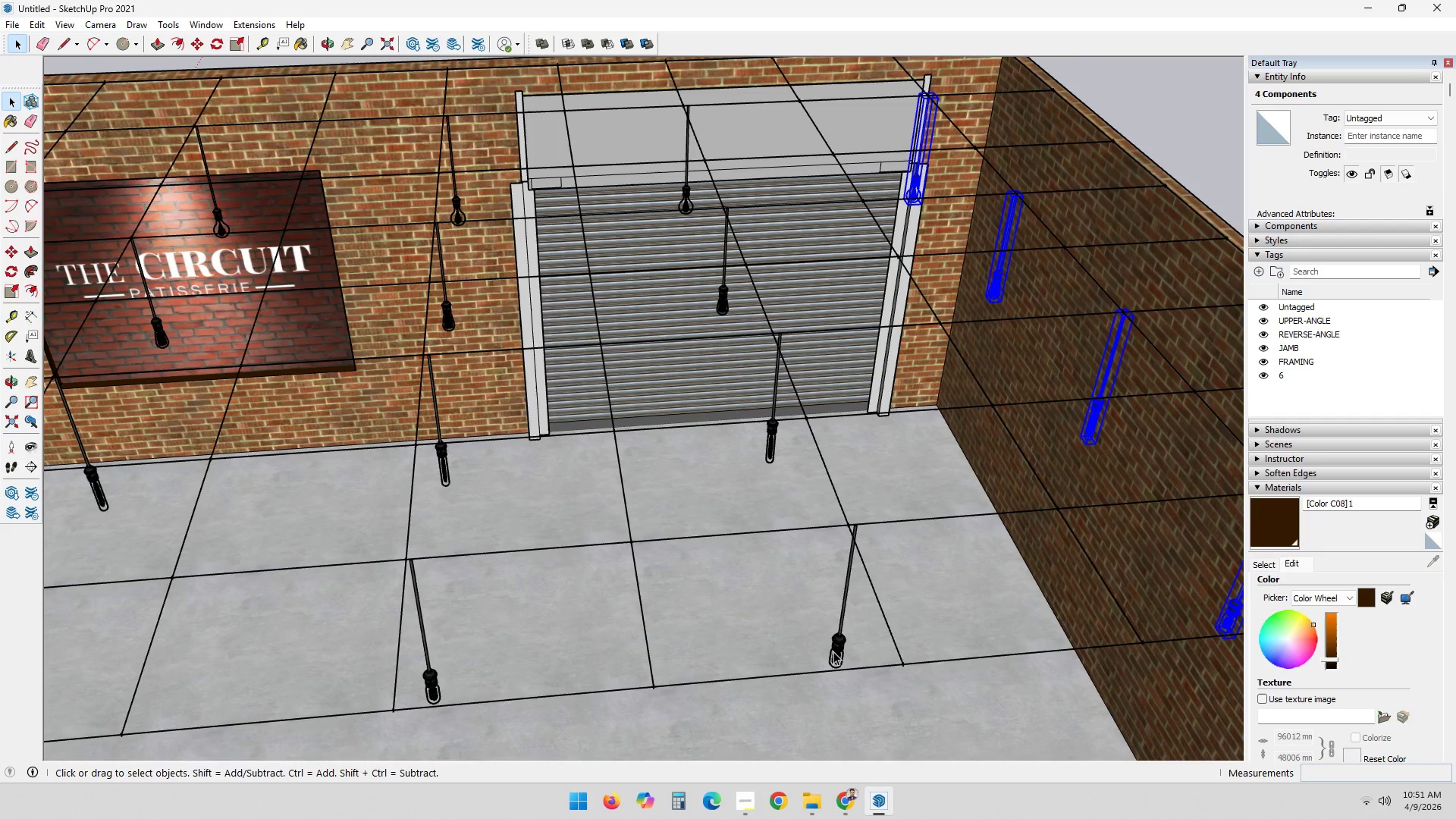 
scroll: coordinate [780, 545], scroll_direction: down, amount: 13.0
 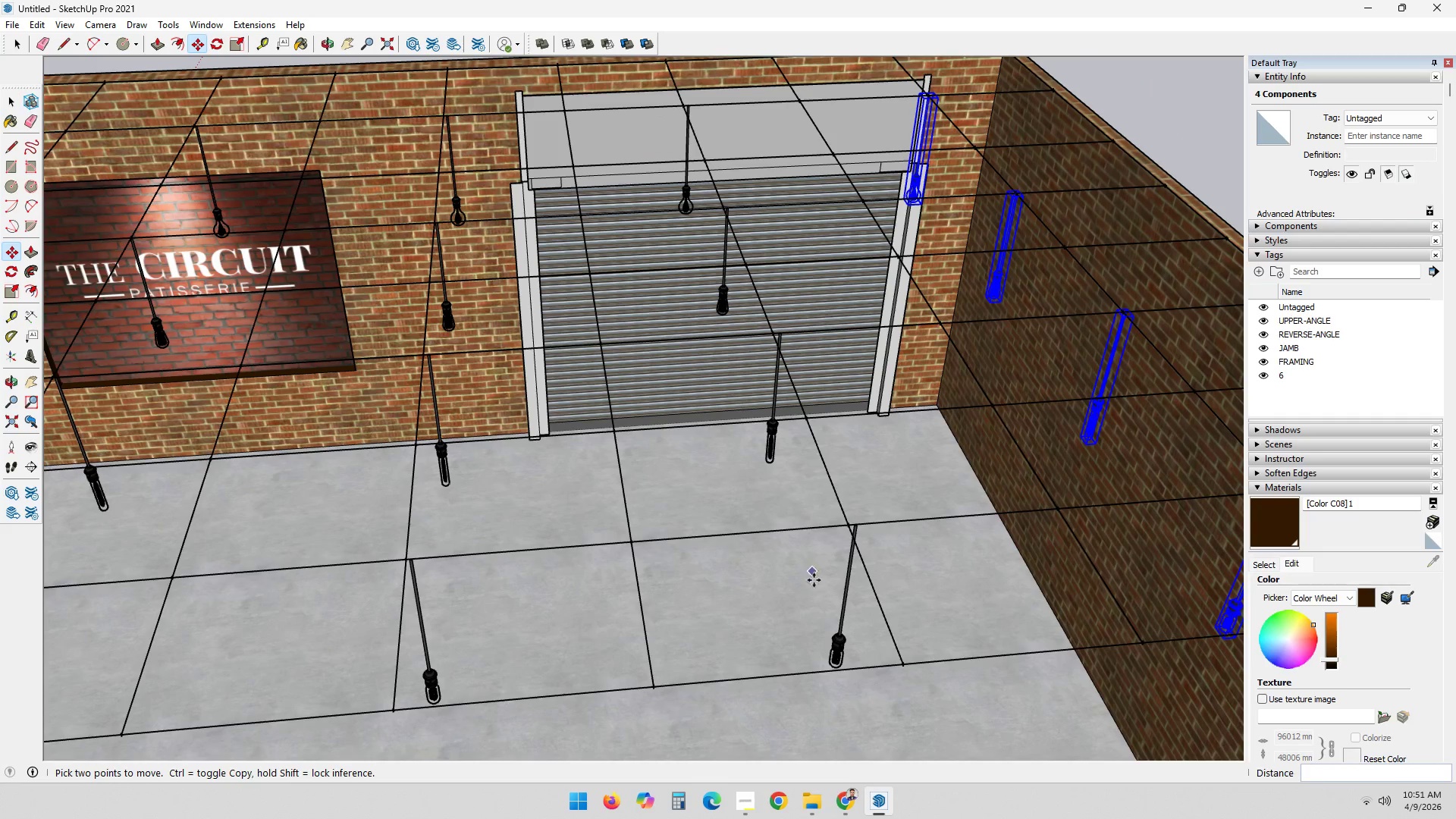 
left_click([833, 652])
 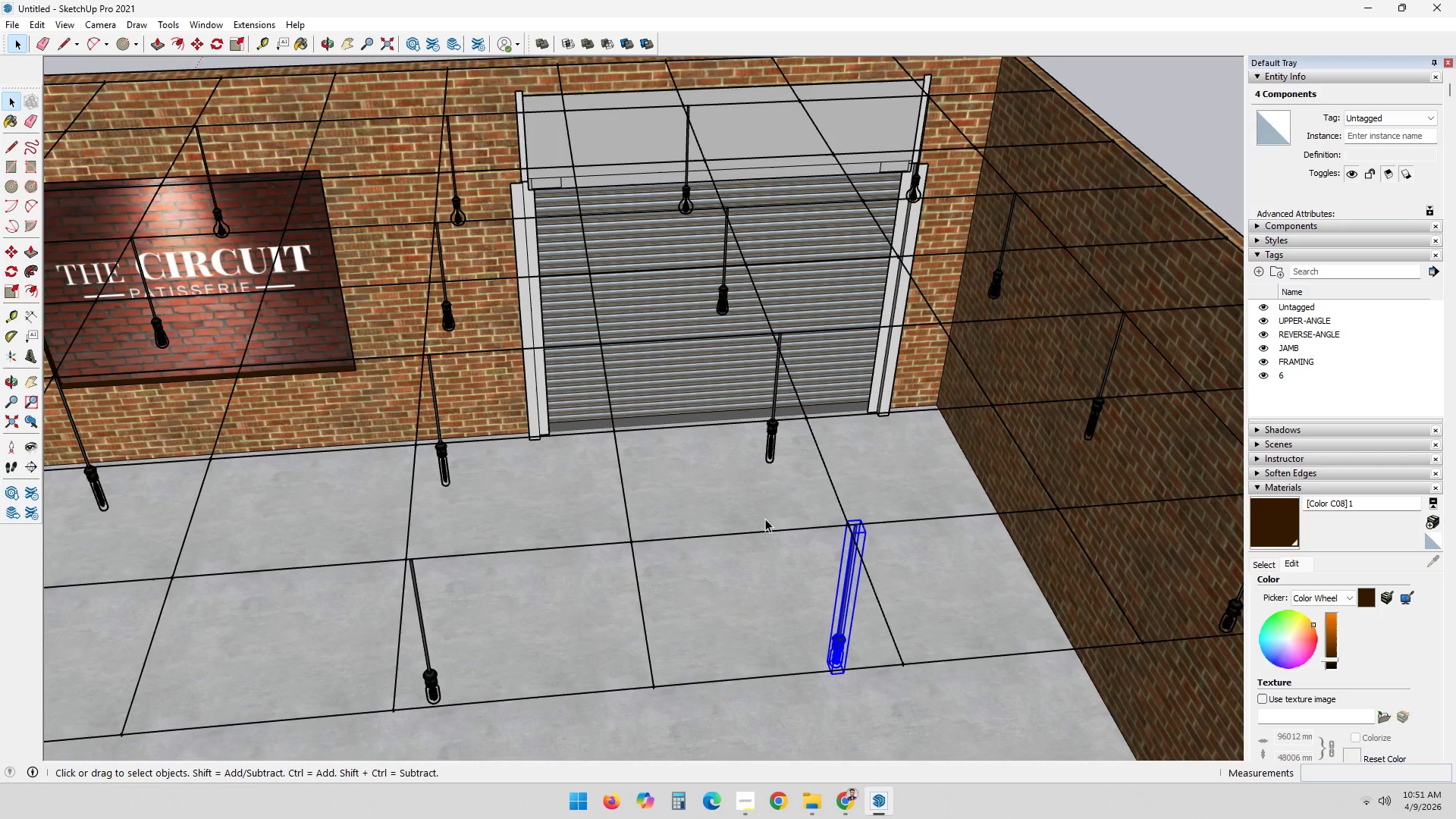 
hold_key(key=ControlLeft, duration=2.11)
left_click([725, 300])
 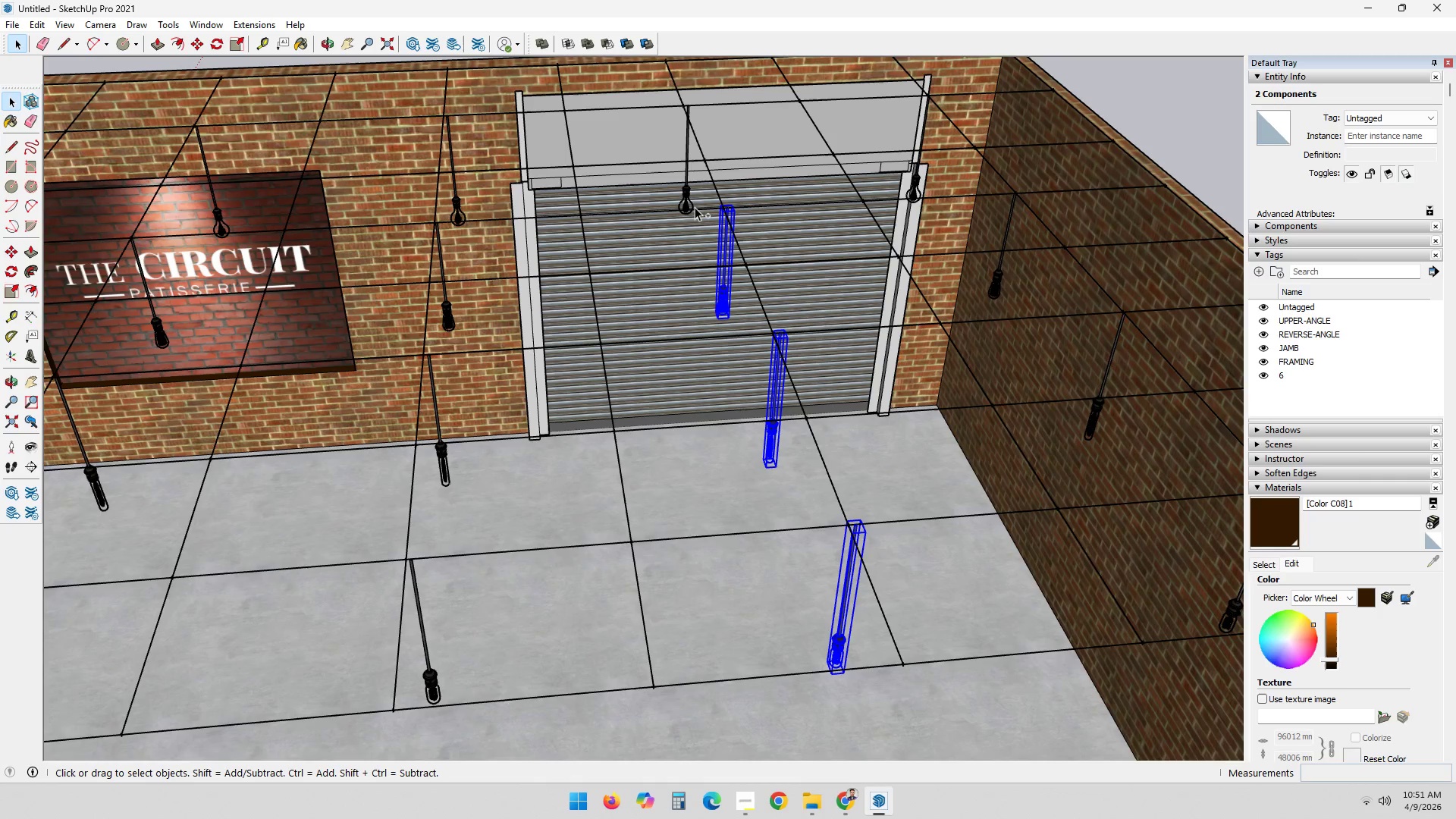 
left_click([693, 206])
 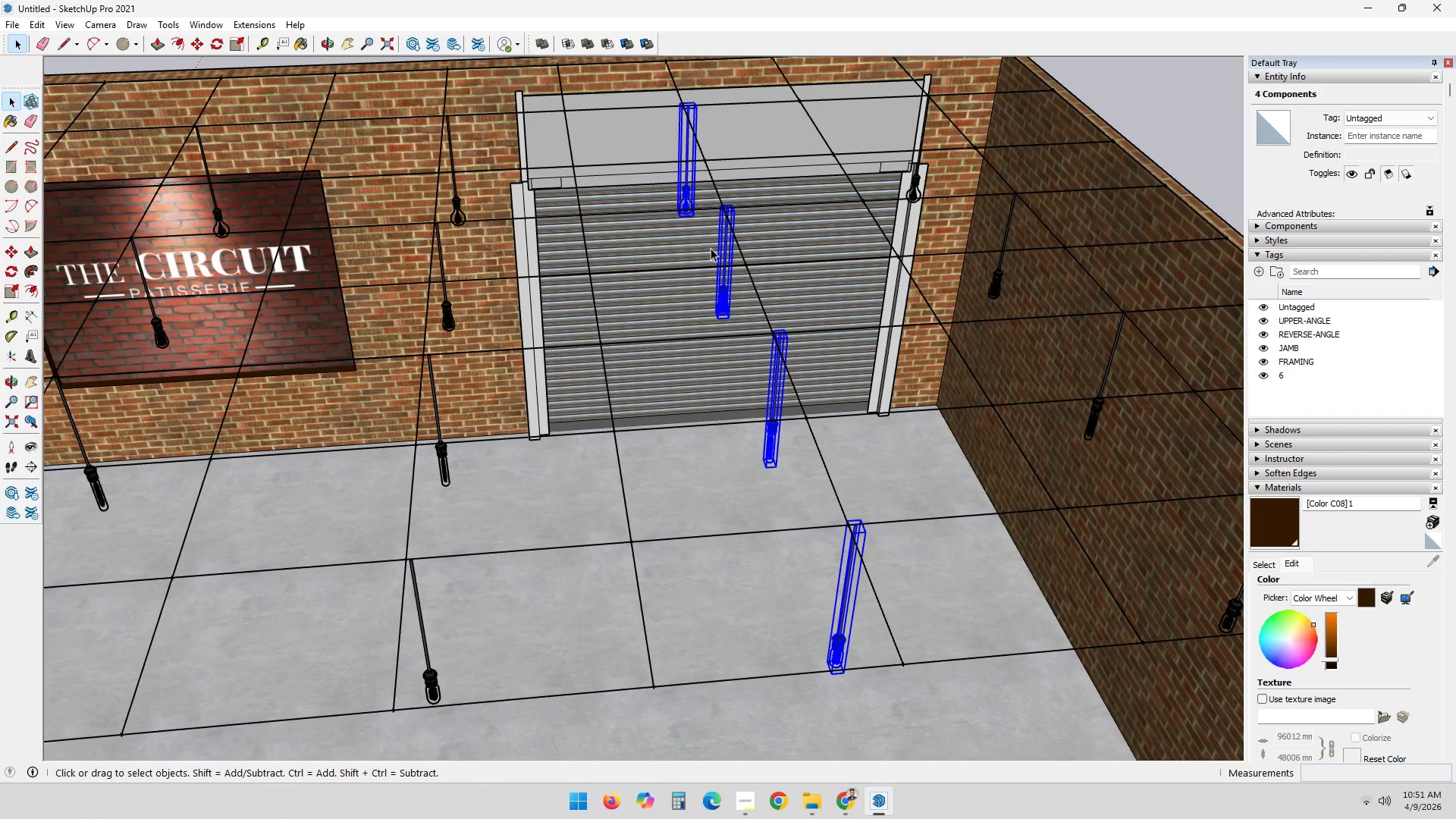 
key(M)
 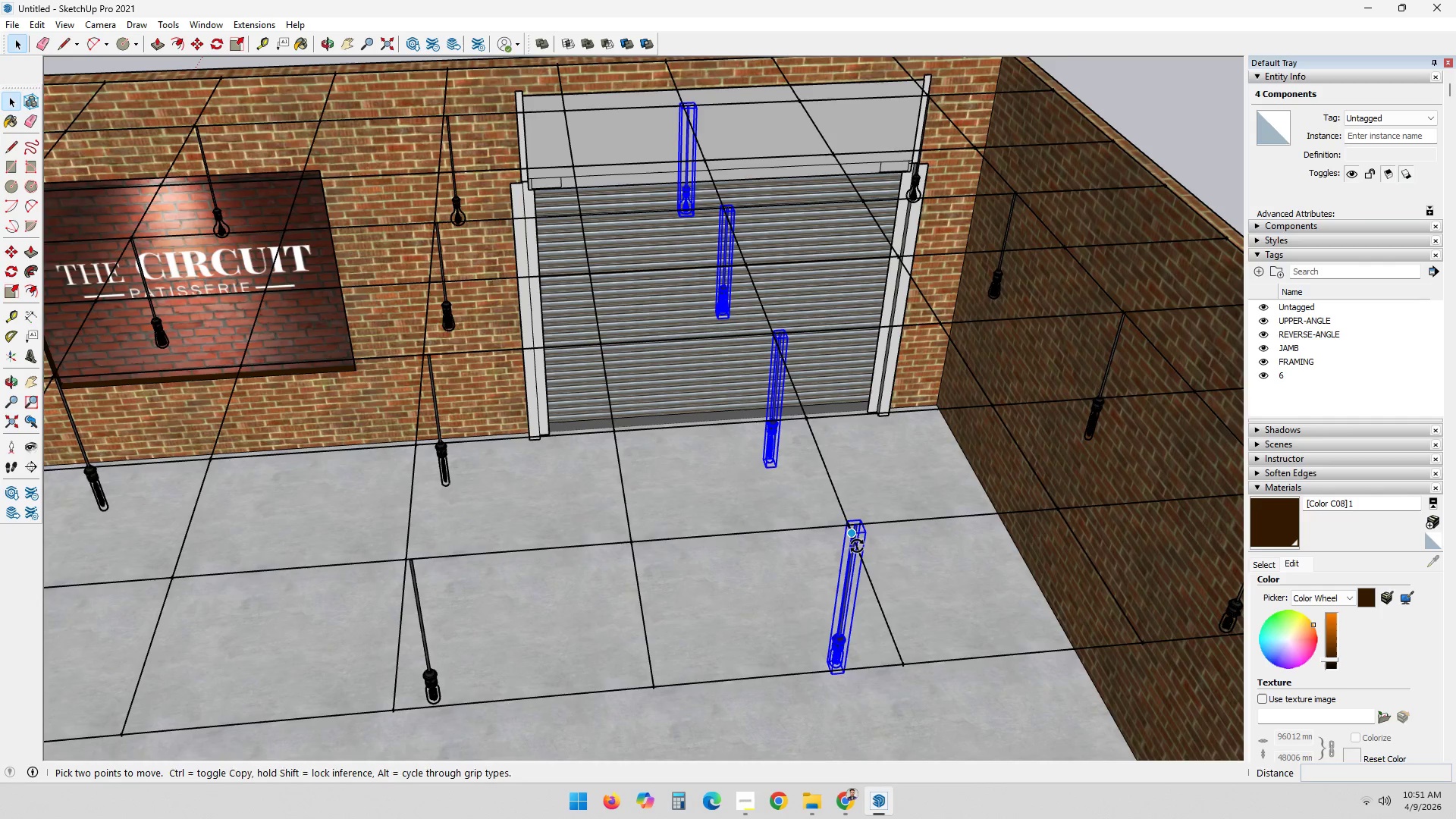 
scroll: coordinate [856, 452], scroll_direction: up, amount: 6.0
 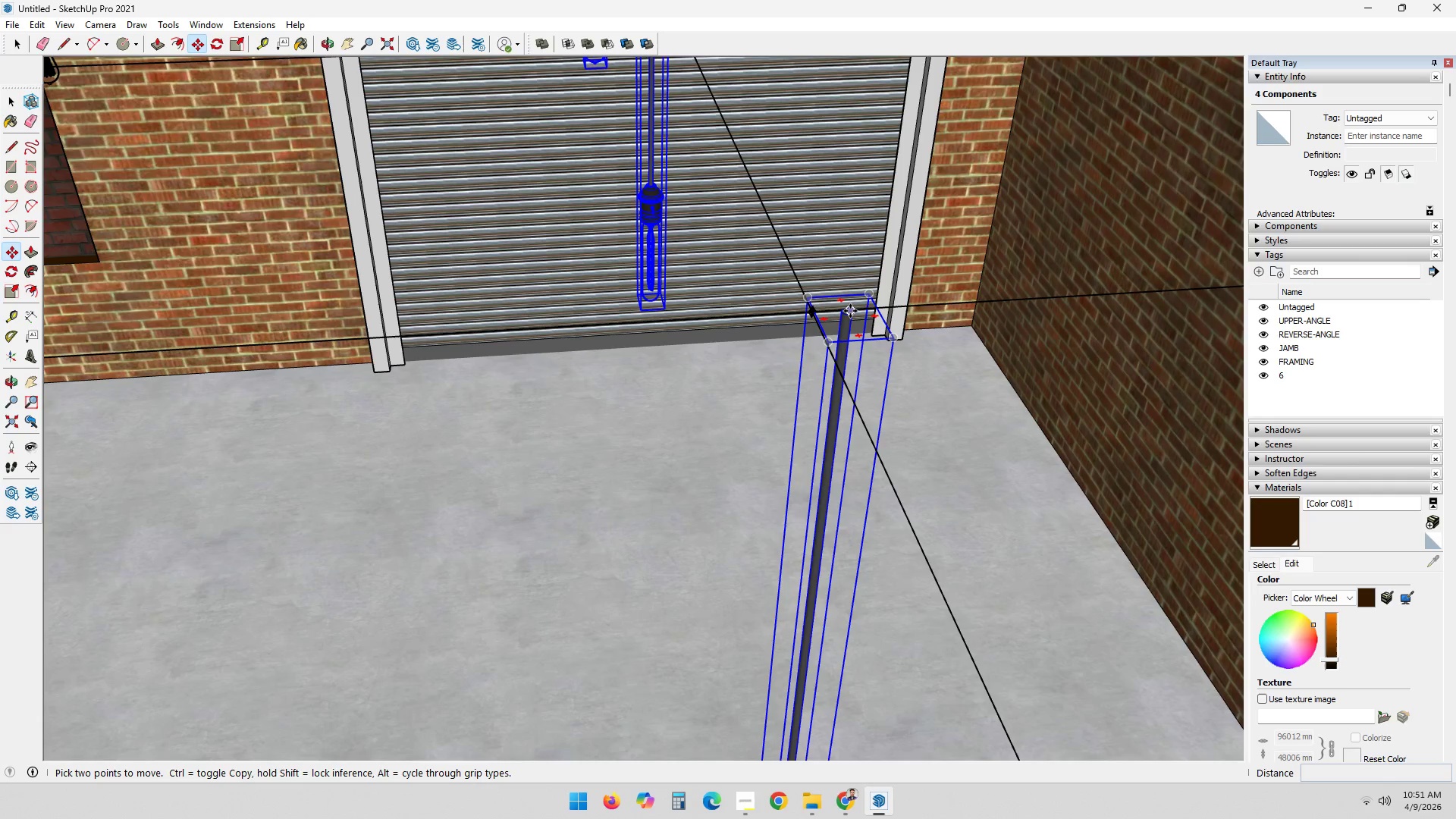 
left_click([850, 311])
 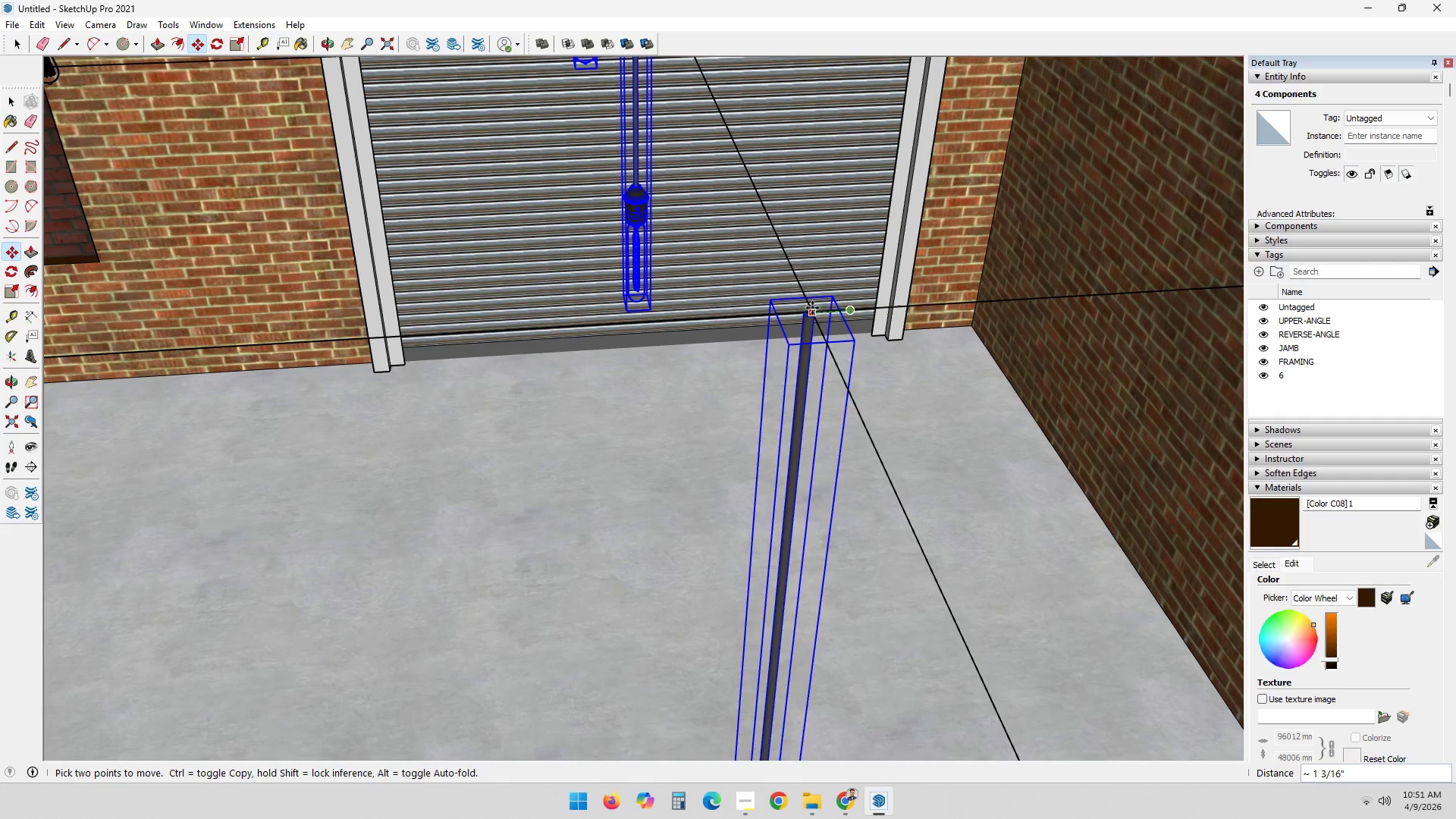 
left_click([812, 308])
 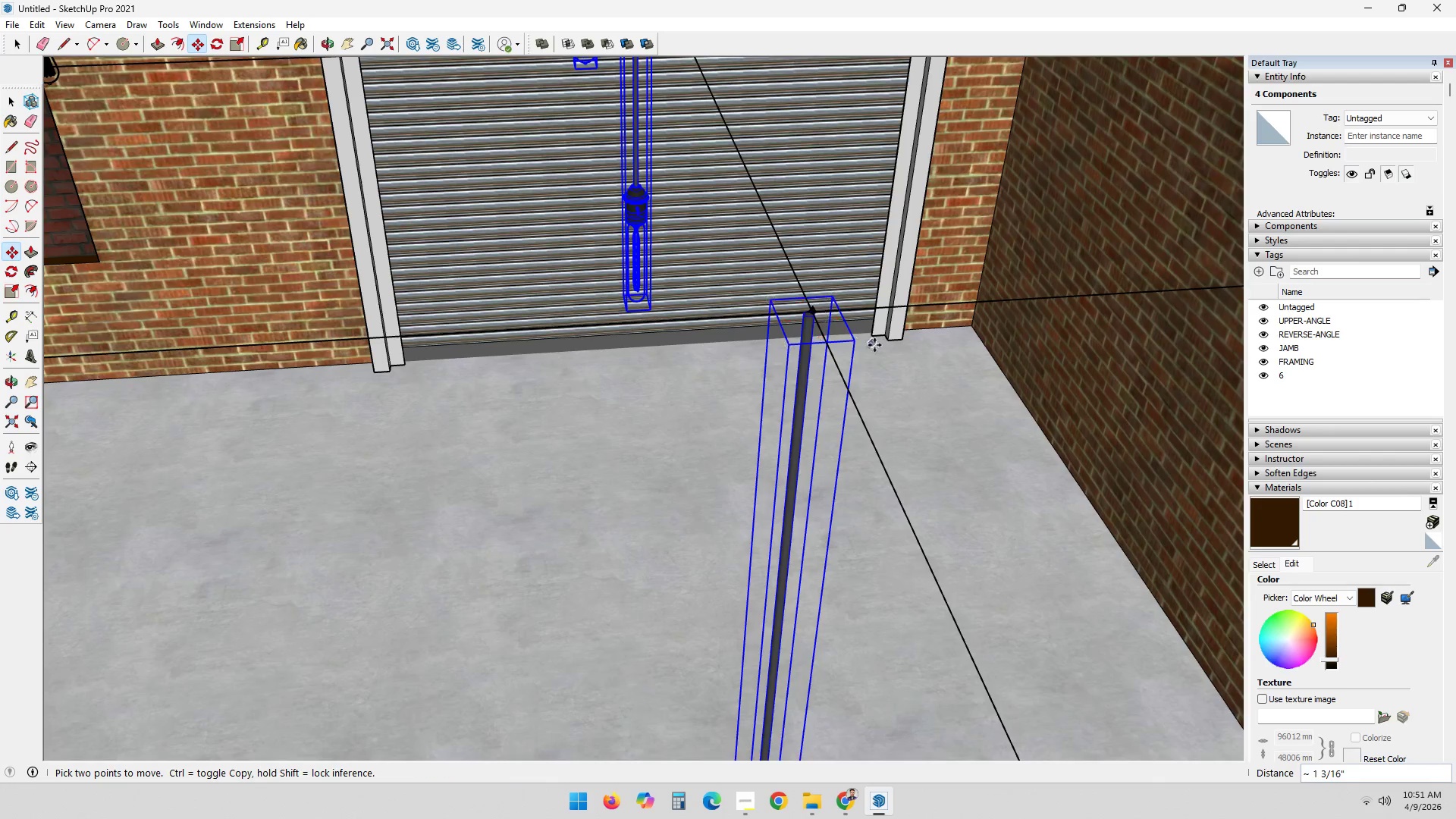 
scroll: coordinate [995, 431], scroll_direction: down, amount: 10.0
 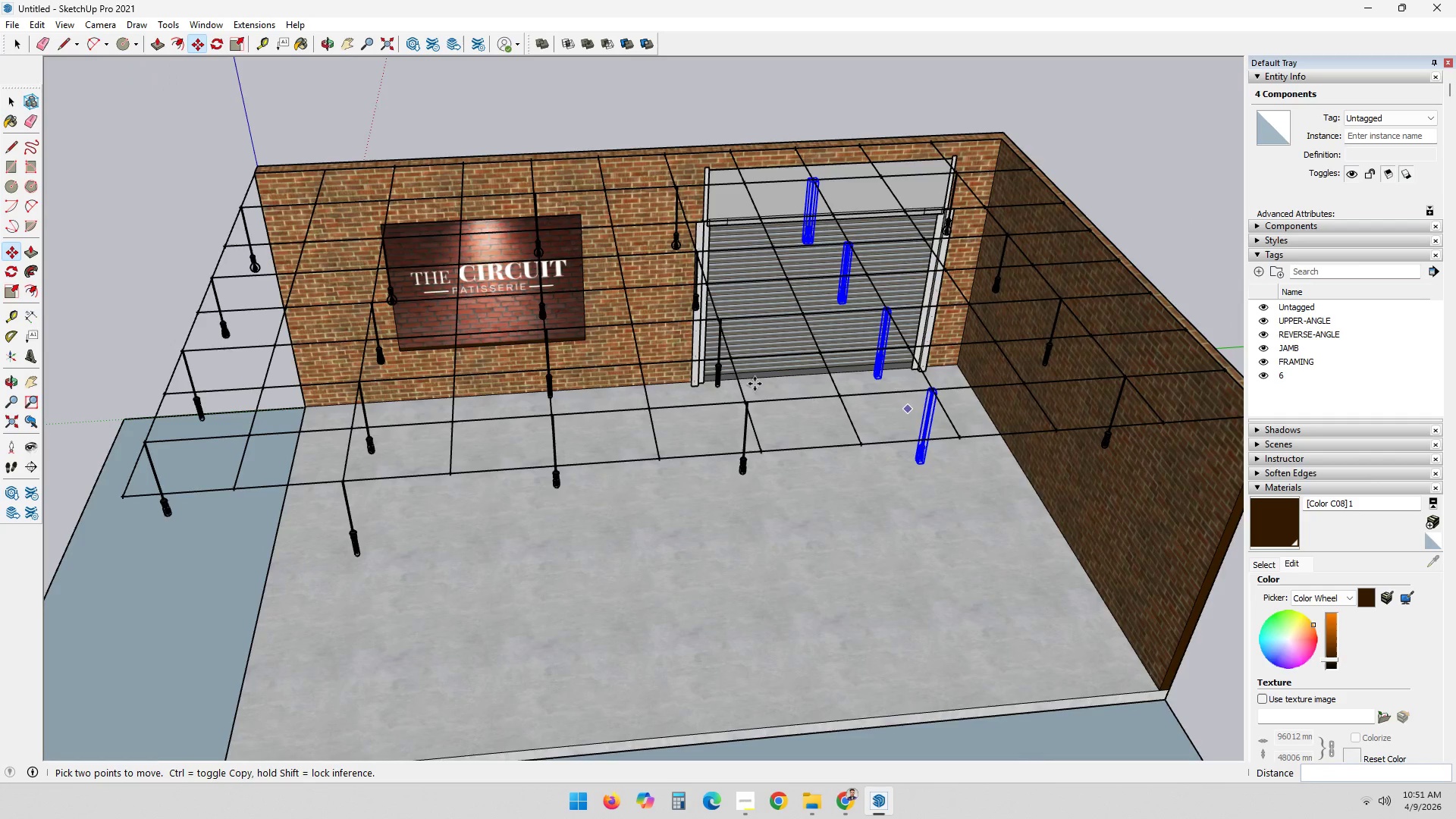 
scroll: coordinate [784, 418], scroll_direction: up, amount: 9.0
 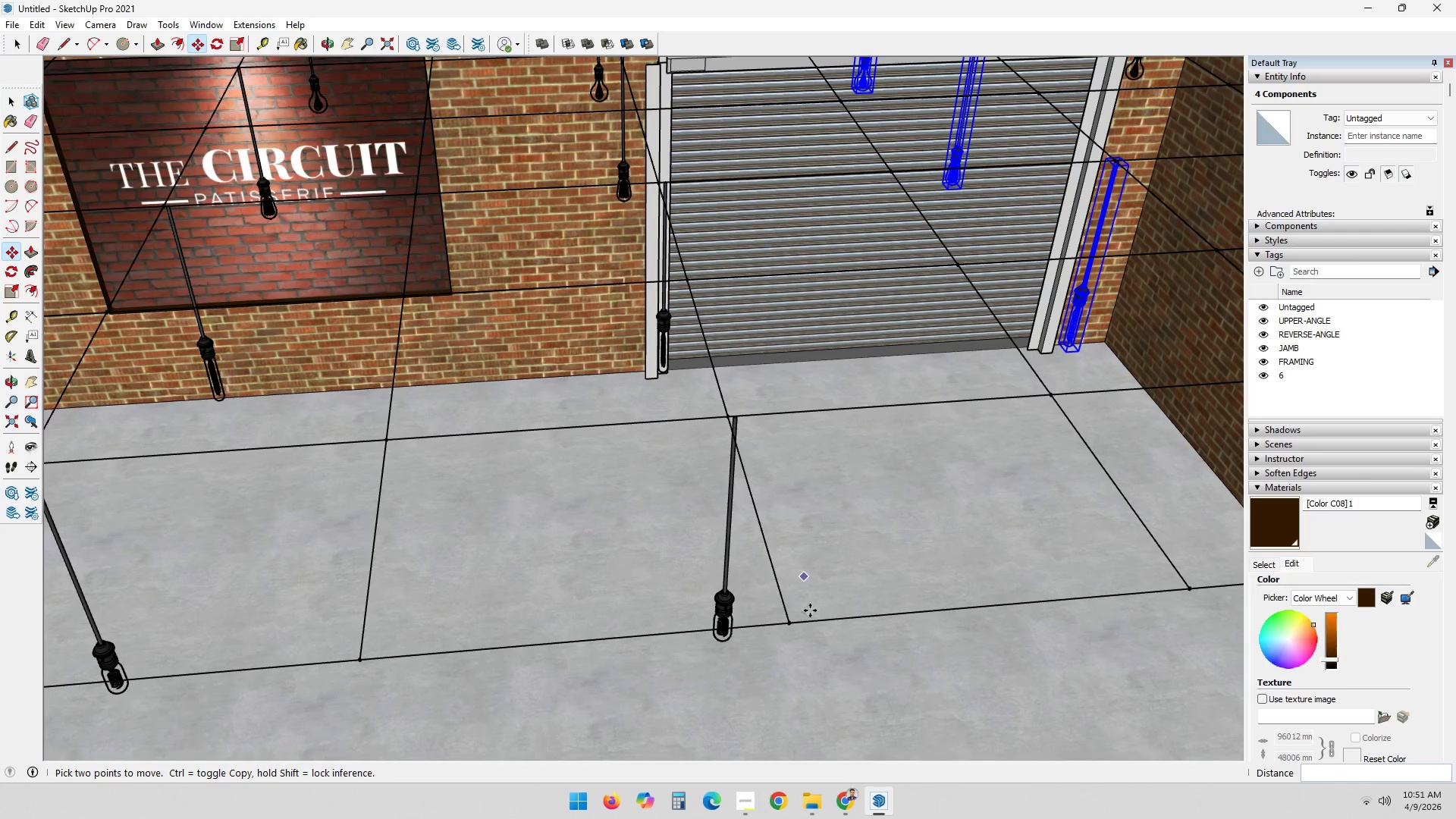 
key(Space)
 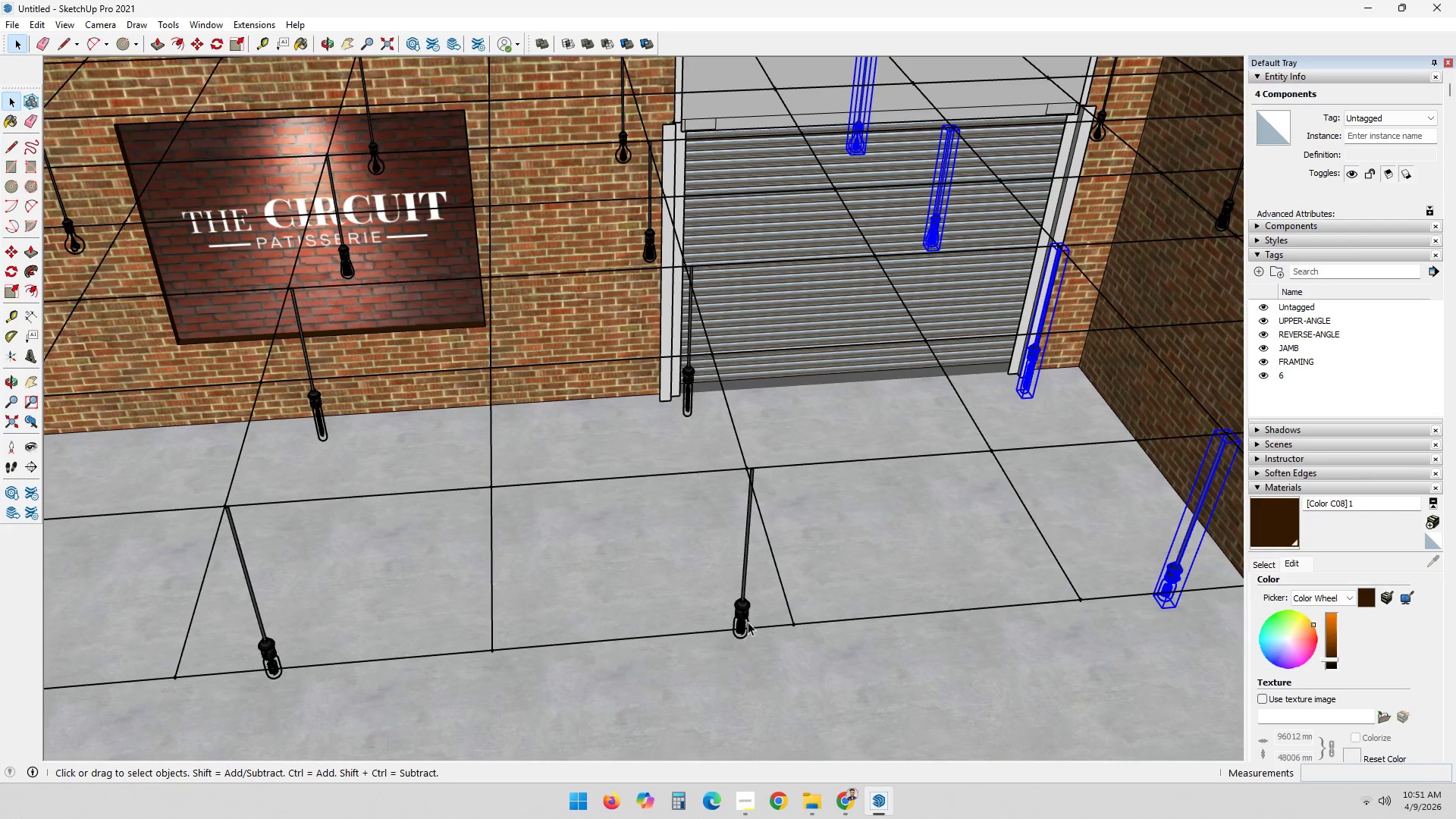 
scroll: coordinate [804, 630], scroll_direction: down, amount: 2.0
 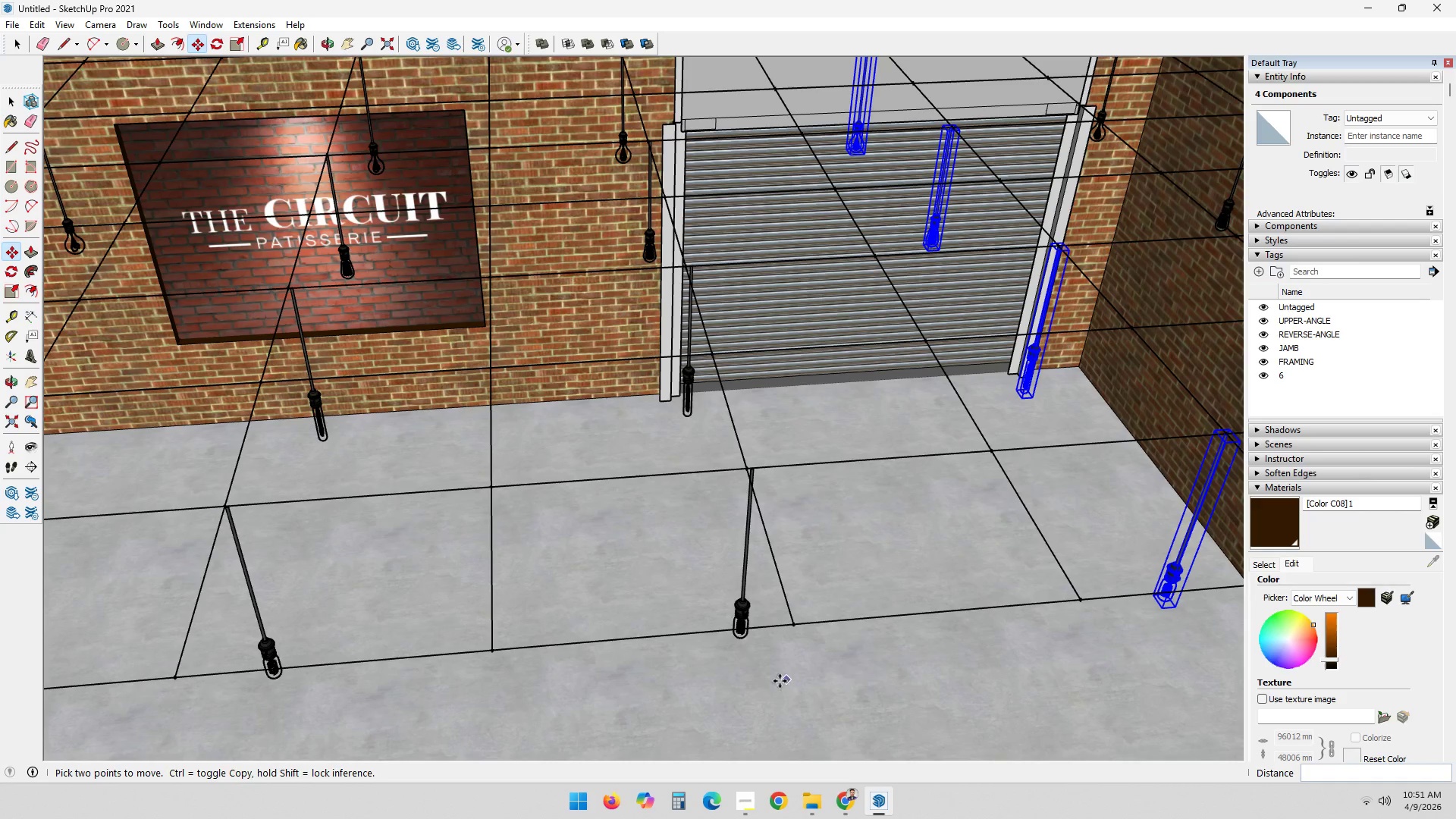 
left_click([747, 608])
 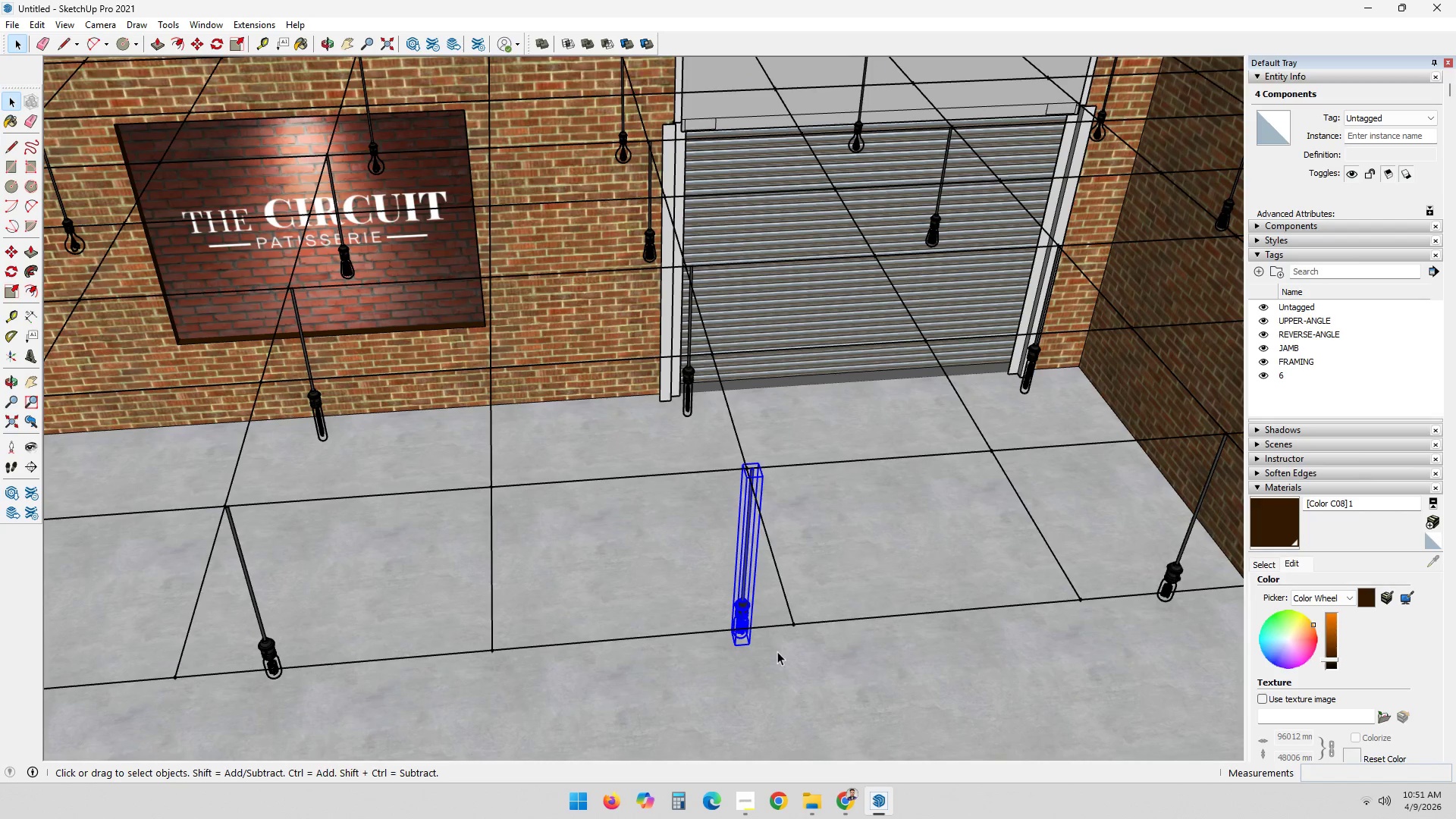 
hold_key(key=ControlLeft, duration=3.67)
 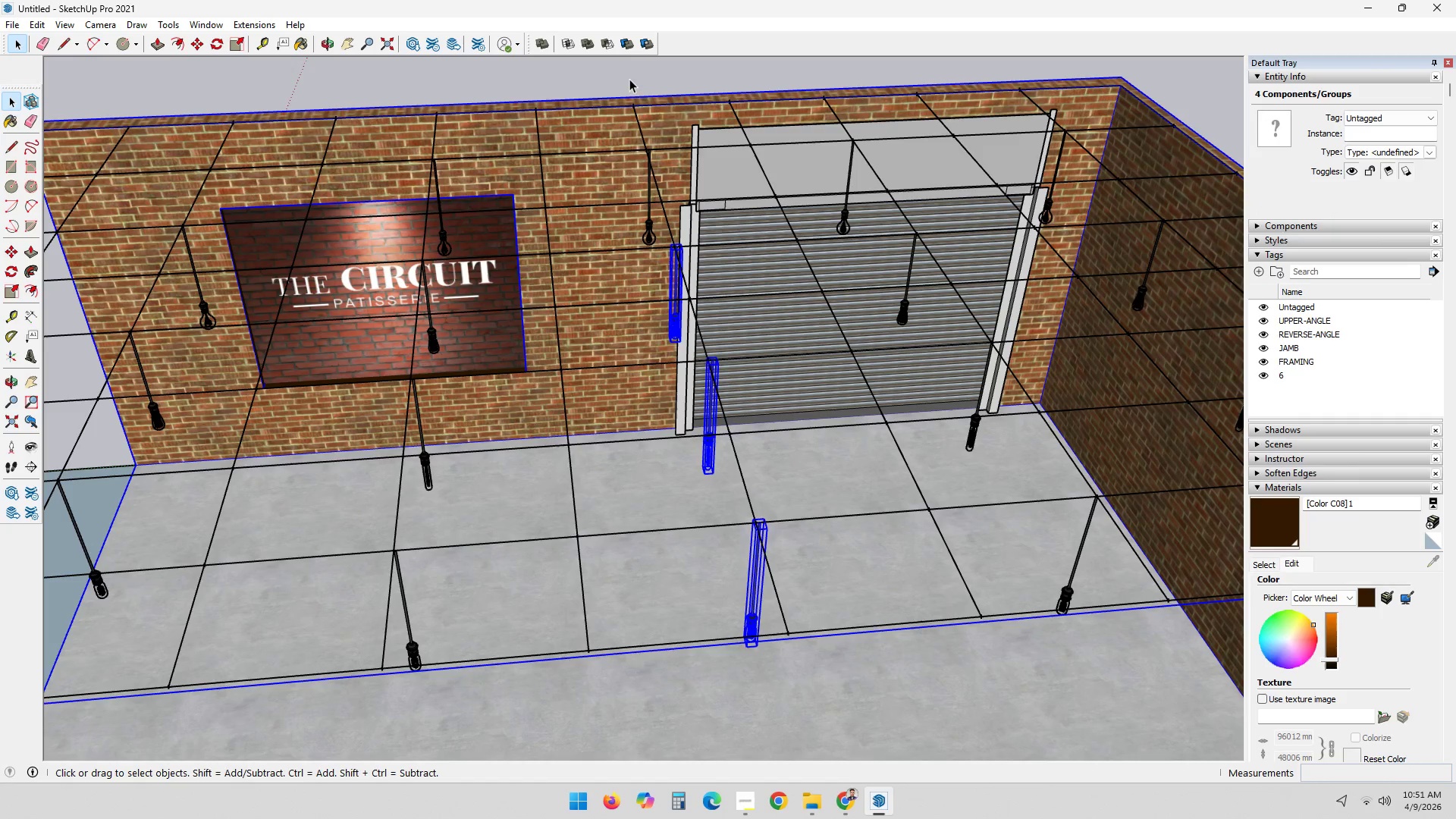 
scroll: coordinate [777, 651], scroll_direction: down, amount: 2.0
 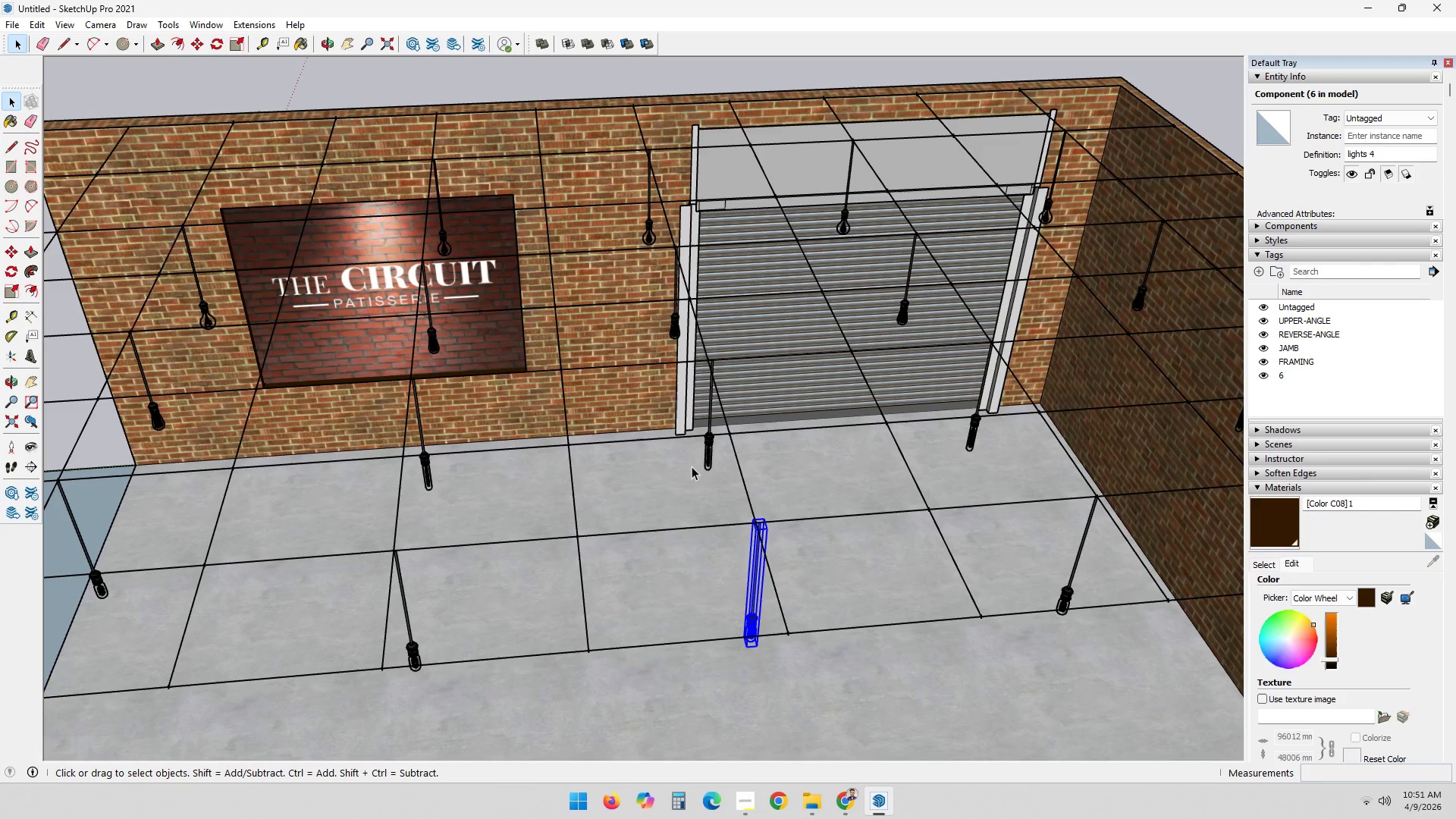 
left_click([707, 463])
 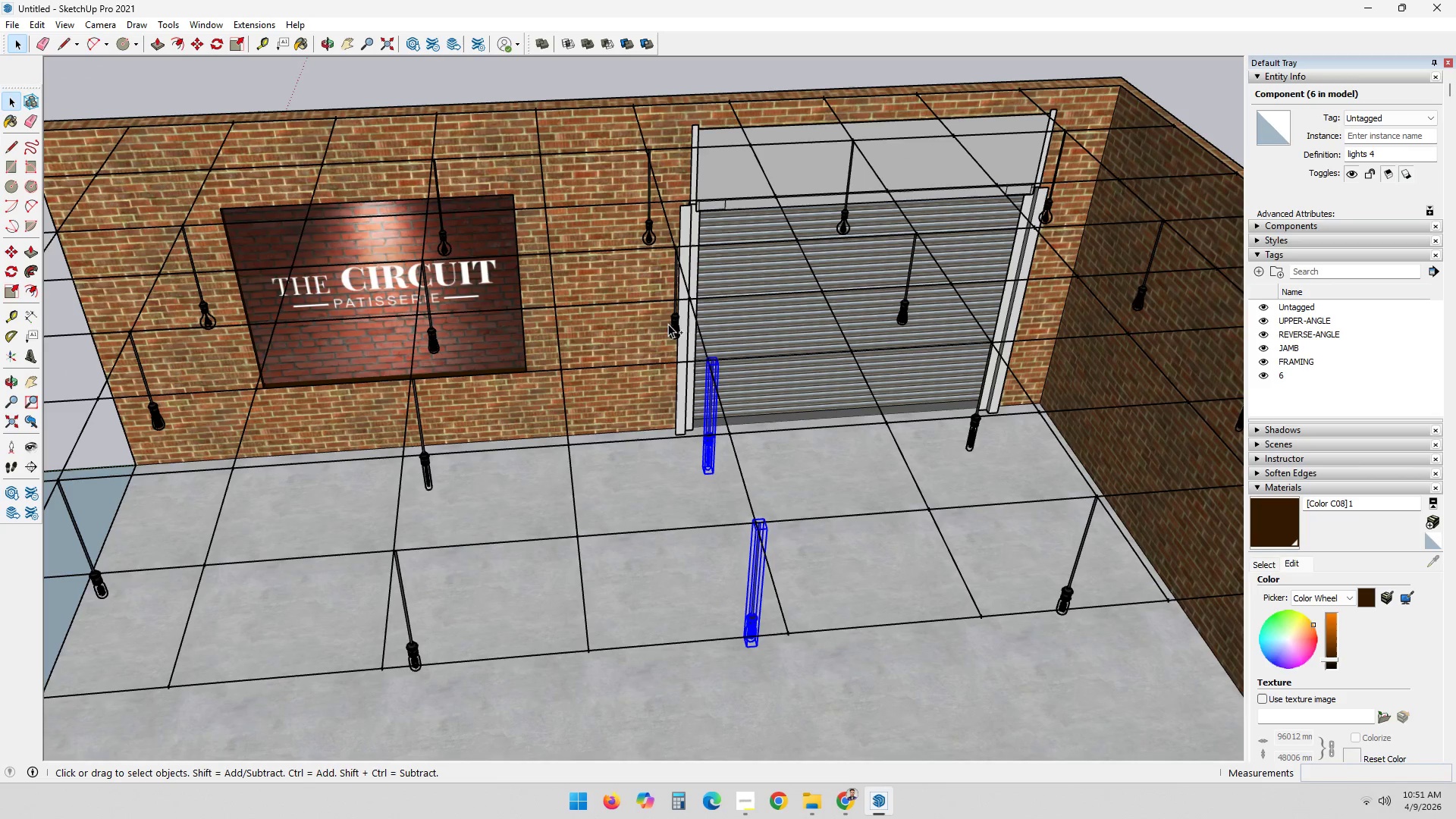 
left_click([673, 328])
 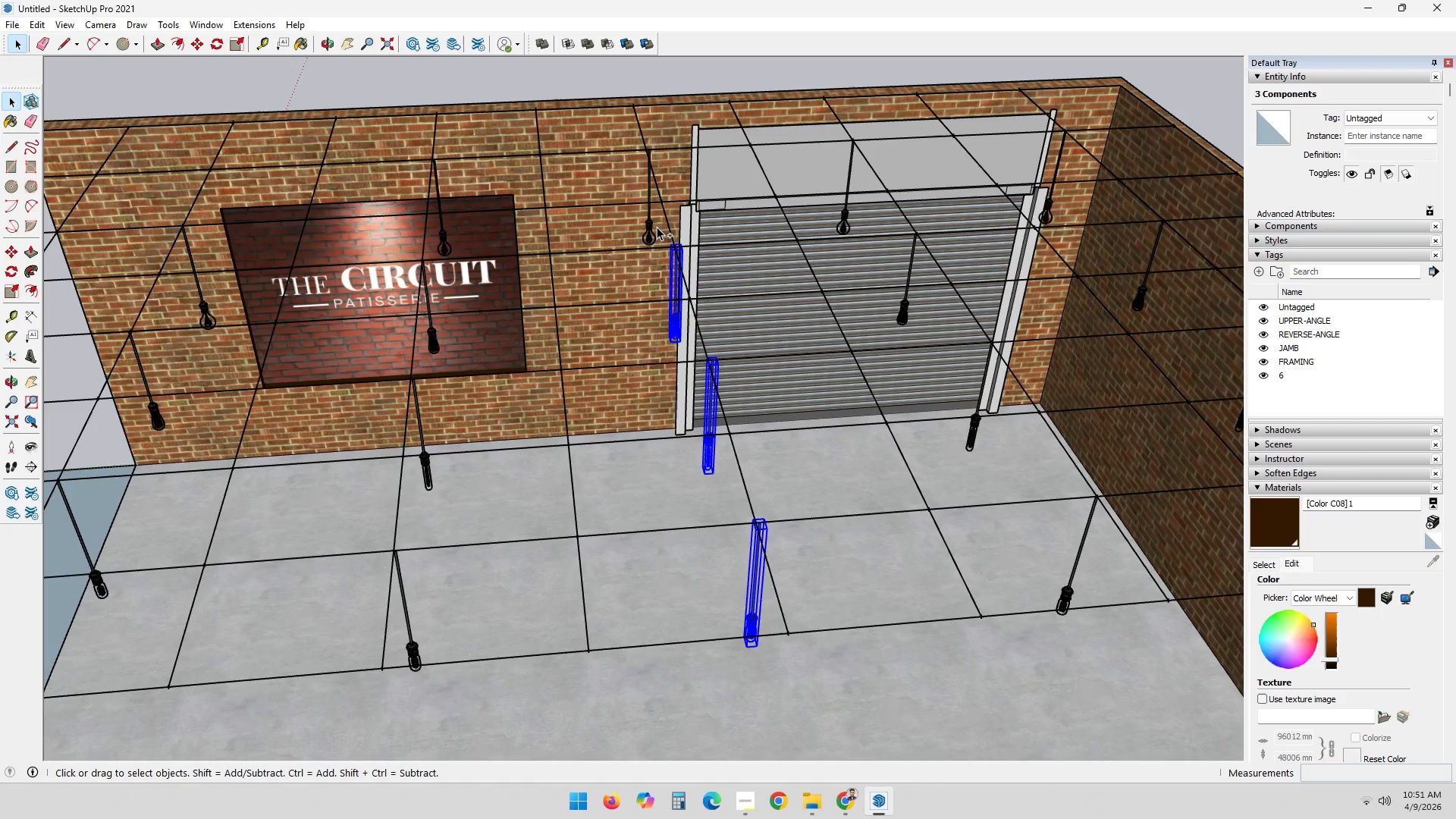 
left_click([654, 226])
 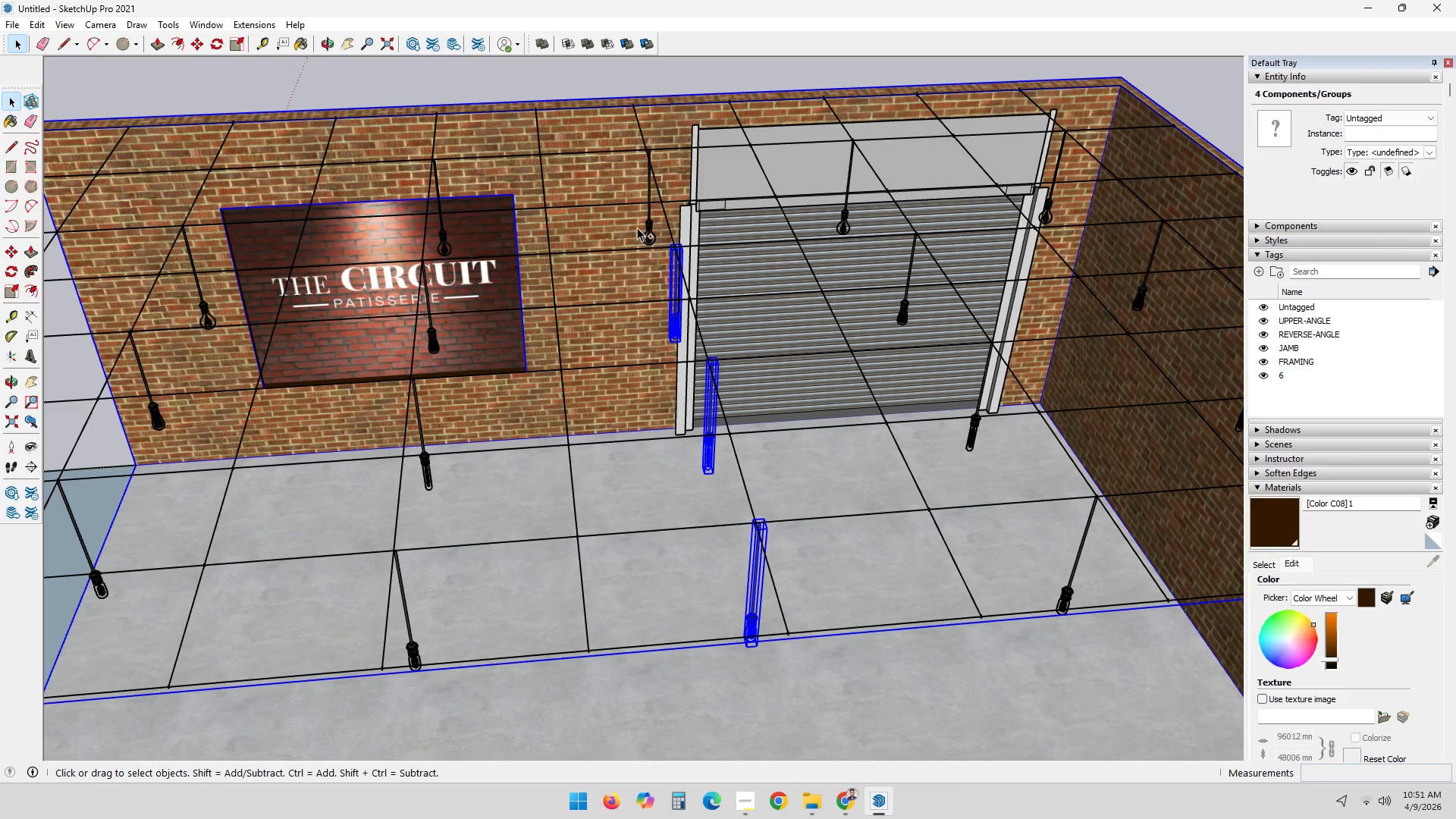 
left_click([632, 225])
 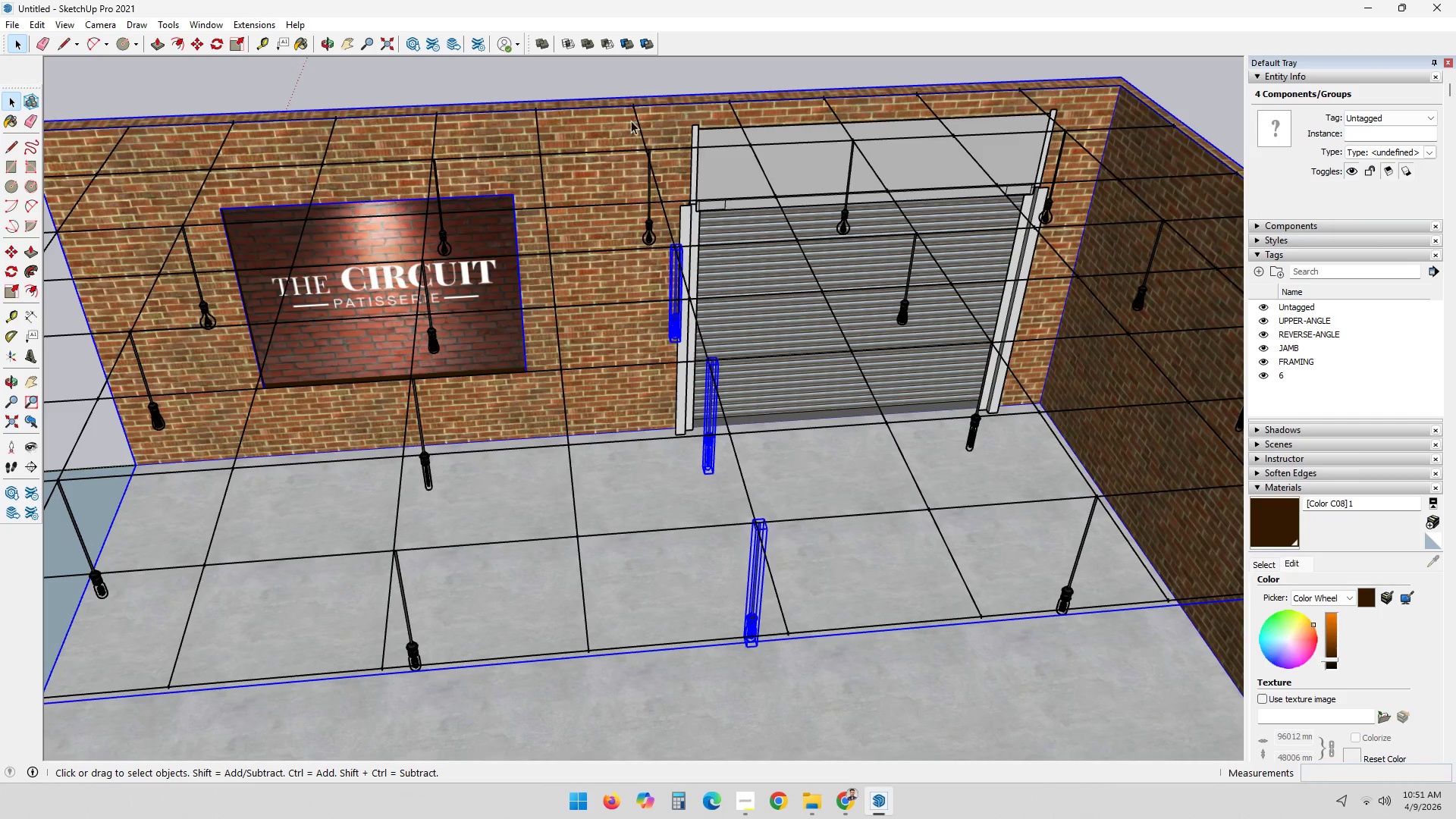 
left_click([629, 79])
 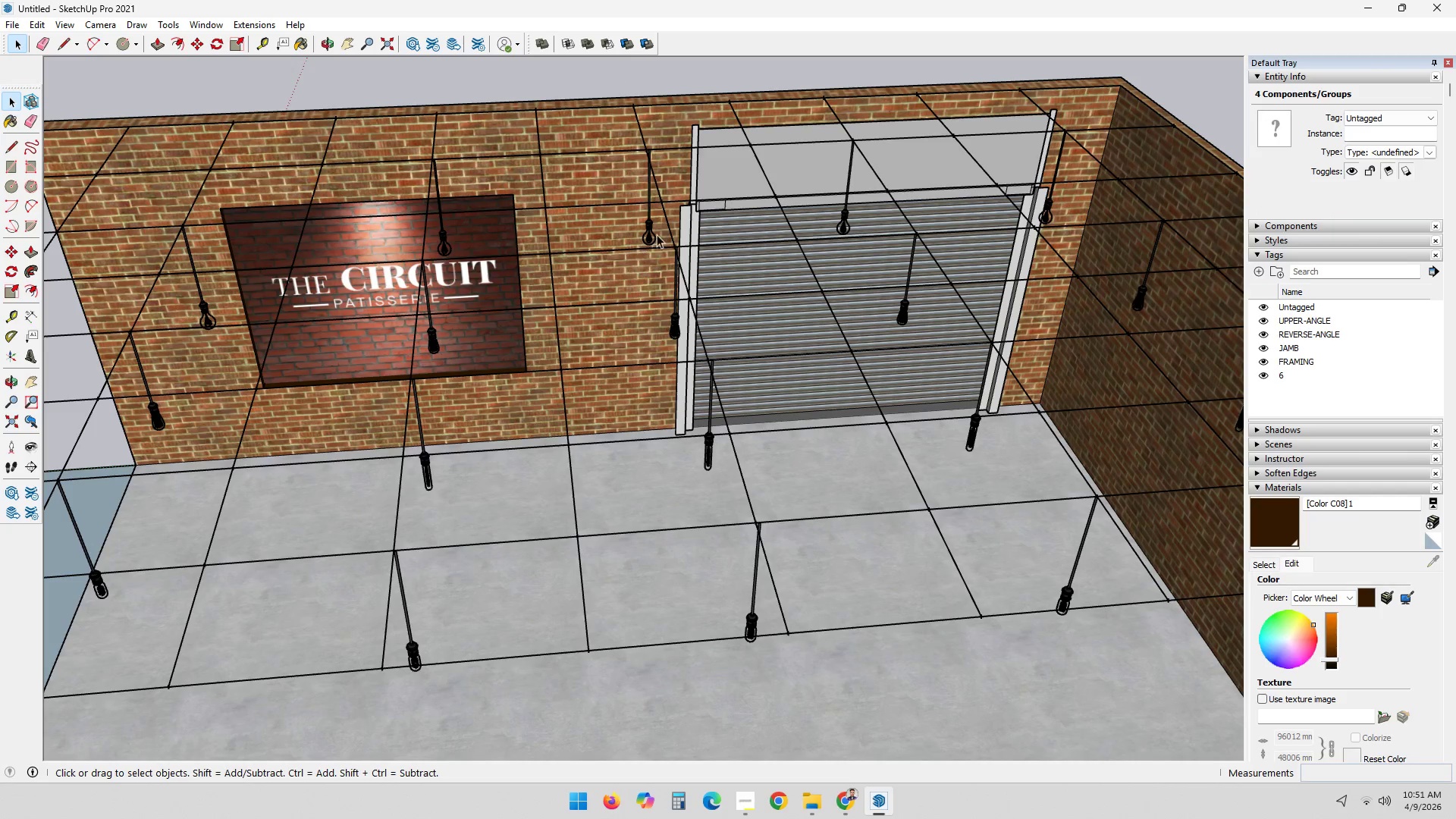 
hold_key(key=ControlLeft, duration=3.2)
left_click([646, 226])
 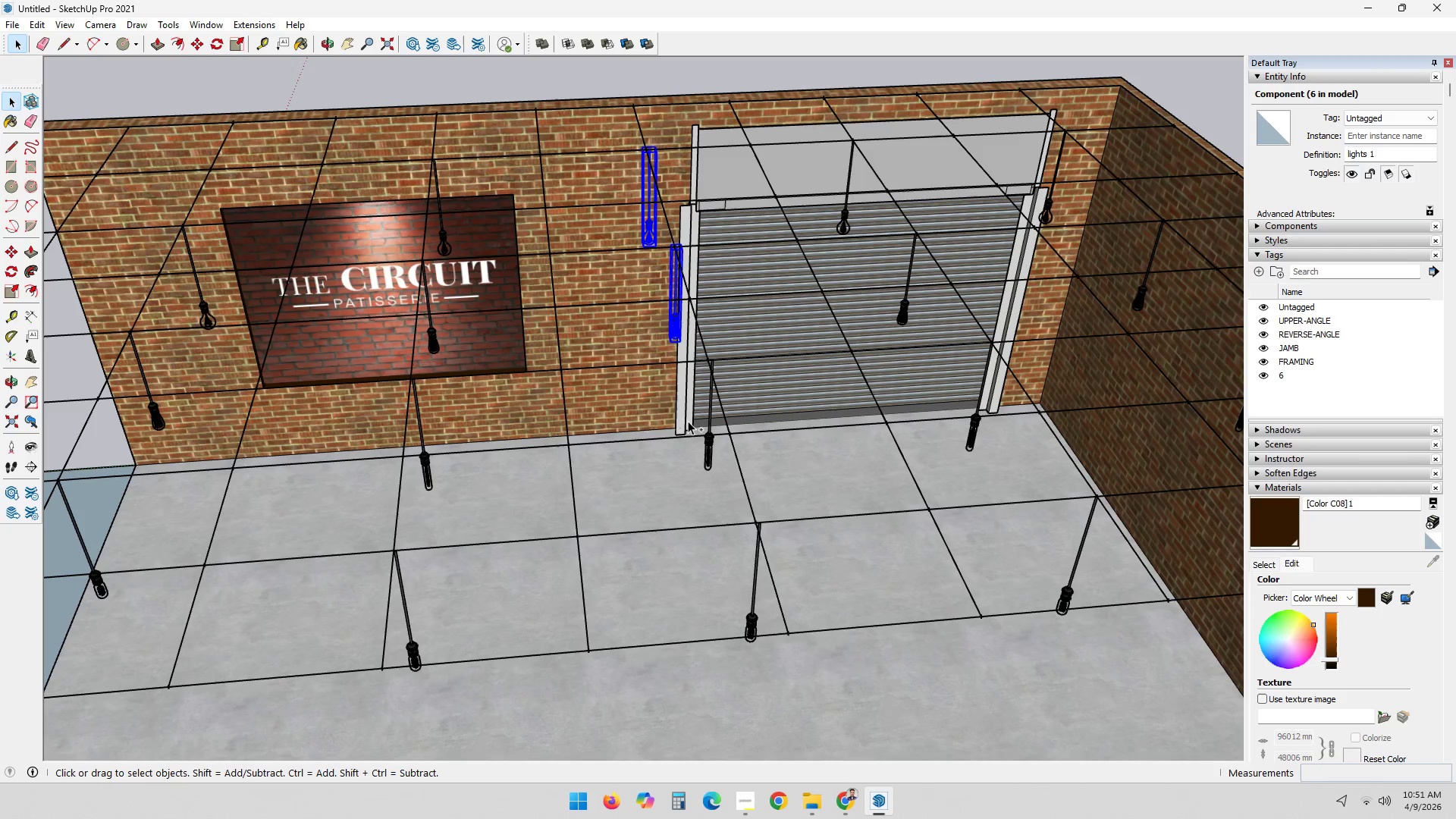 
left_click([711, 452])
 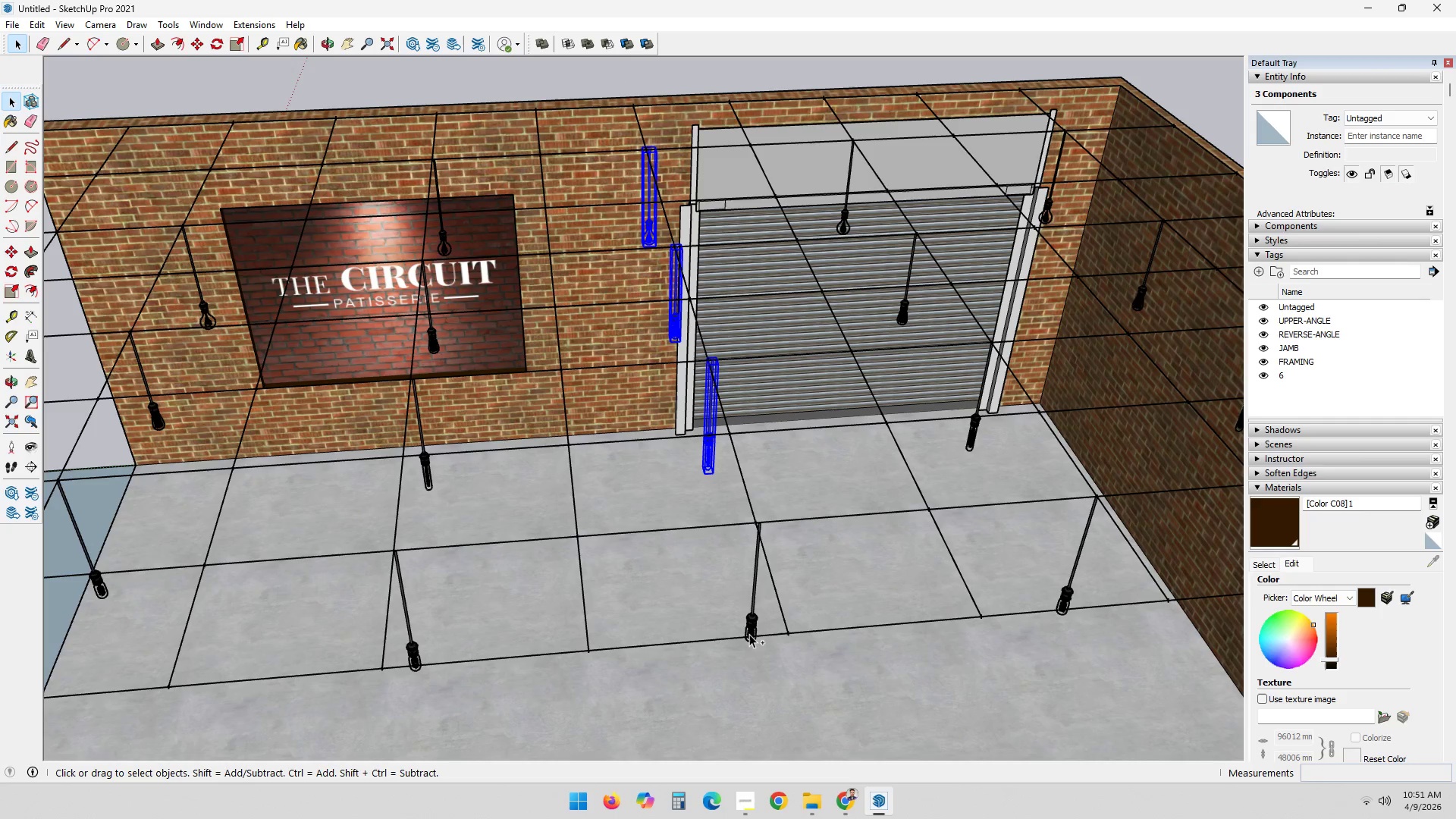 
left_click([748, 634])
 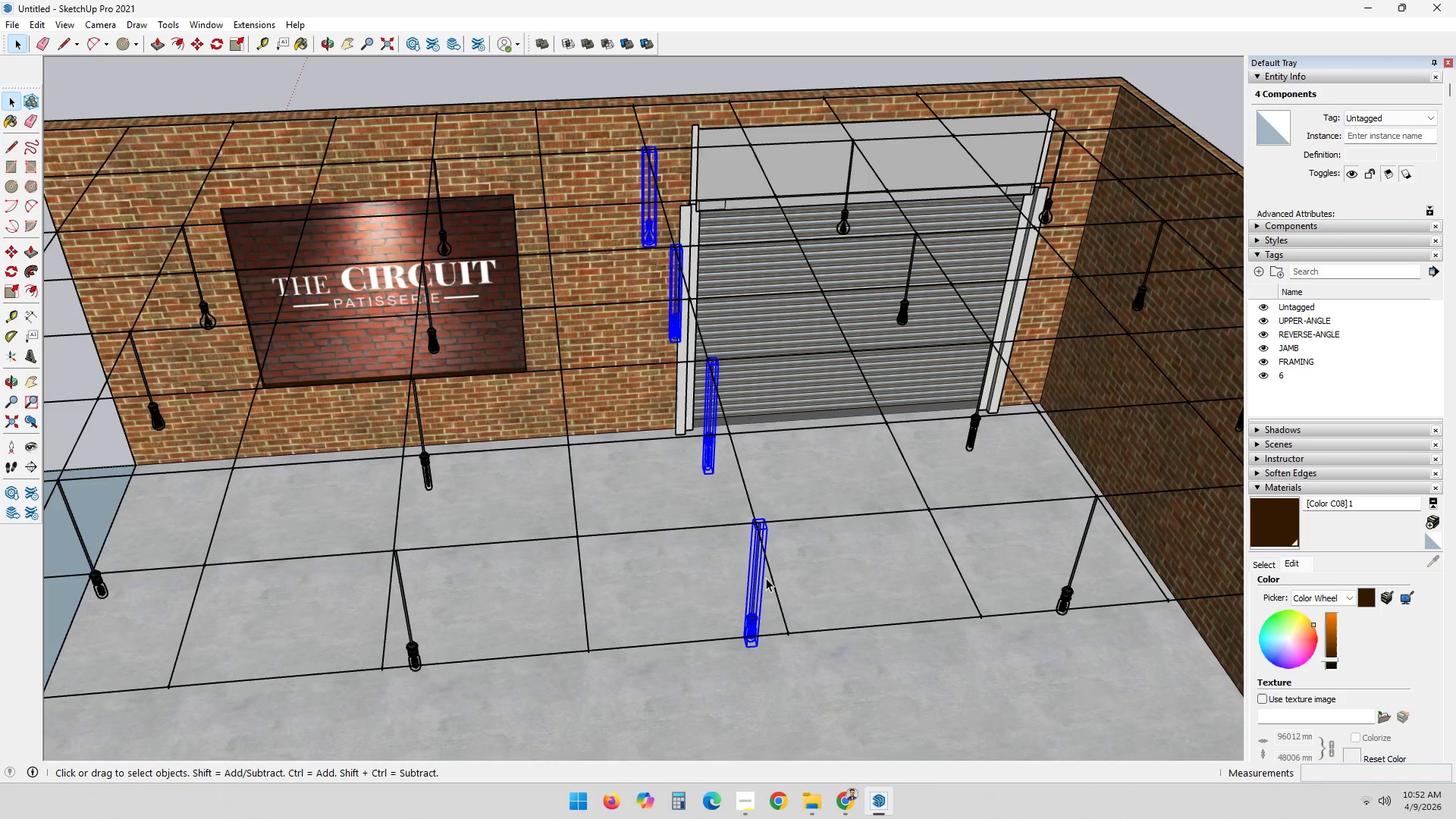 
key(M)
 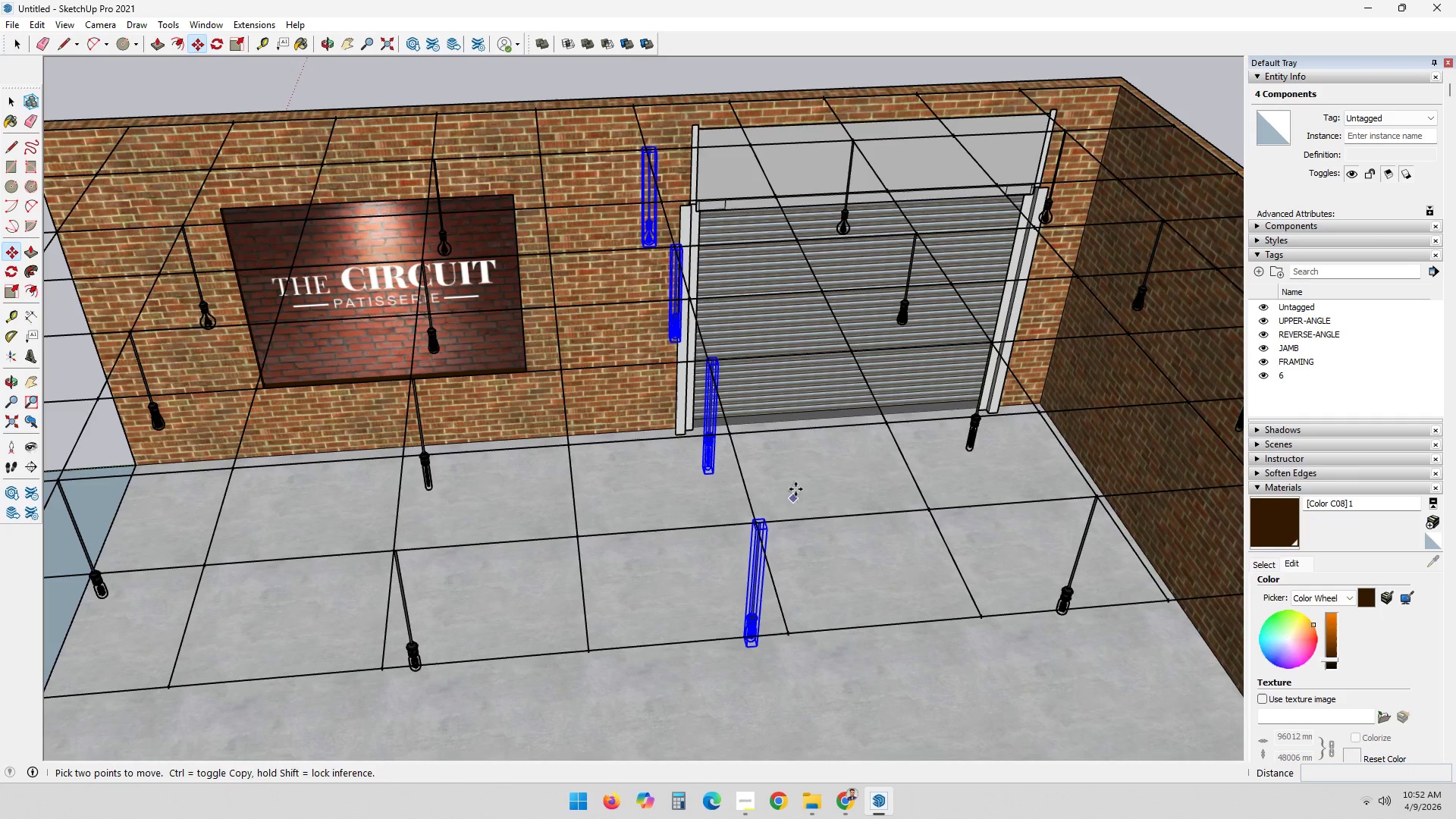 
scroll: coordinate [781, 541], scroll_direction: up, amount: 5.0
 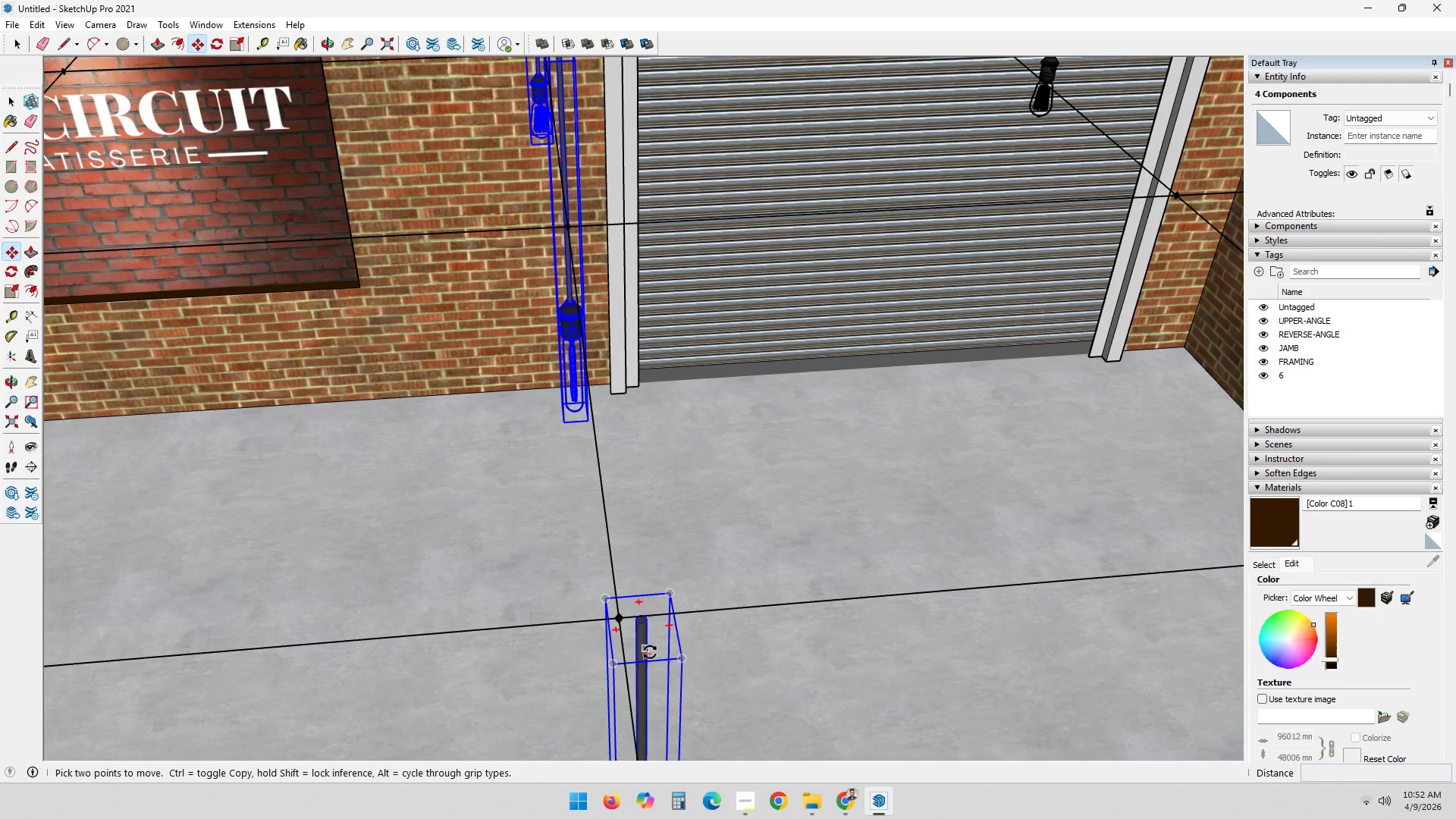 
left_click([647, 618])
 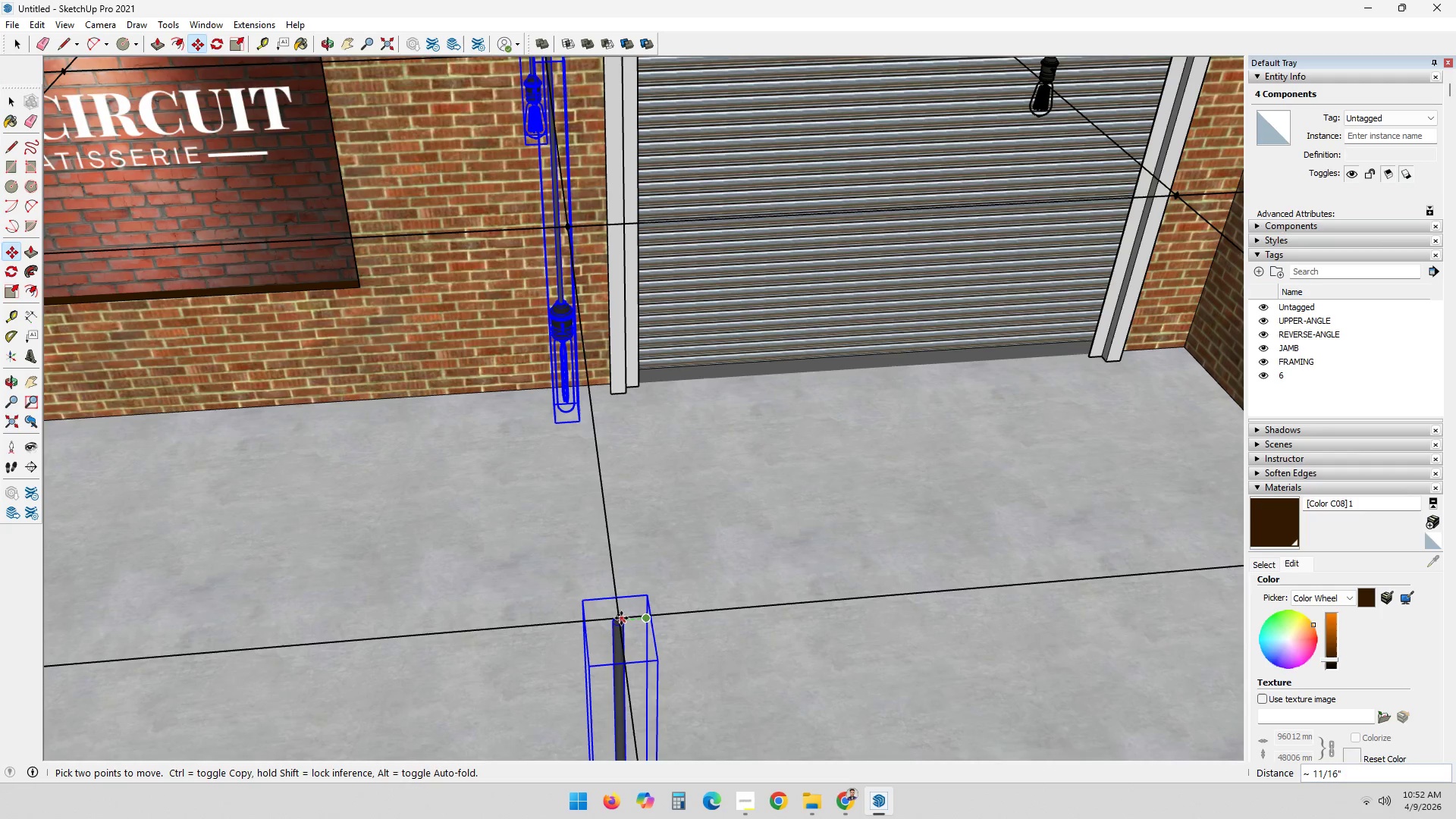 
left_click([621, 618])
 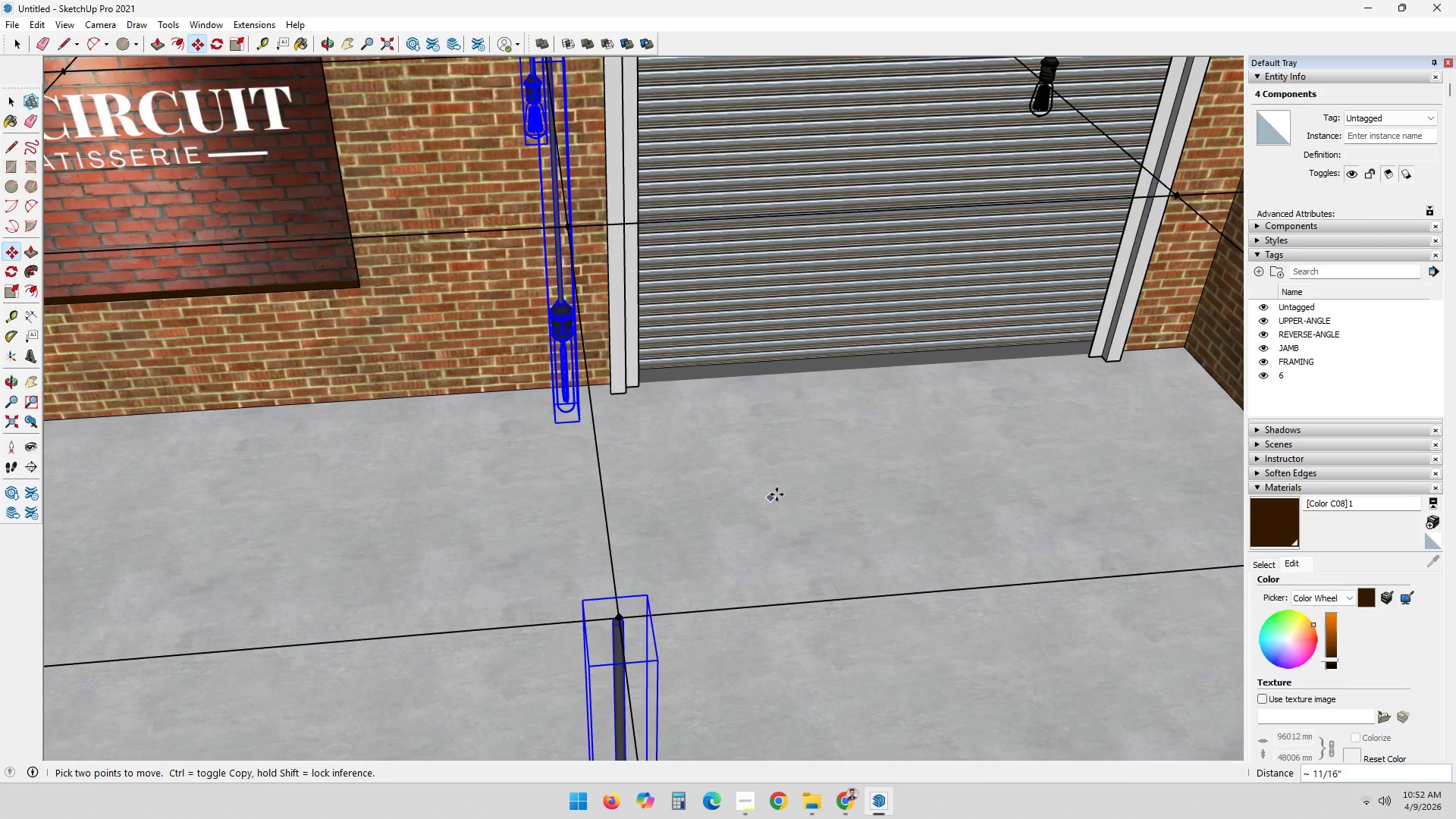 
key(Space)
 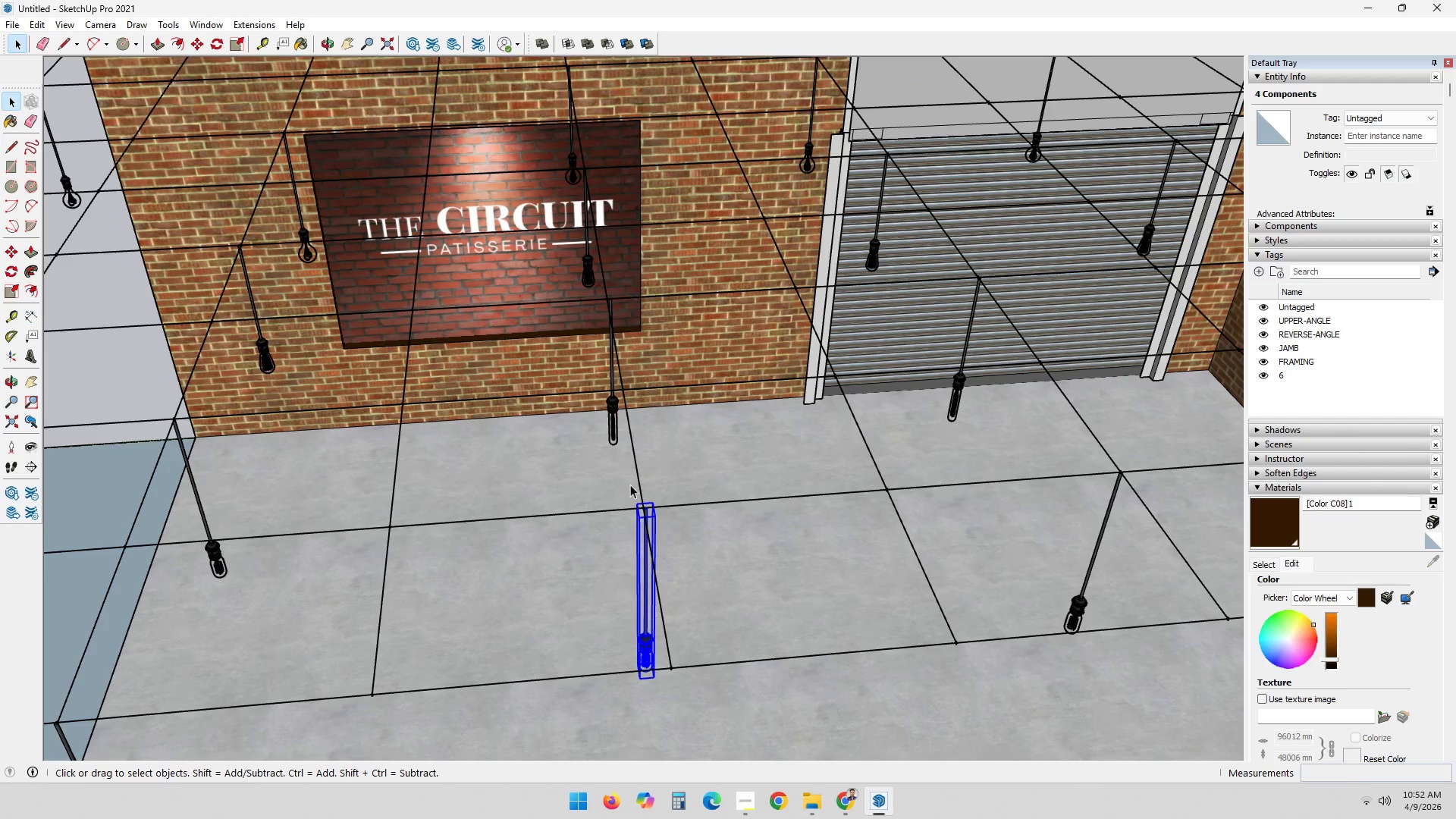 
scroll: coordinate [667, 524], scroll_direction: down, amount: 3.0
 